 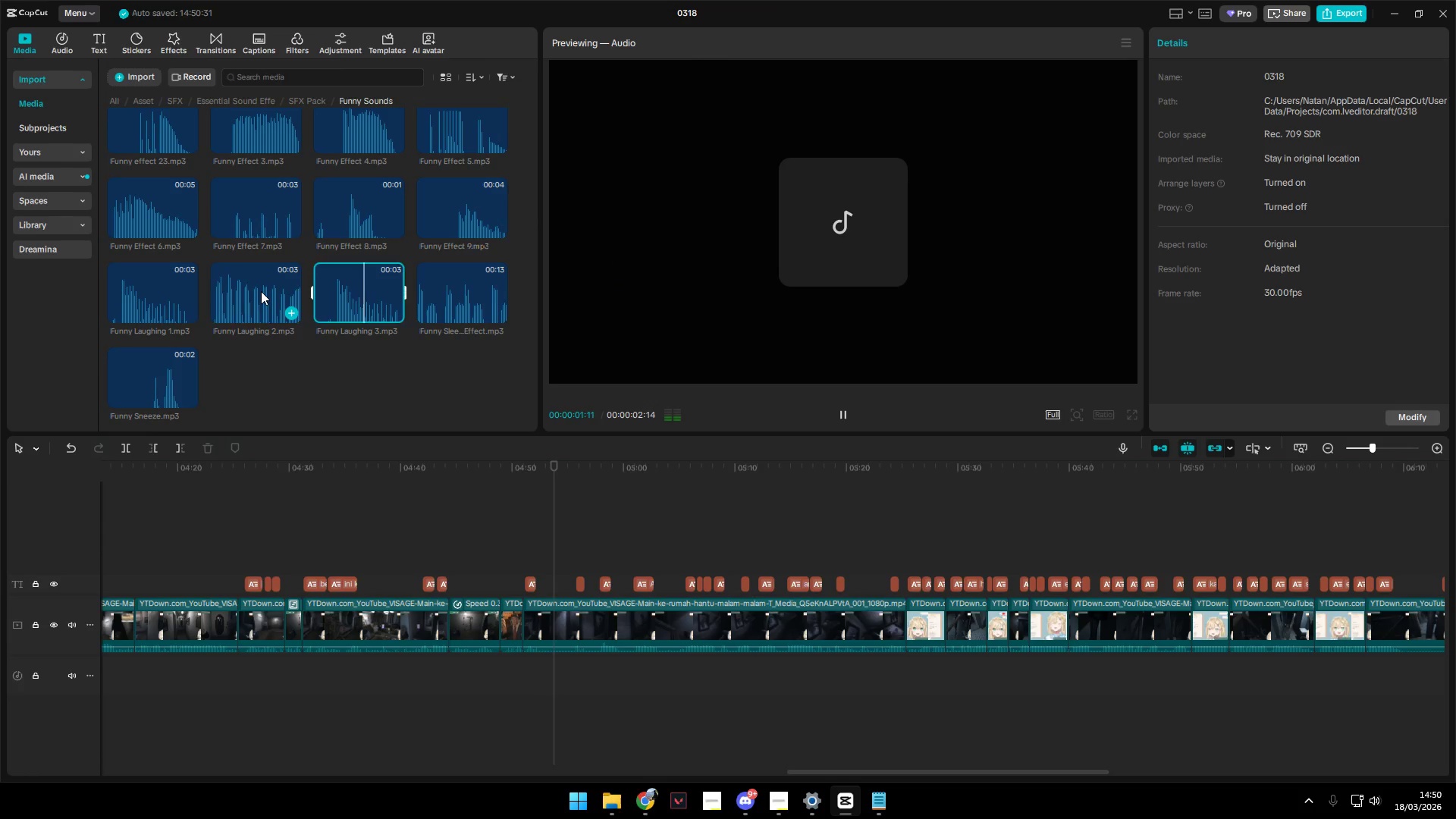 
scroll: coordinate [261, 291], scroll_direction: up, amount: 3.0
 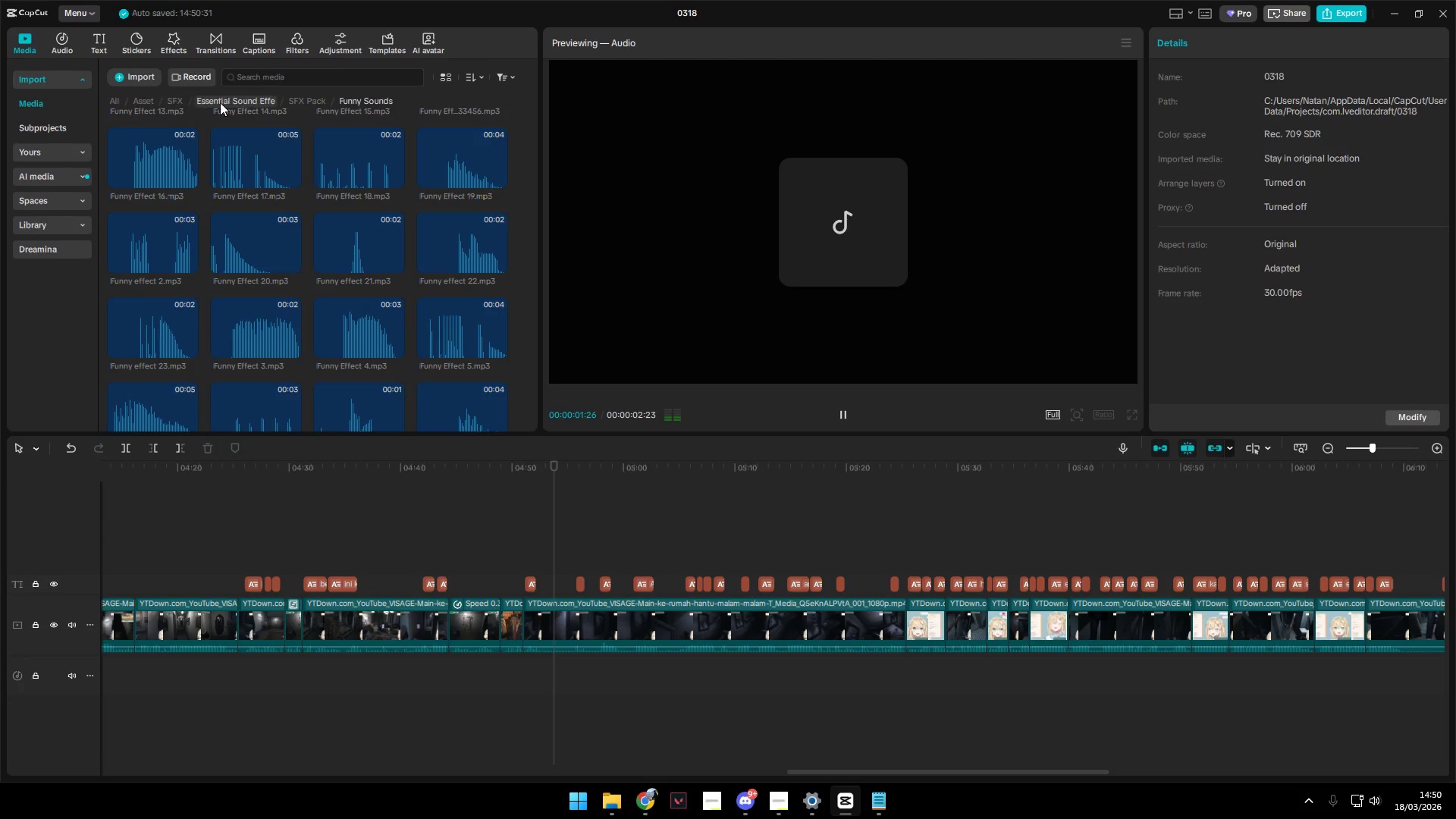 
left_click([294, 104])
 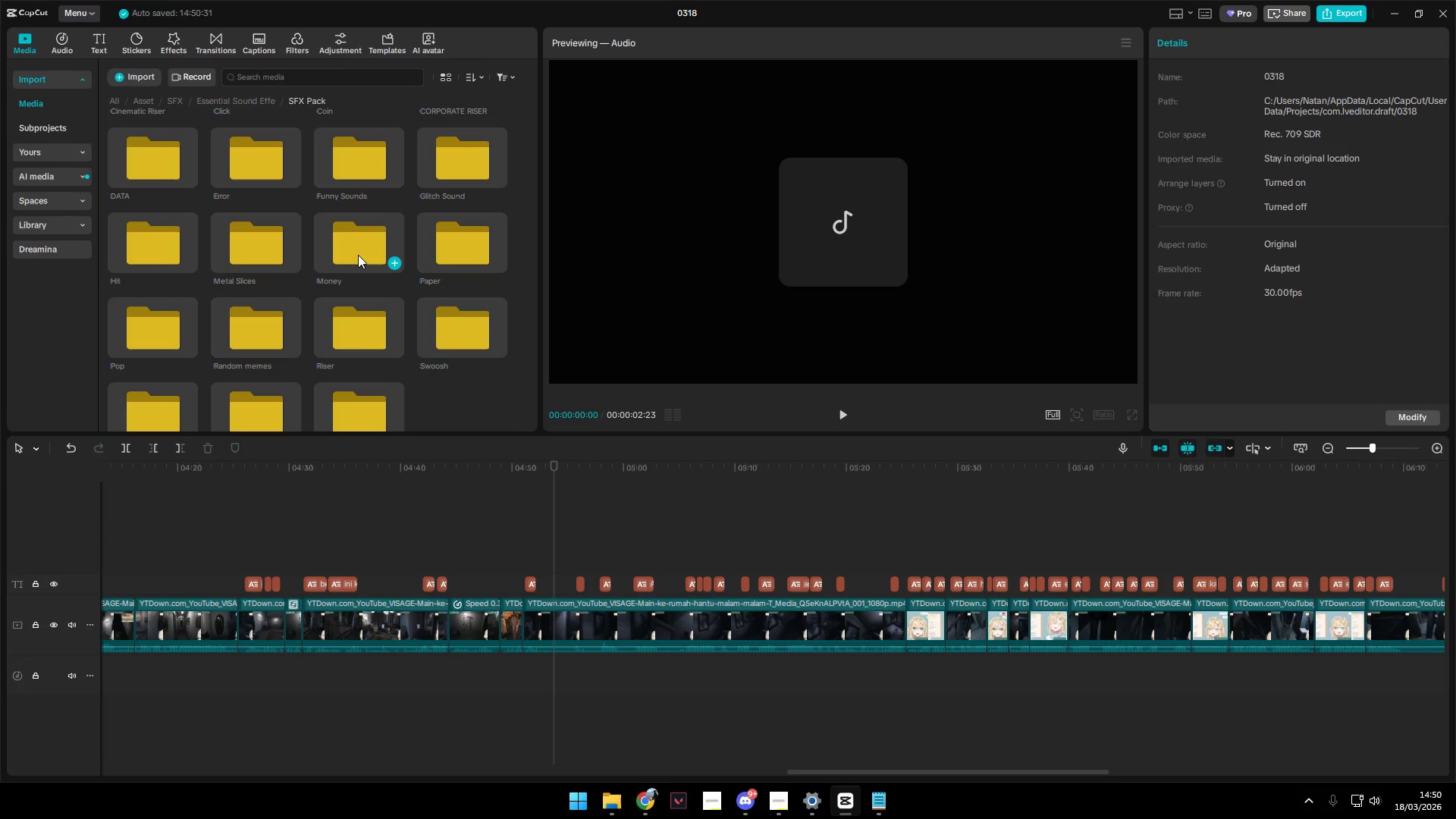 
double_click([253, 341])
 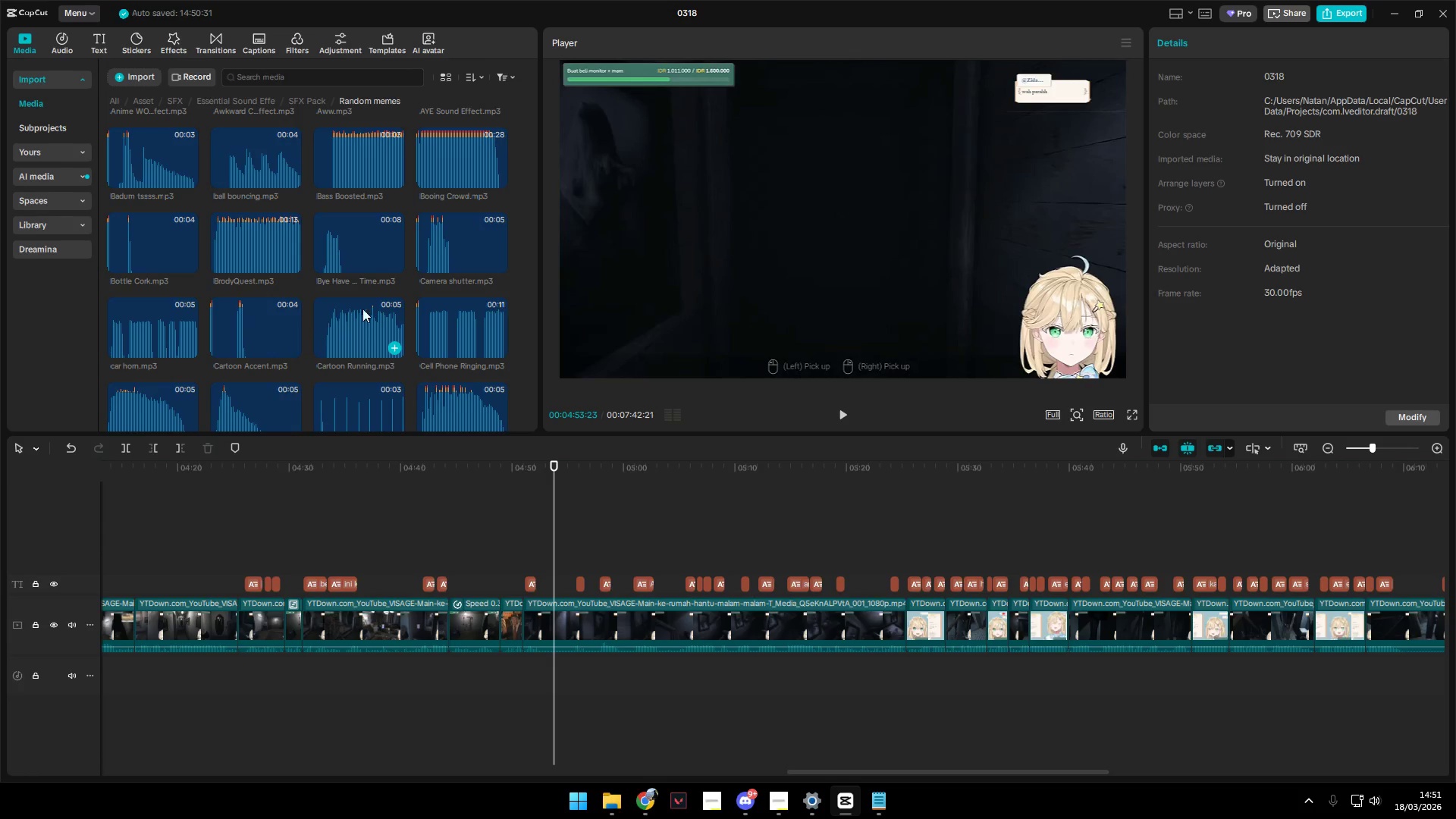 
scroll: coordinate [372, 309], scroll_direction: down, amount: 3.0
 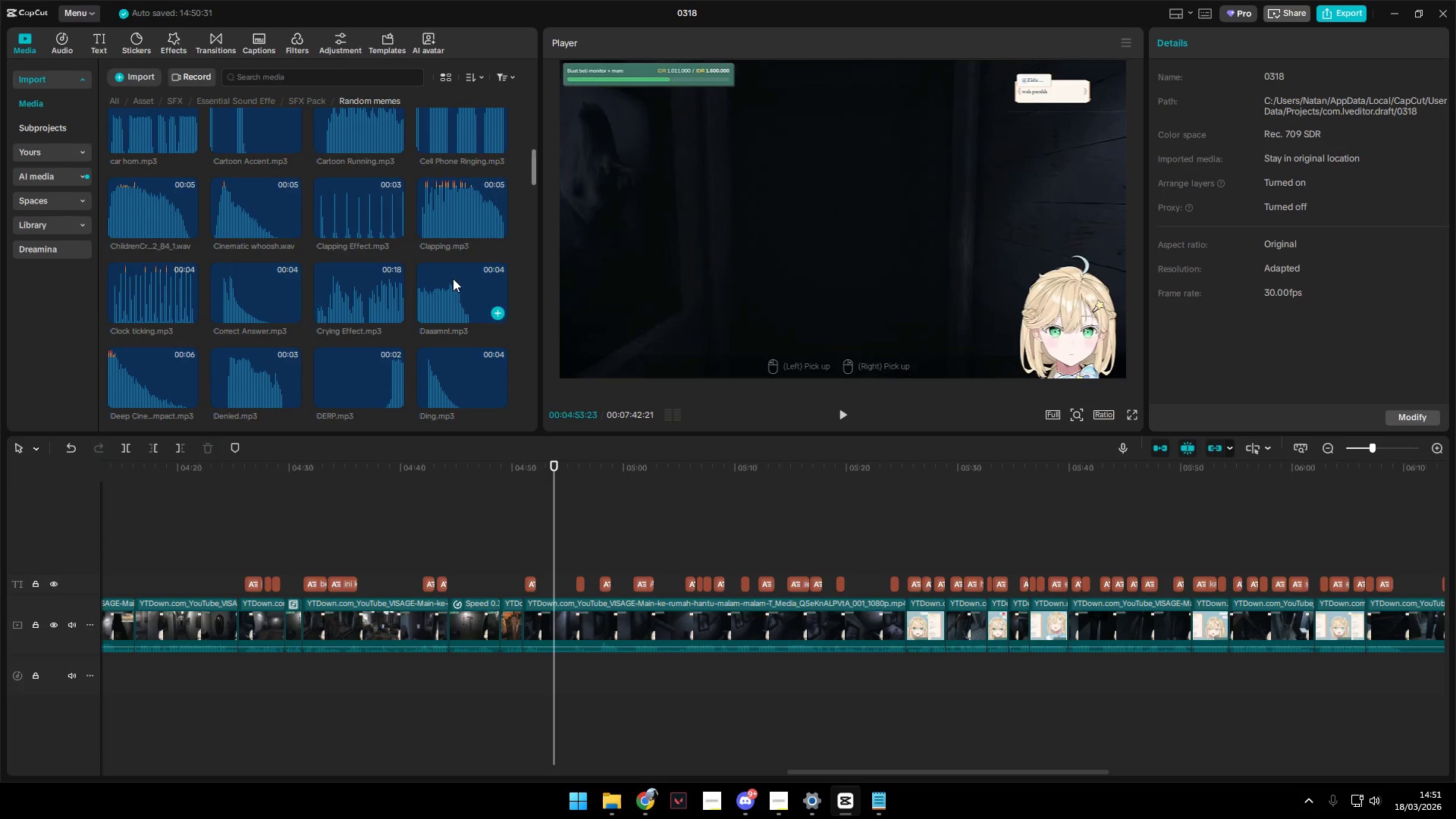 
left_click([466, 222])
 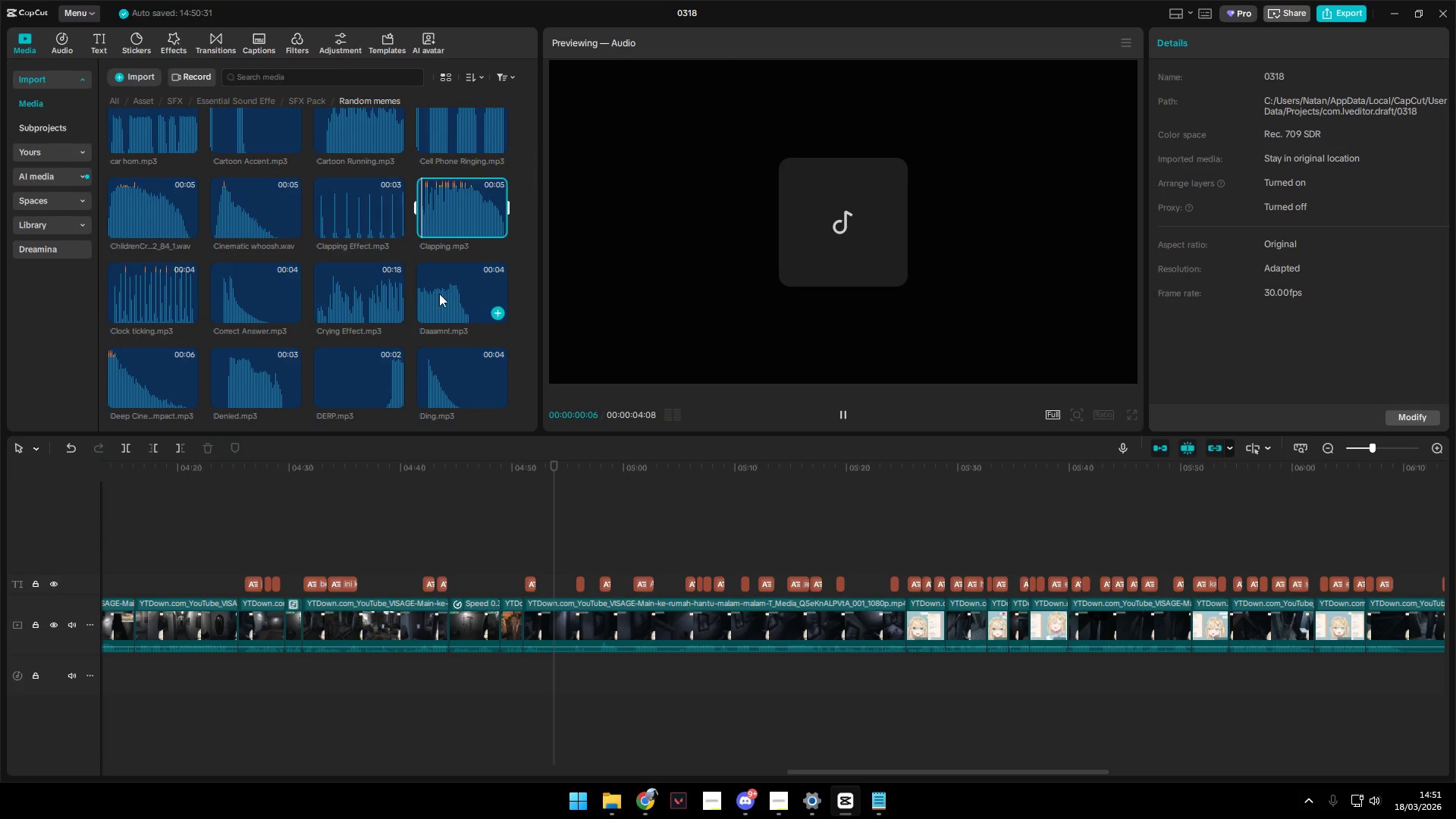 
scroll: coordinate [390, 307], scroll_direction: down, amount: 2.0
 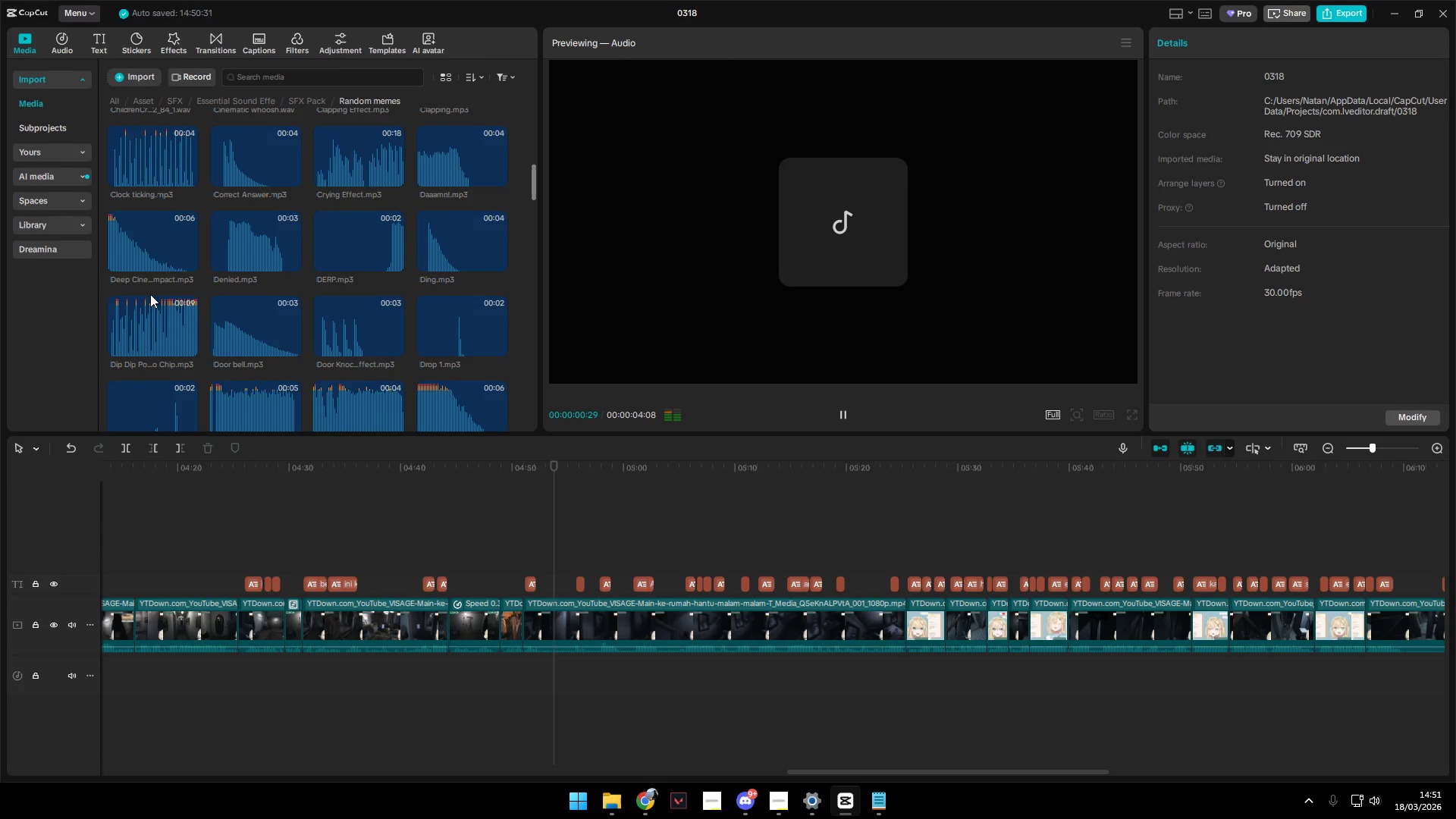 
left_click([150, 325])
 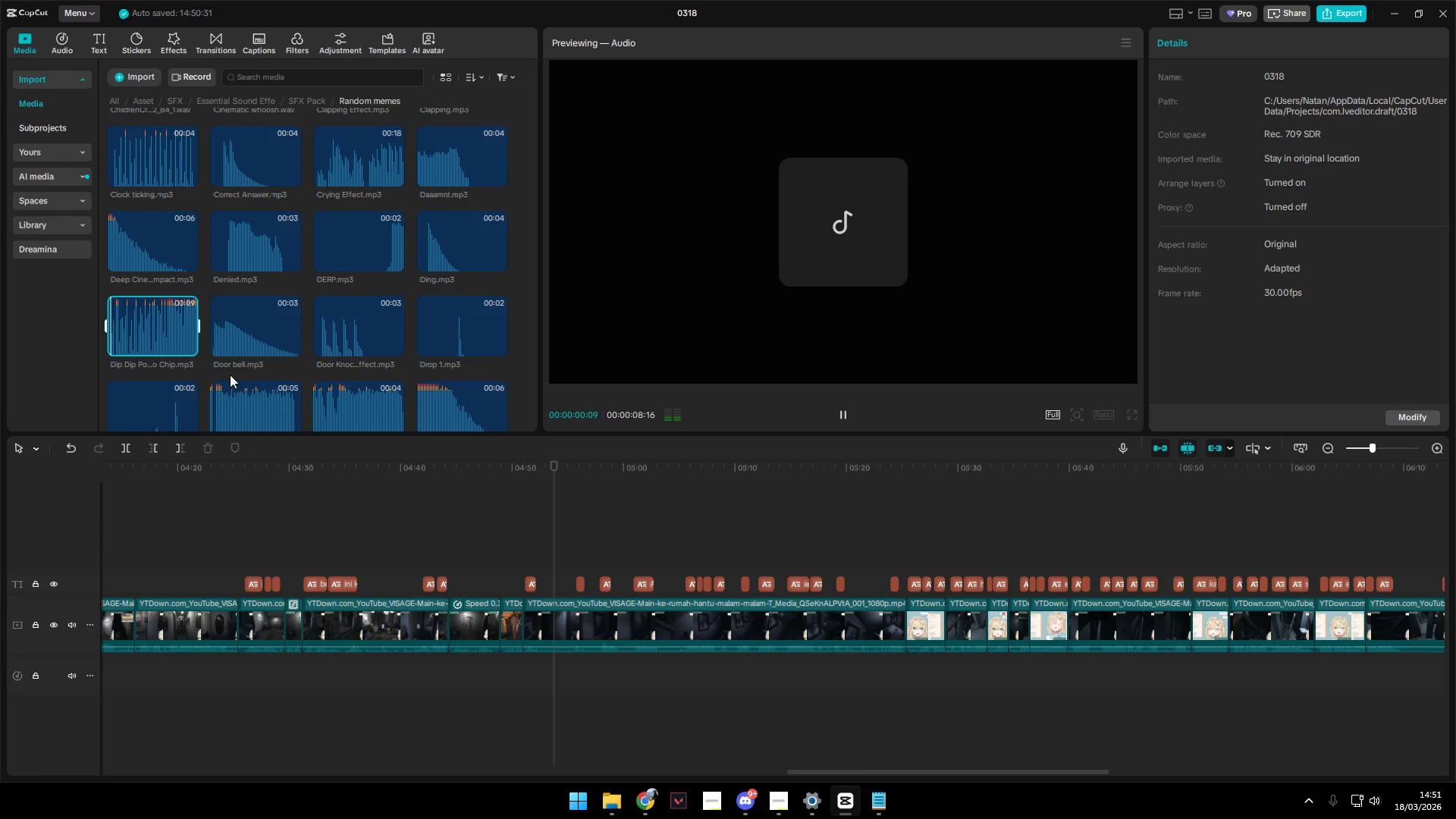 
left_click([251, 398])
 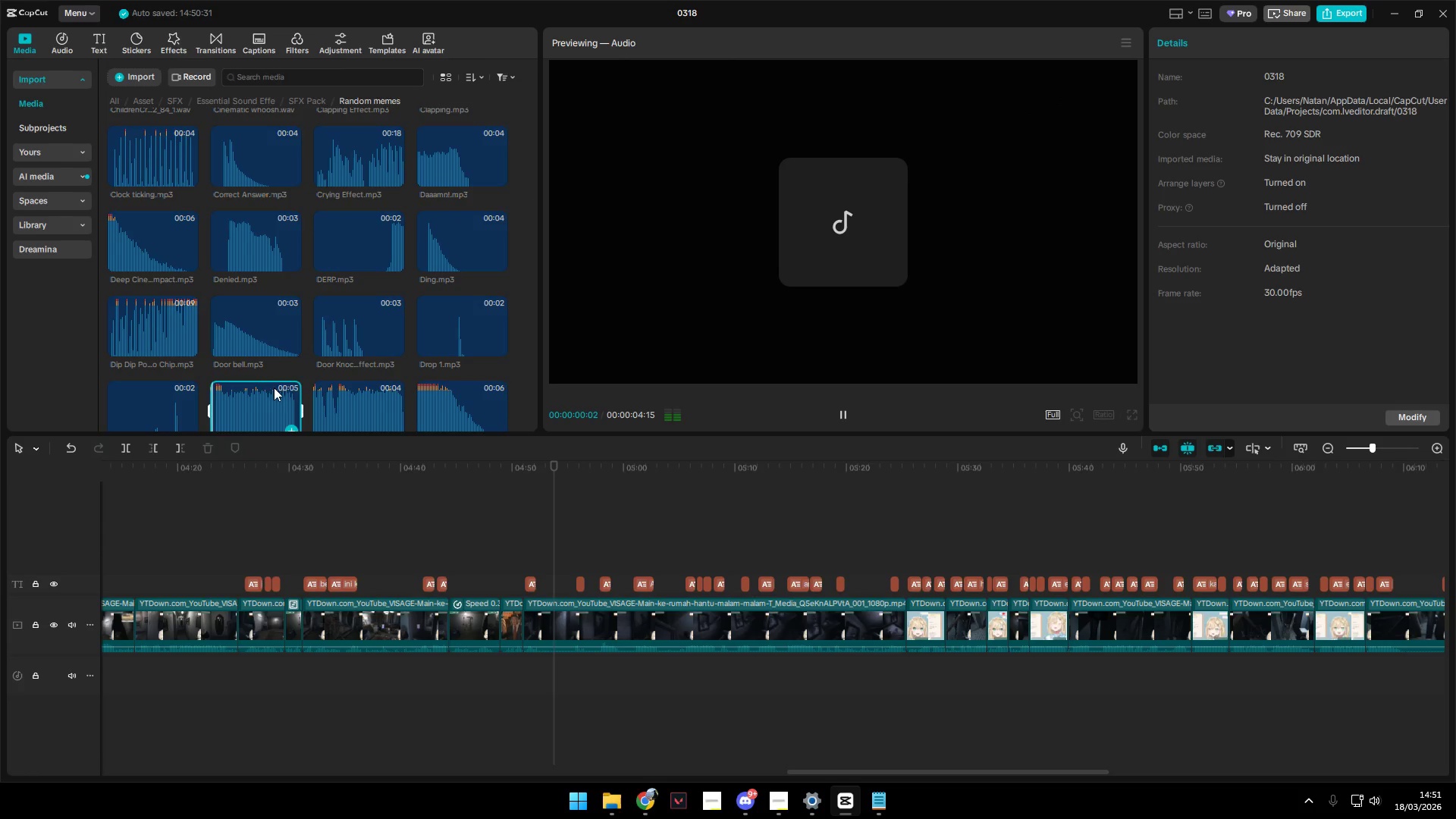 
left_click([361, 360])
 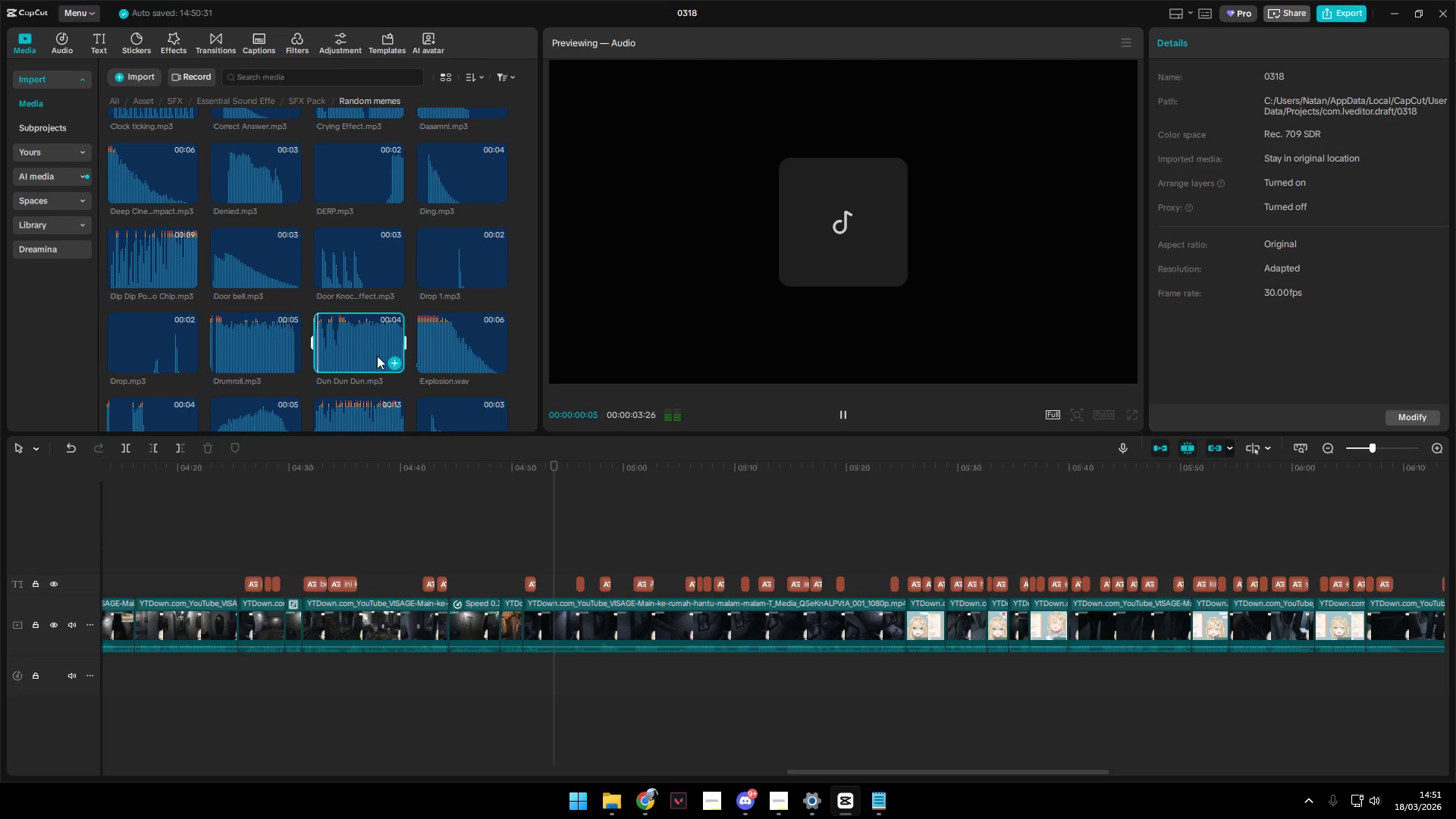 
scroll: coordinate [294, 383], scroll_direction: down, amount: 1.0
 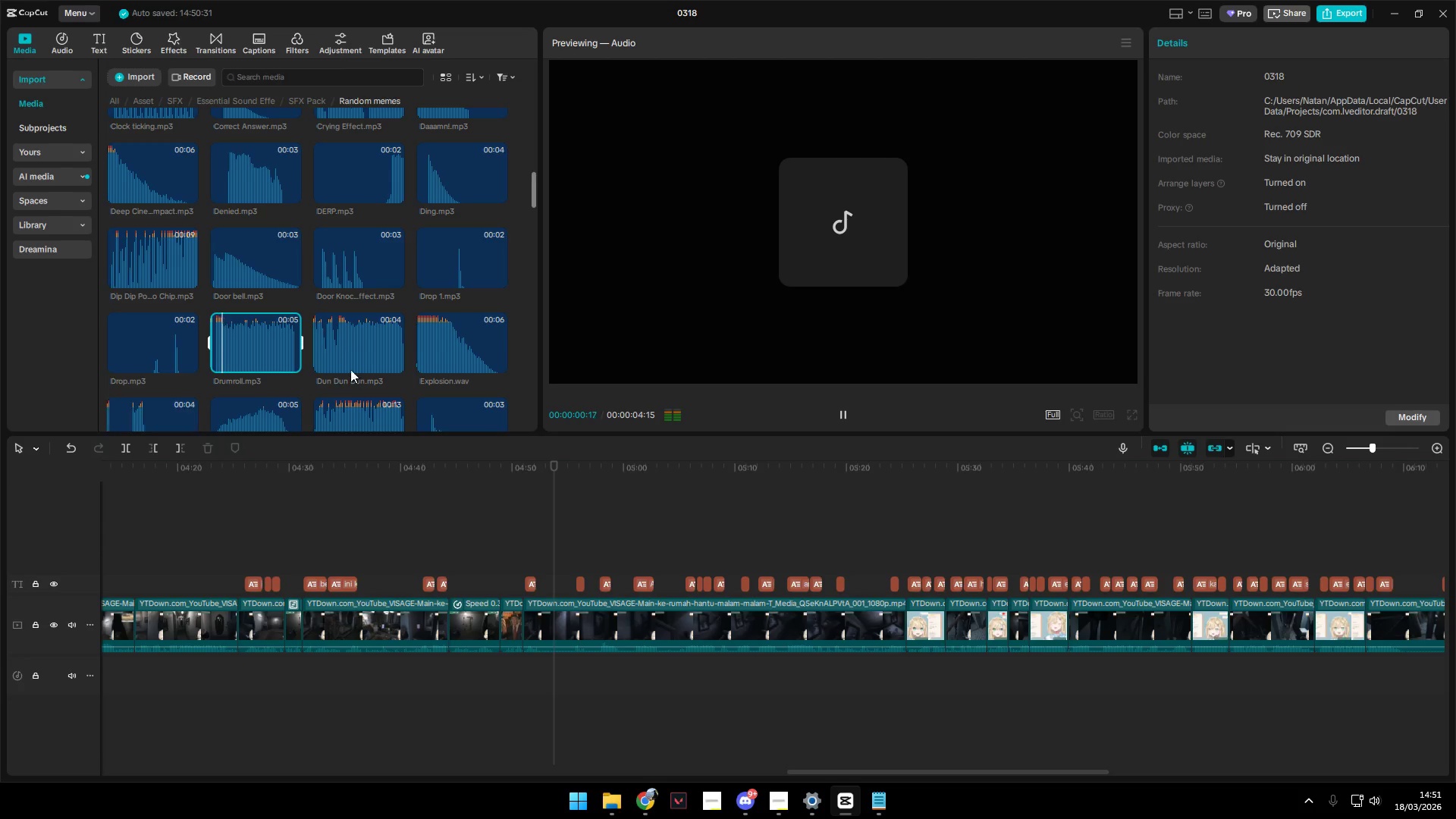 
left_click([439, 352])
 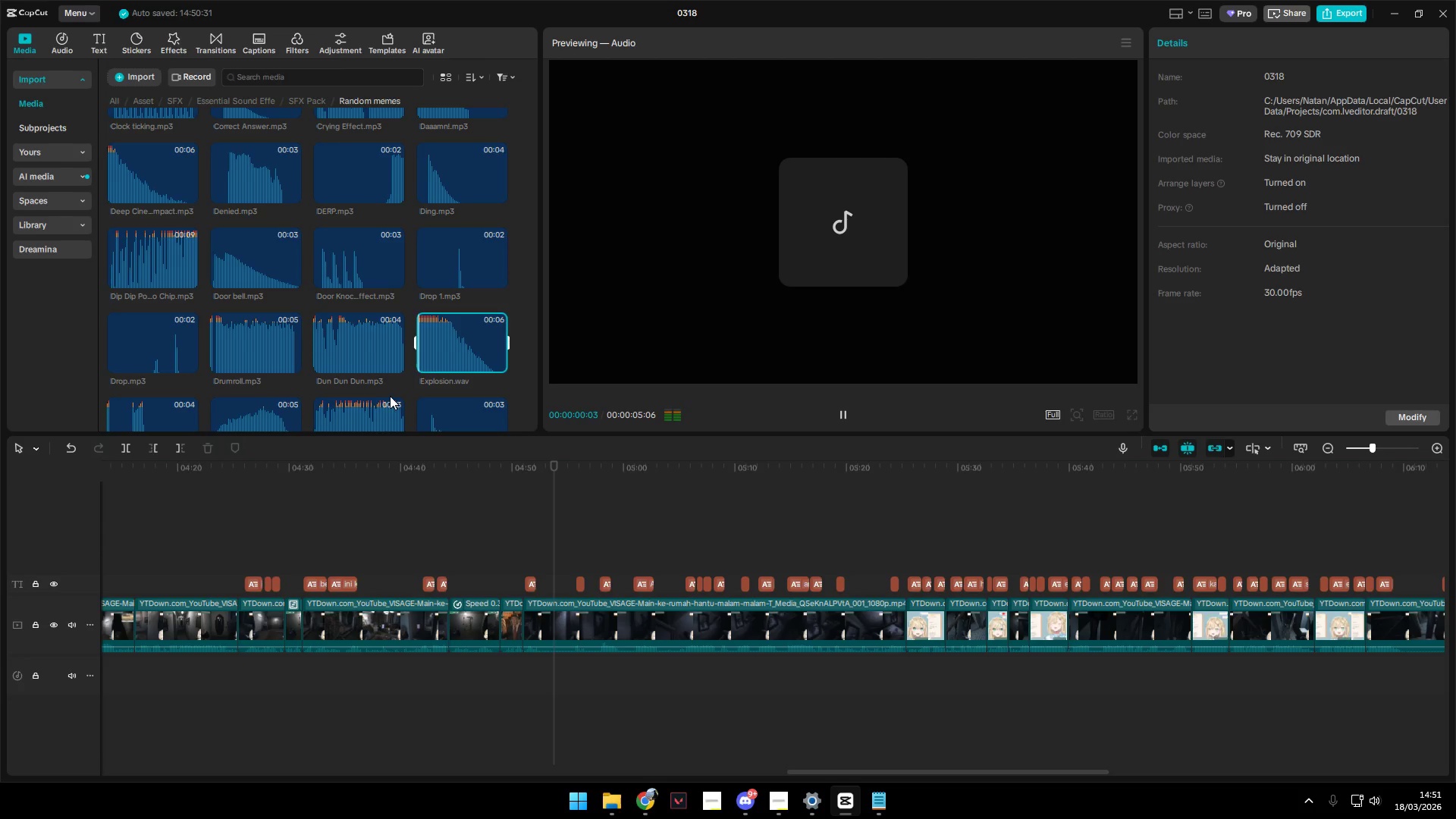 
left_click([345, 288])
 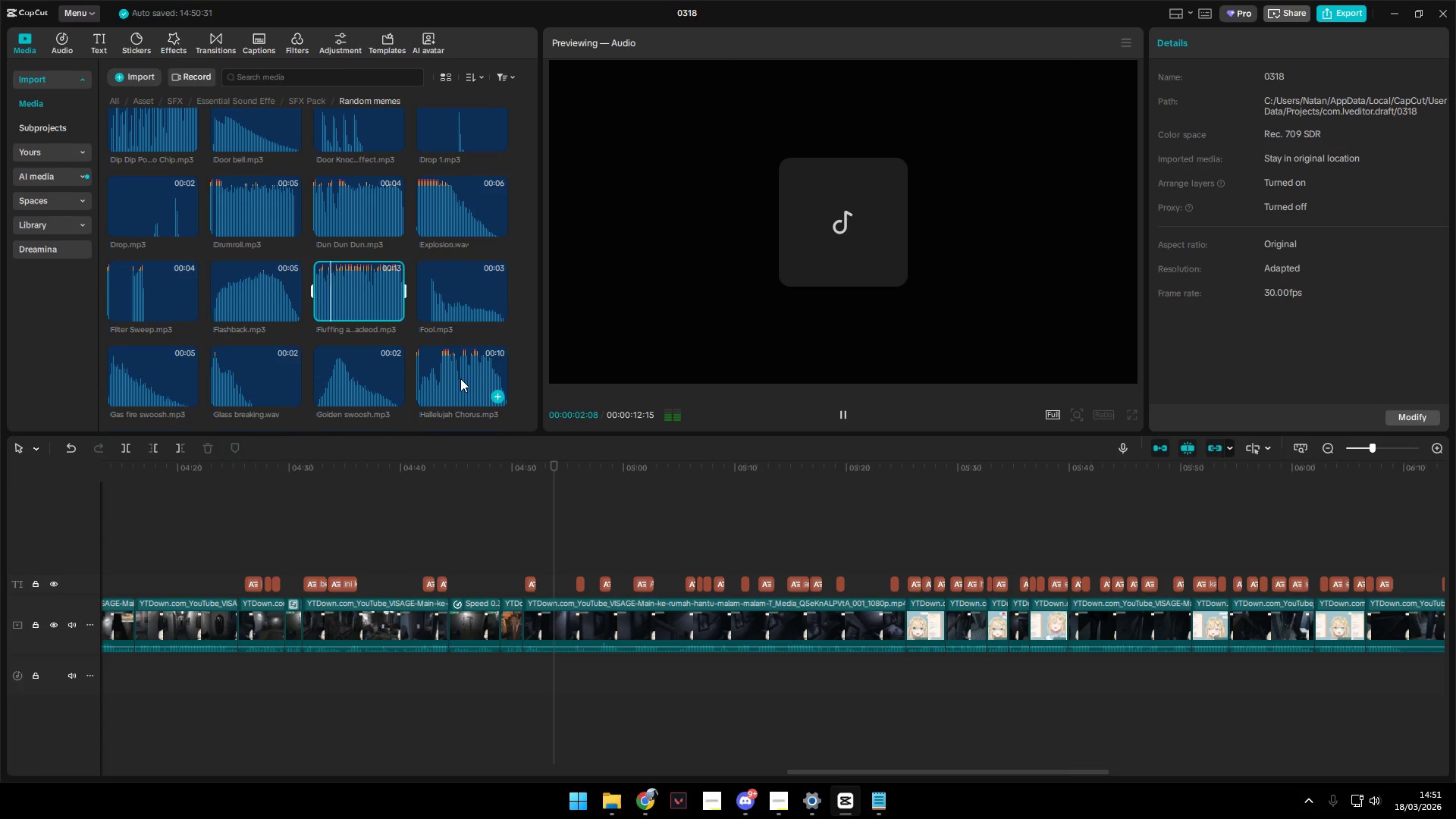 
scroll: coordinate [444, 360], scroll_direction: down, amount: 6.0
 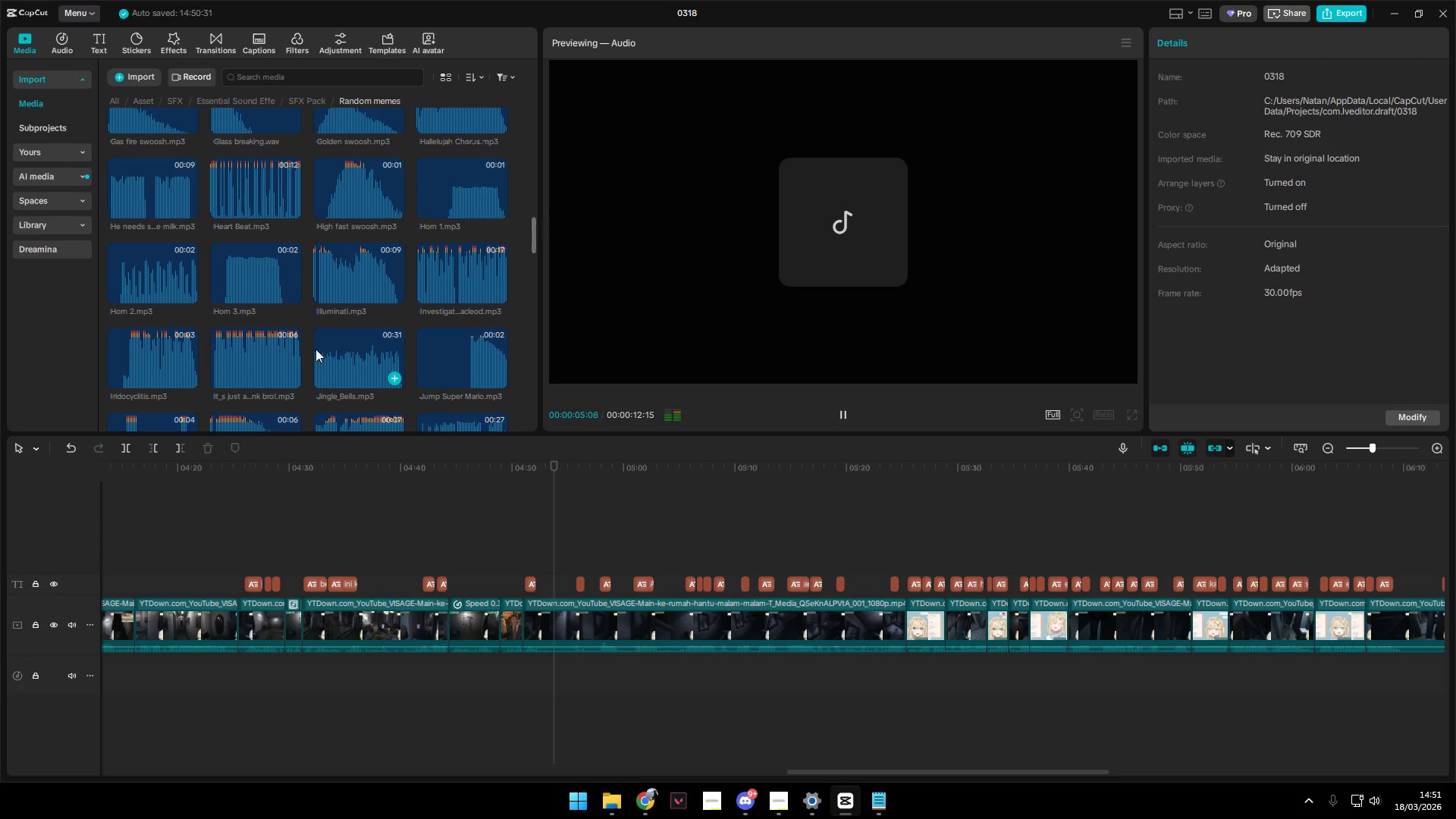 
left_click([271, 359])
 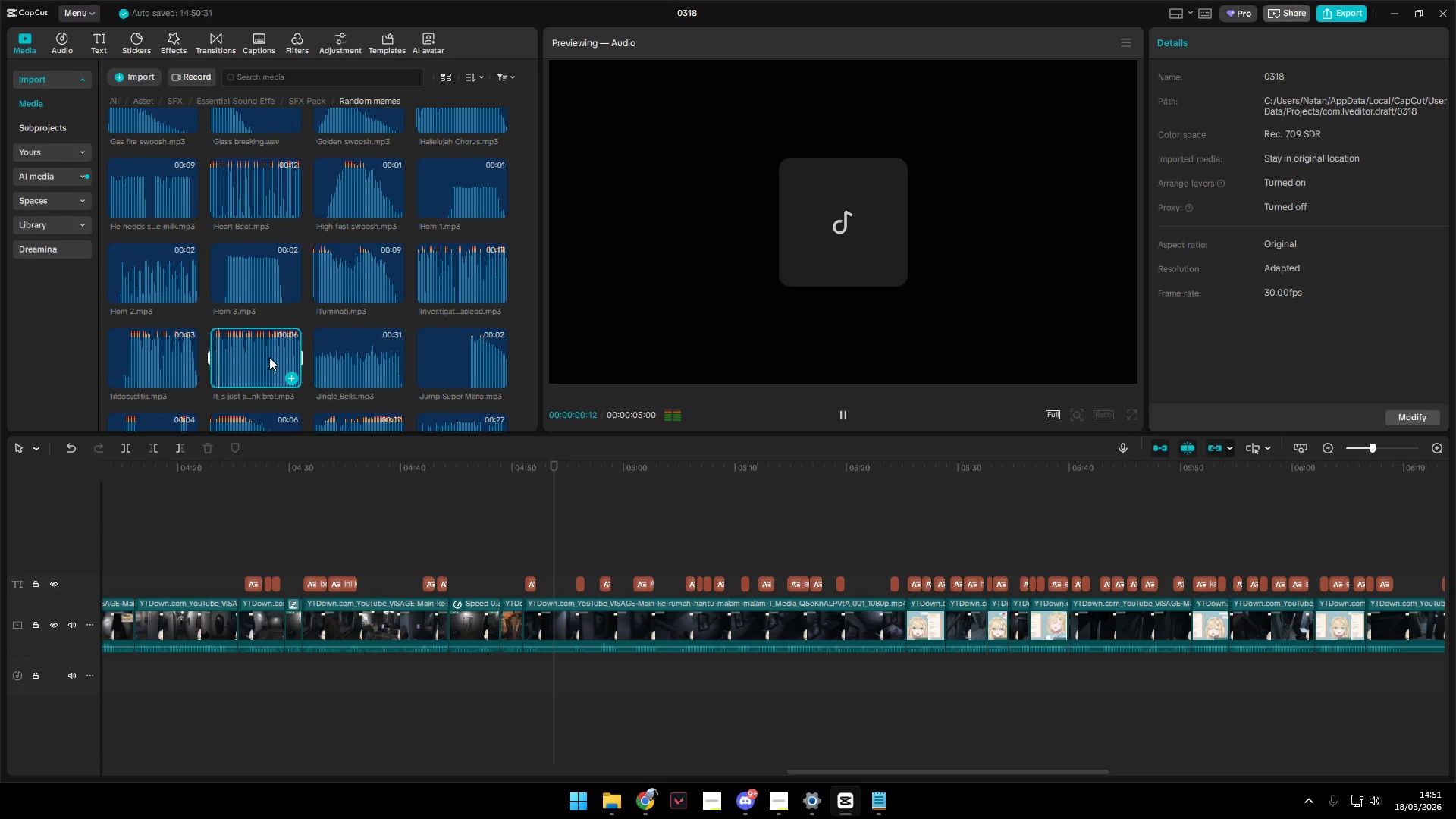 
left_click([146, 363])
 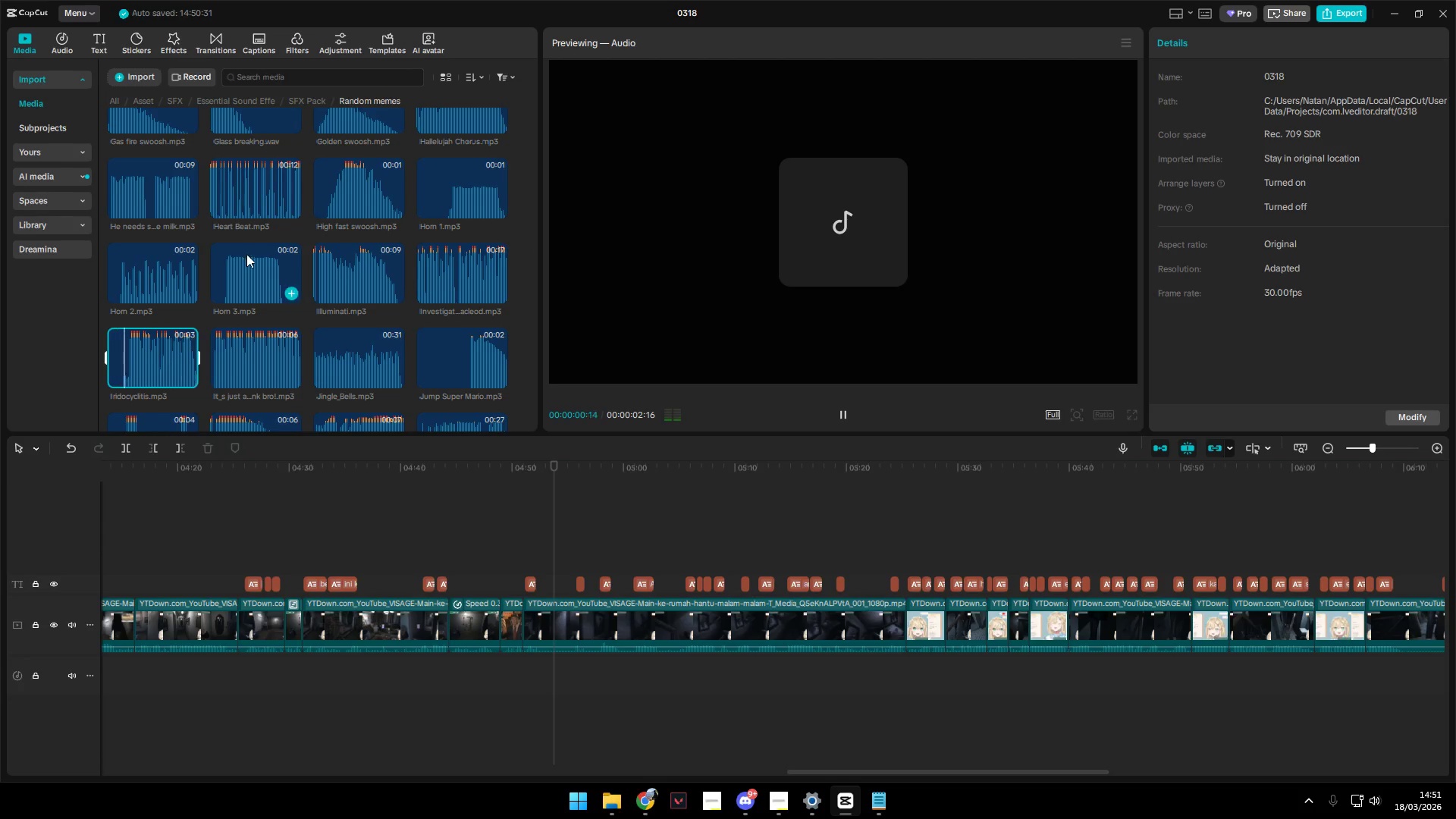 
left_click([242, 195])
 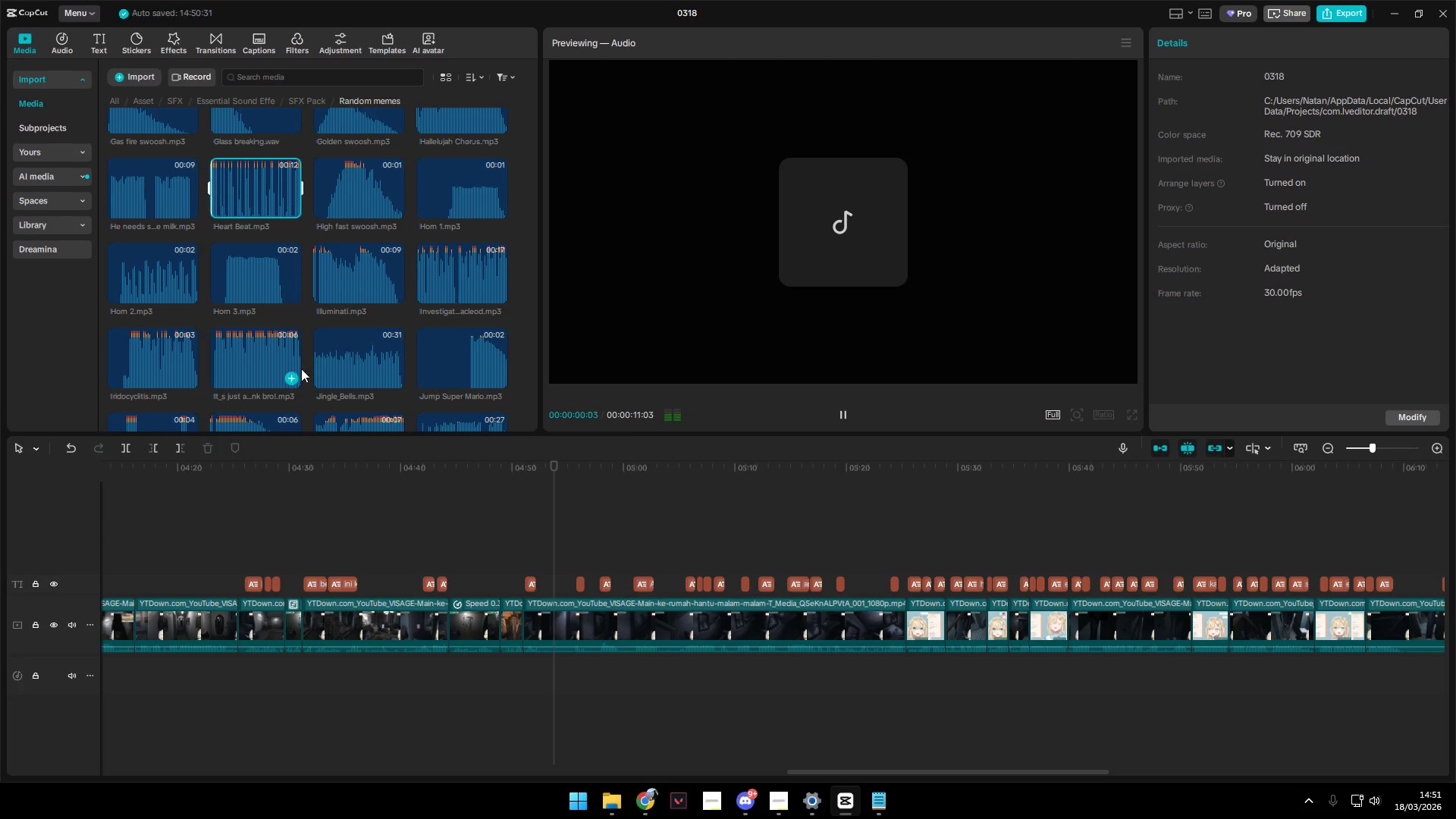 
left_click([256, 353])
 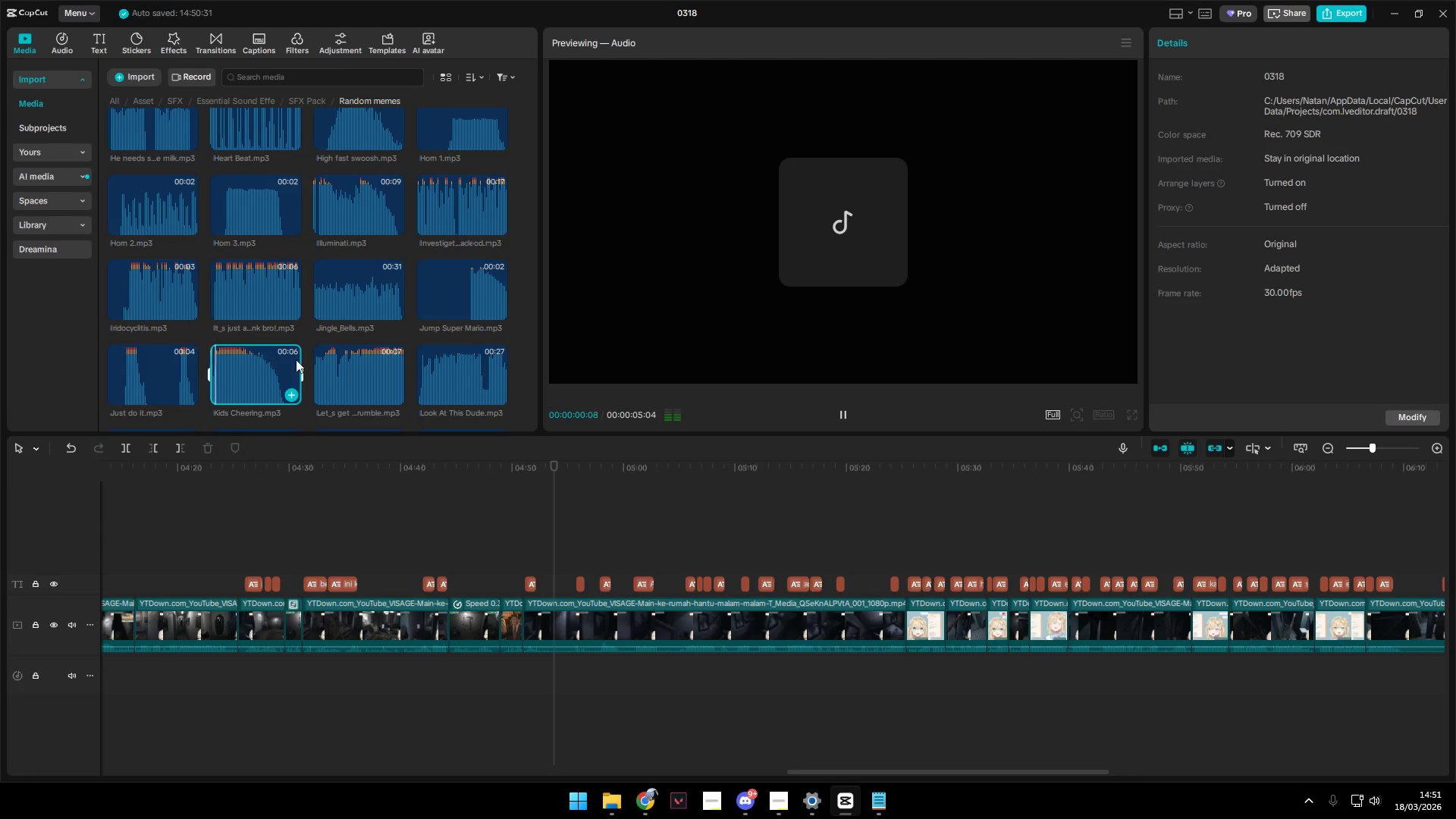 
scroll: coordinate [310, 368], scroll_direction: down, amount: 1.0
 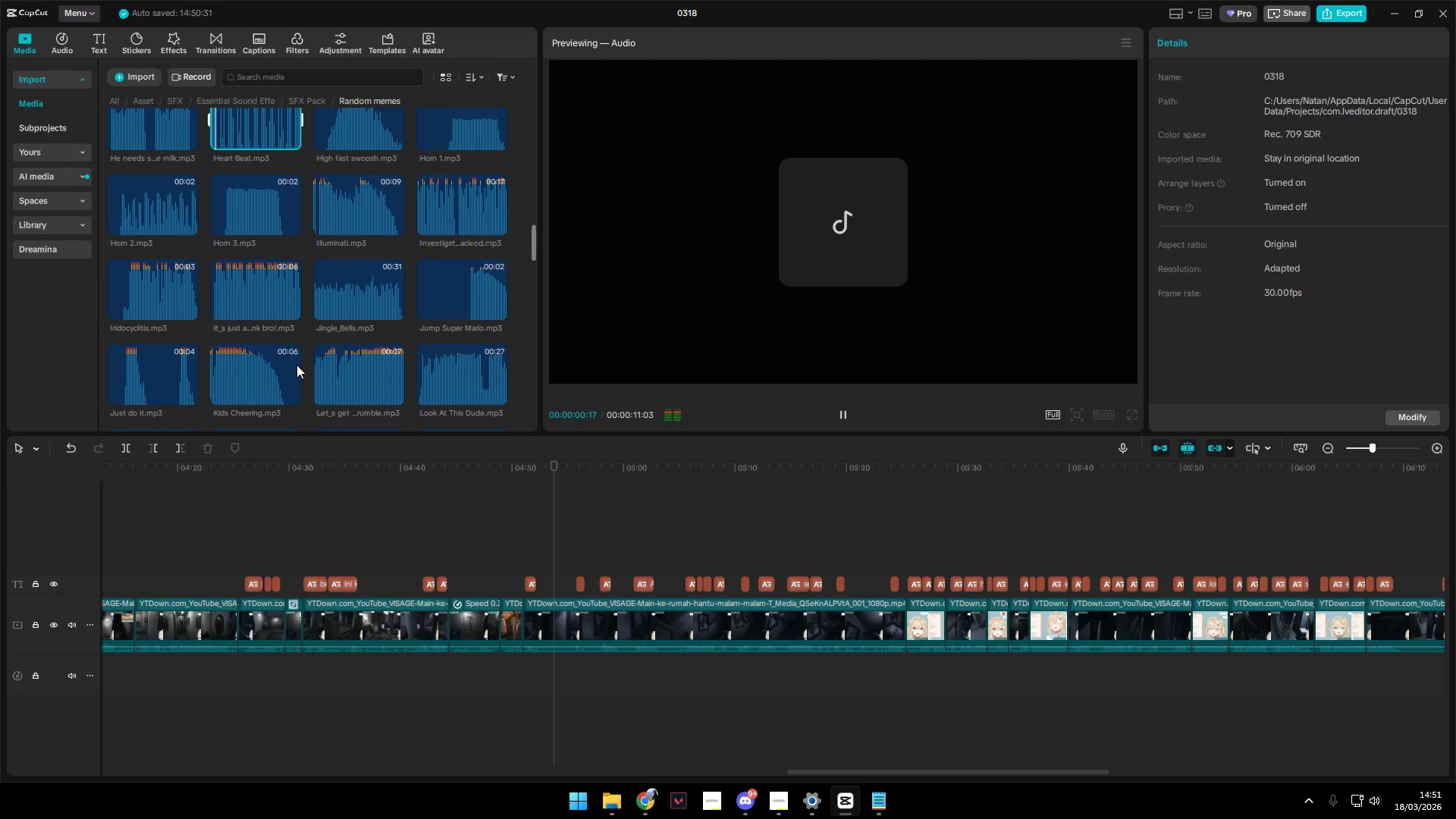 
left_click([346, 368])
 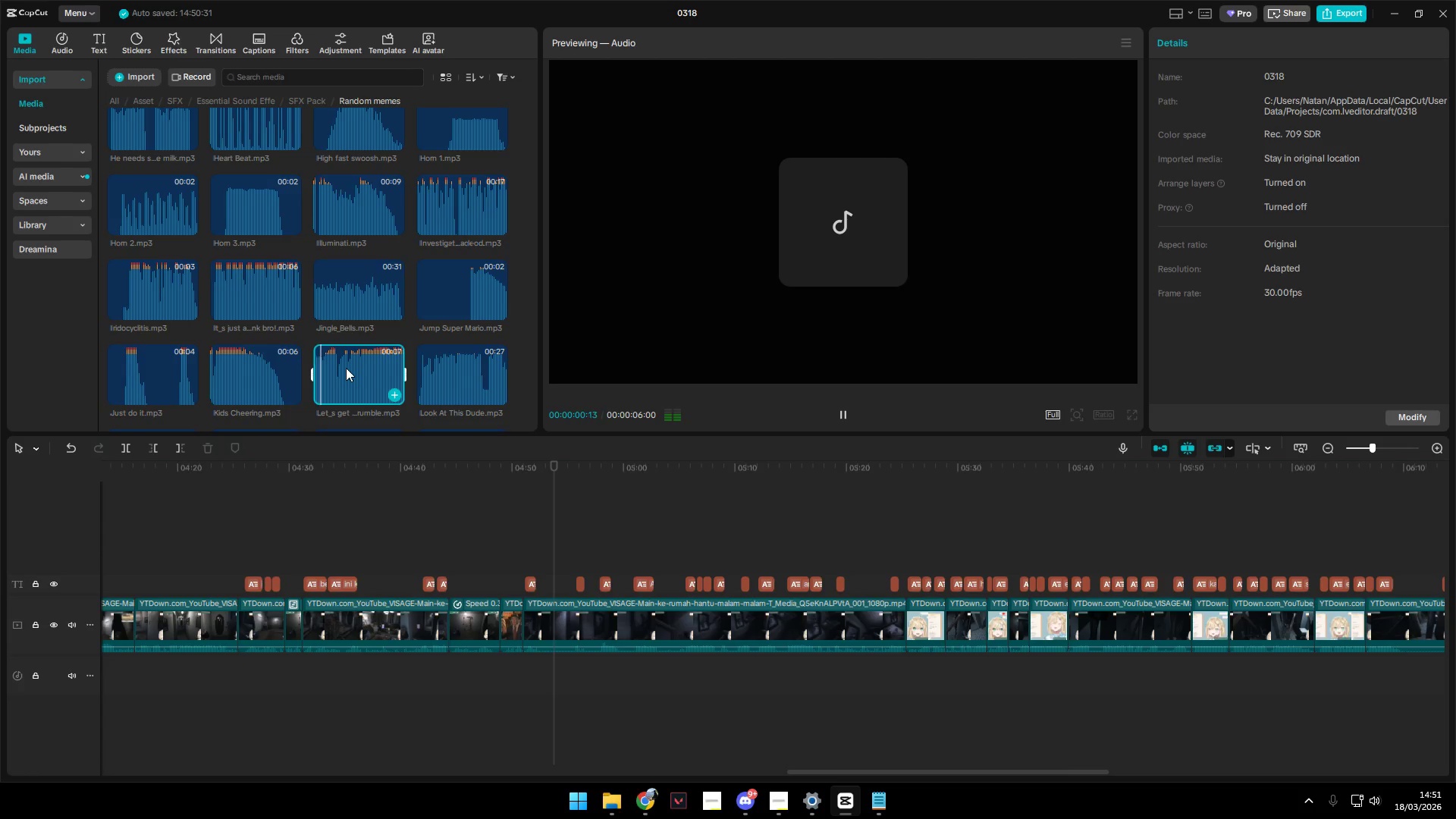 
left_click([254, 297])
 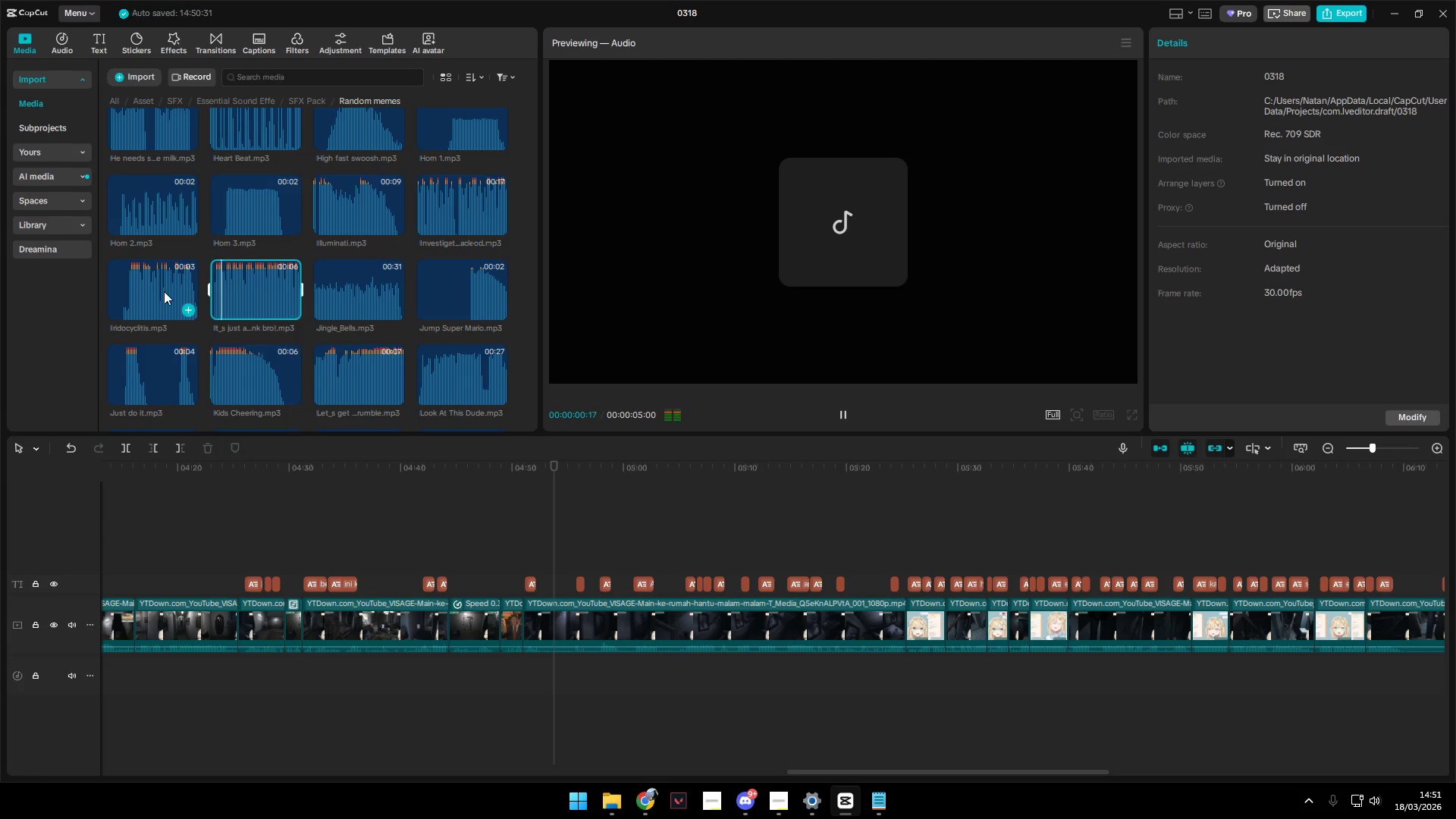 
scroll: coordinate [231, 328], scroll_direction: down, amount: 3.0
 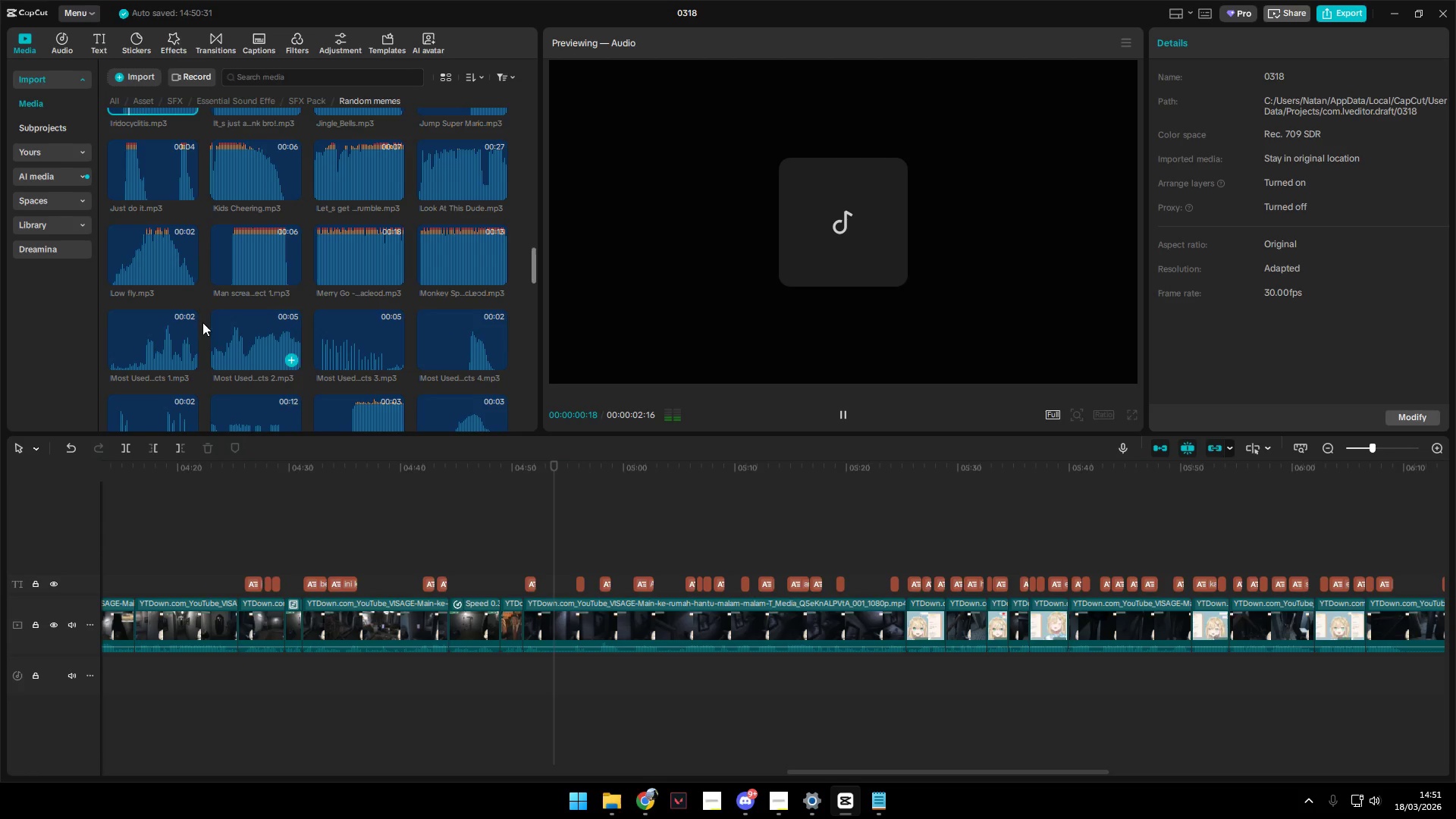 
left_click([241, 252])
 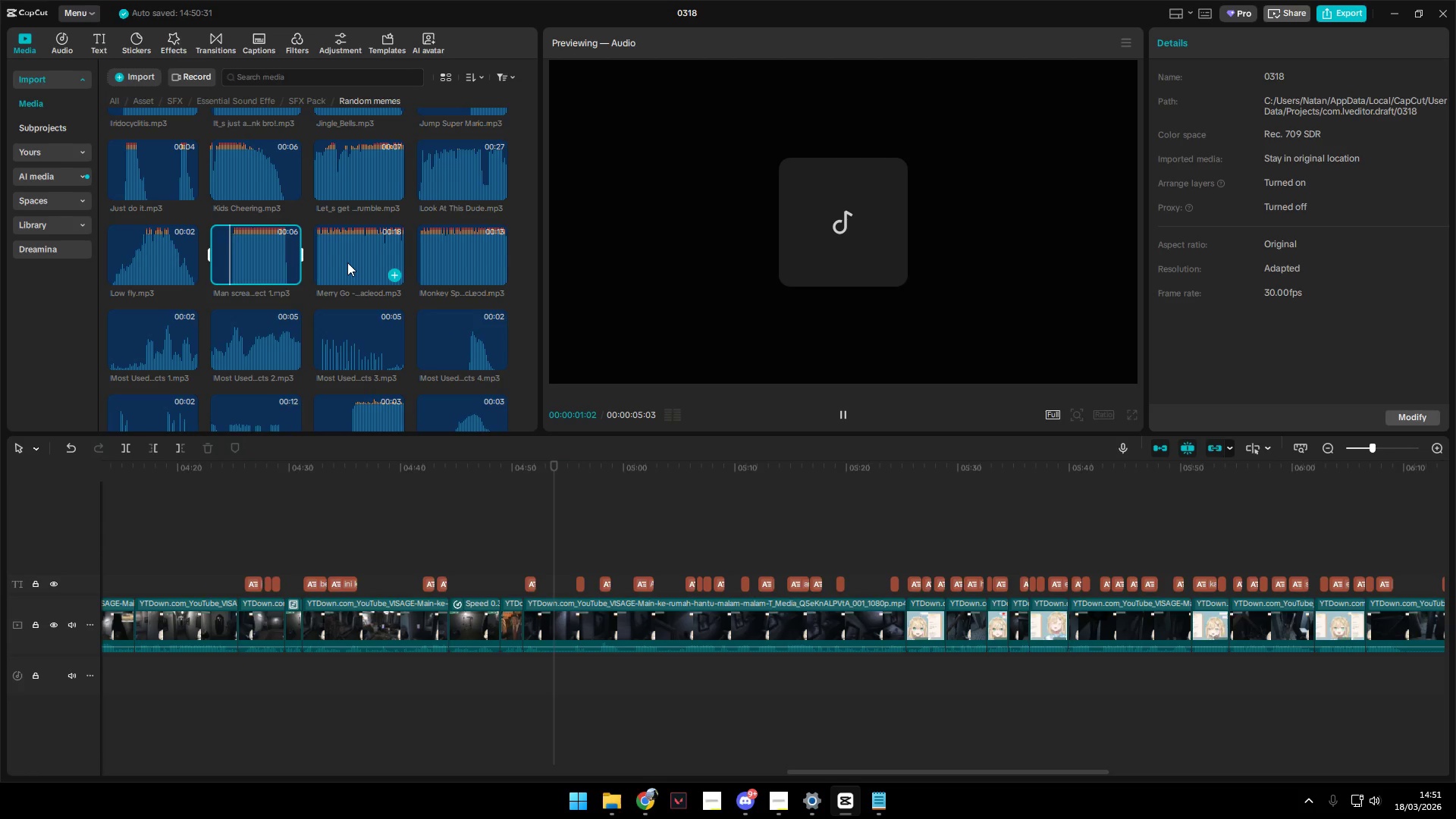 
left_click([347, 262])
 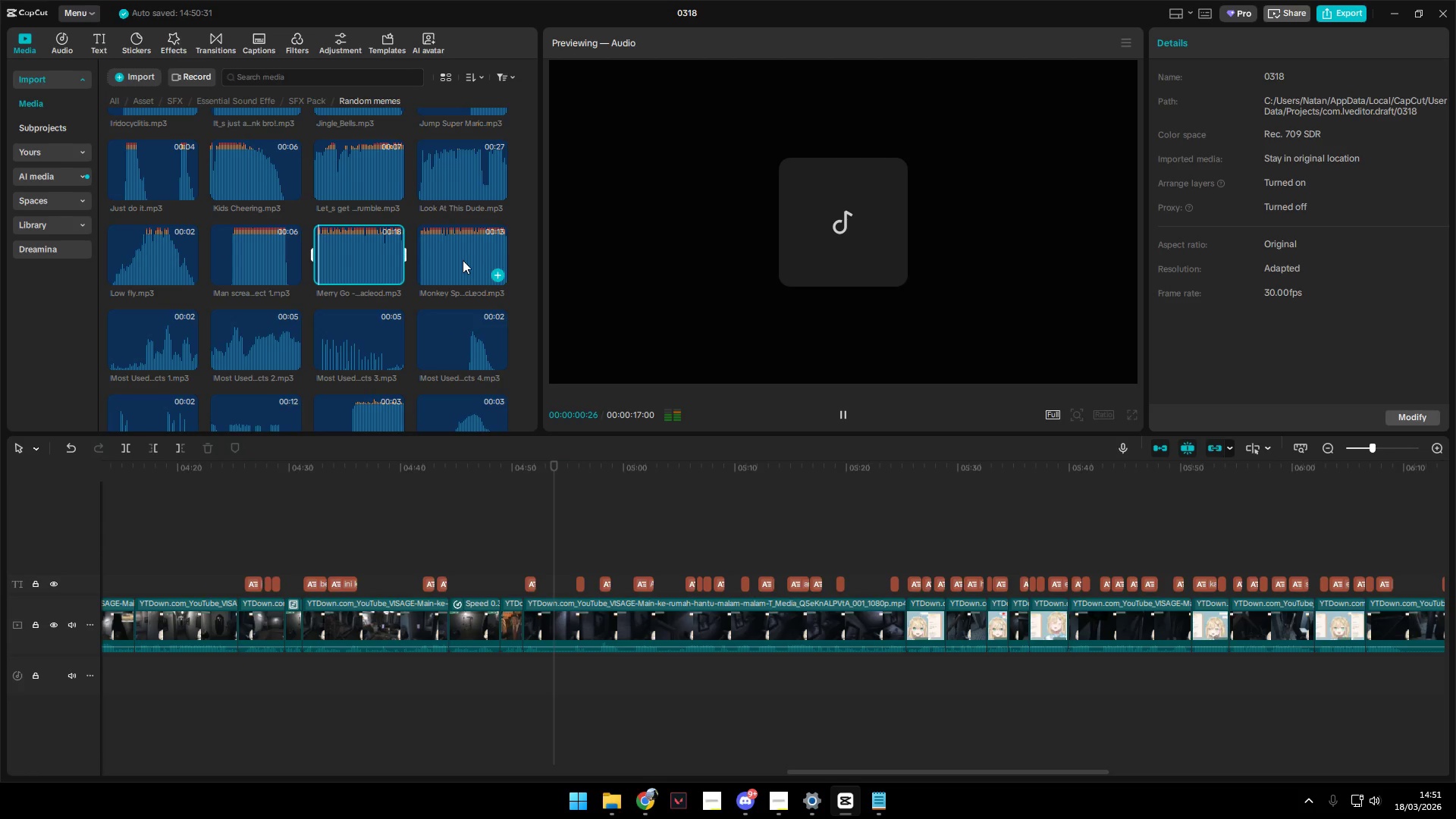 
left_click([463, 260])
 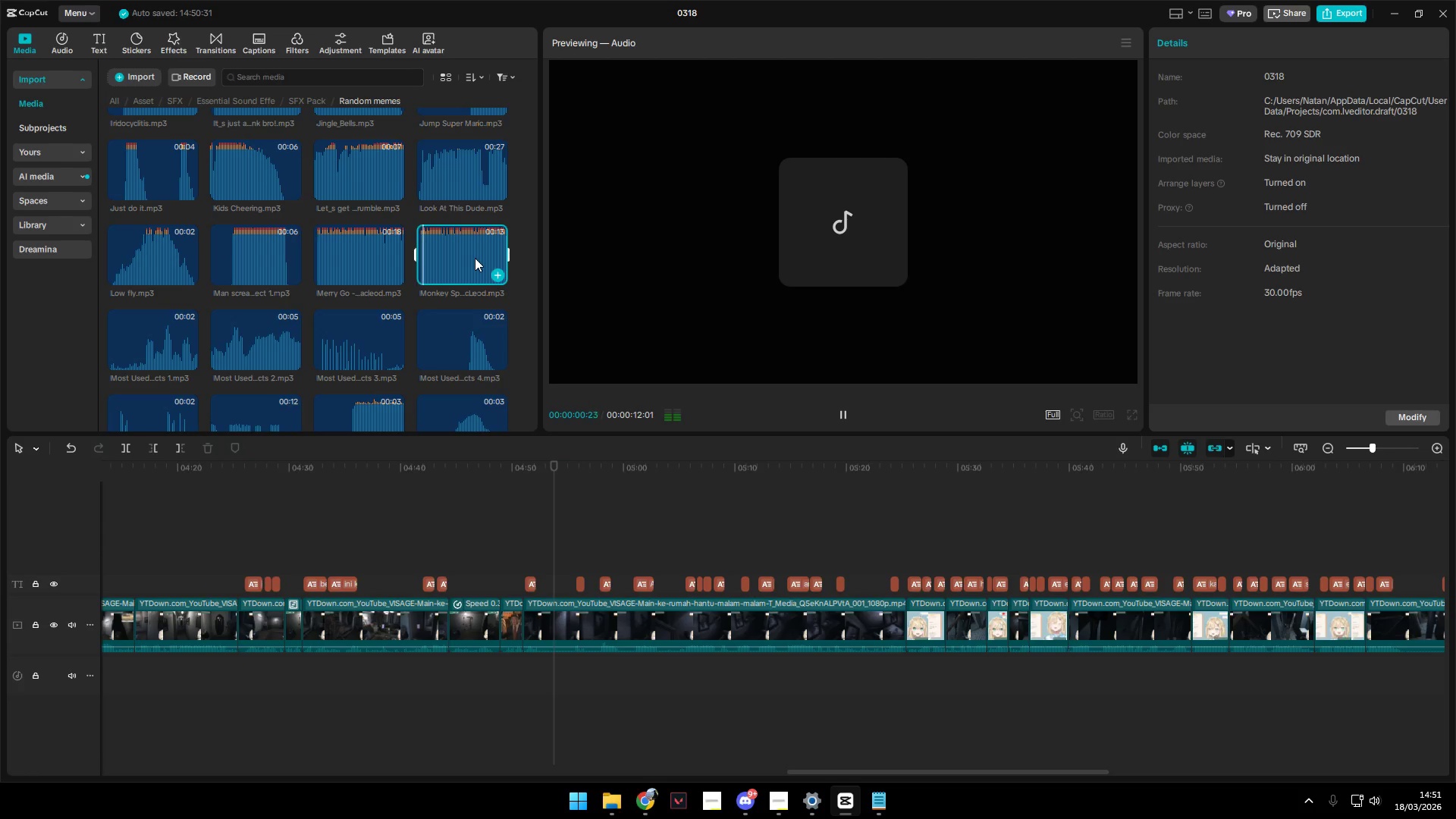 
left_click_drag(start_coordinate=[475, 258], to_coordinate=[525, 674])
 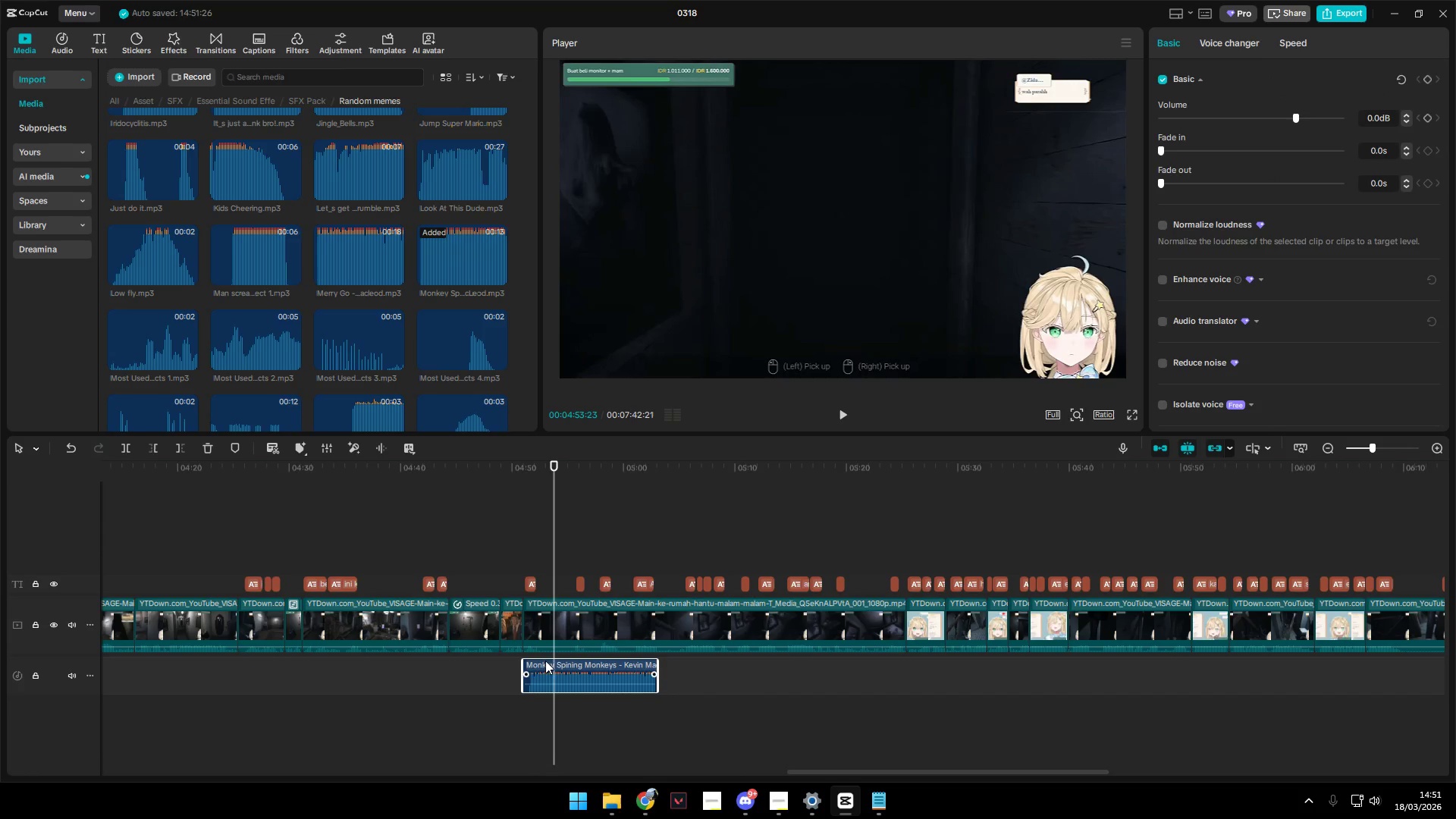 
left_click([532, 563])
 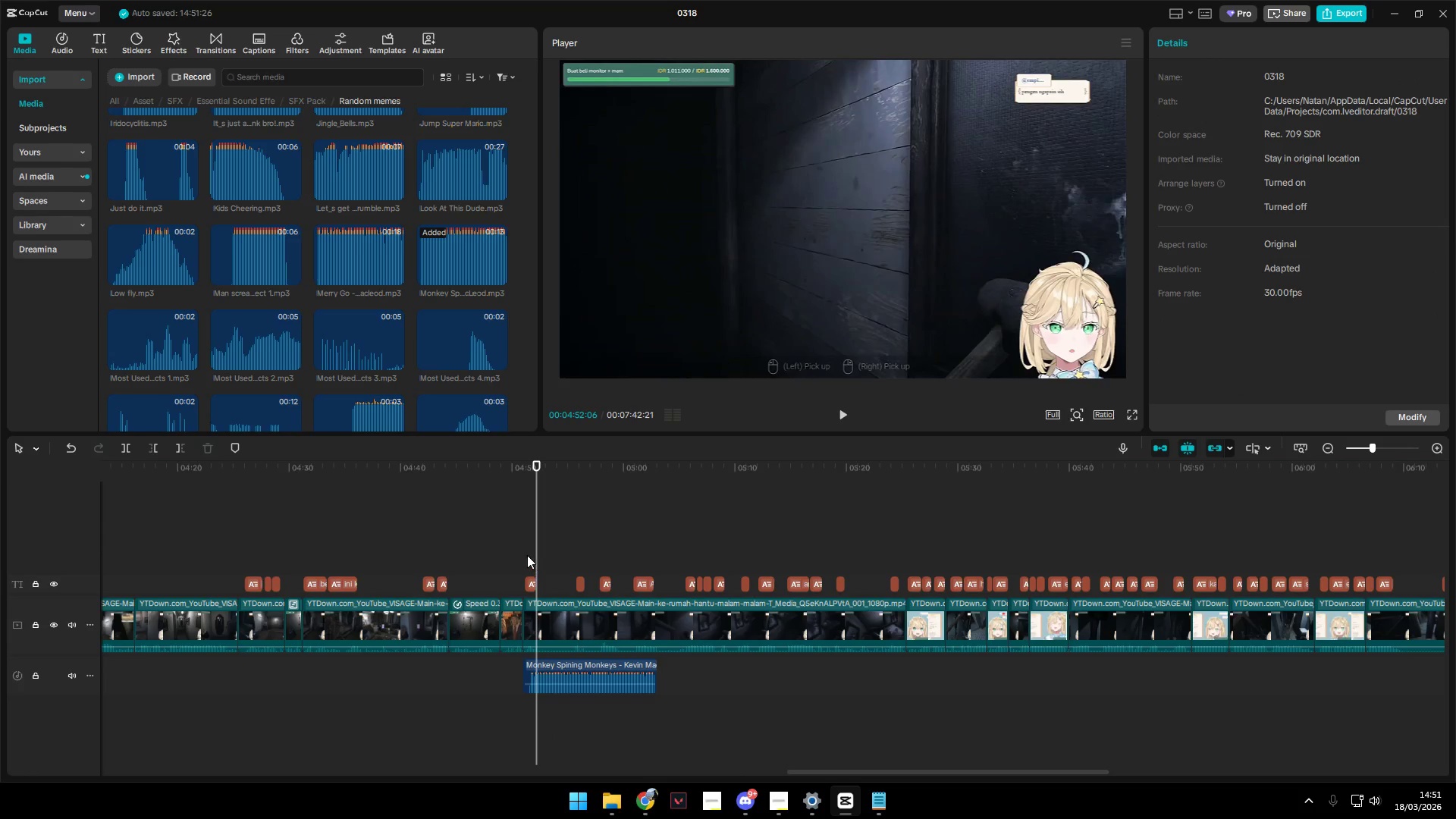 
double_click([525, 554])
 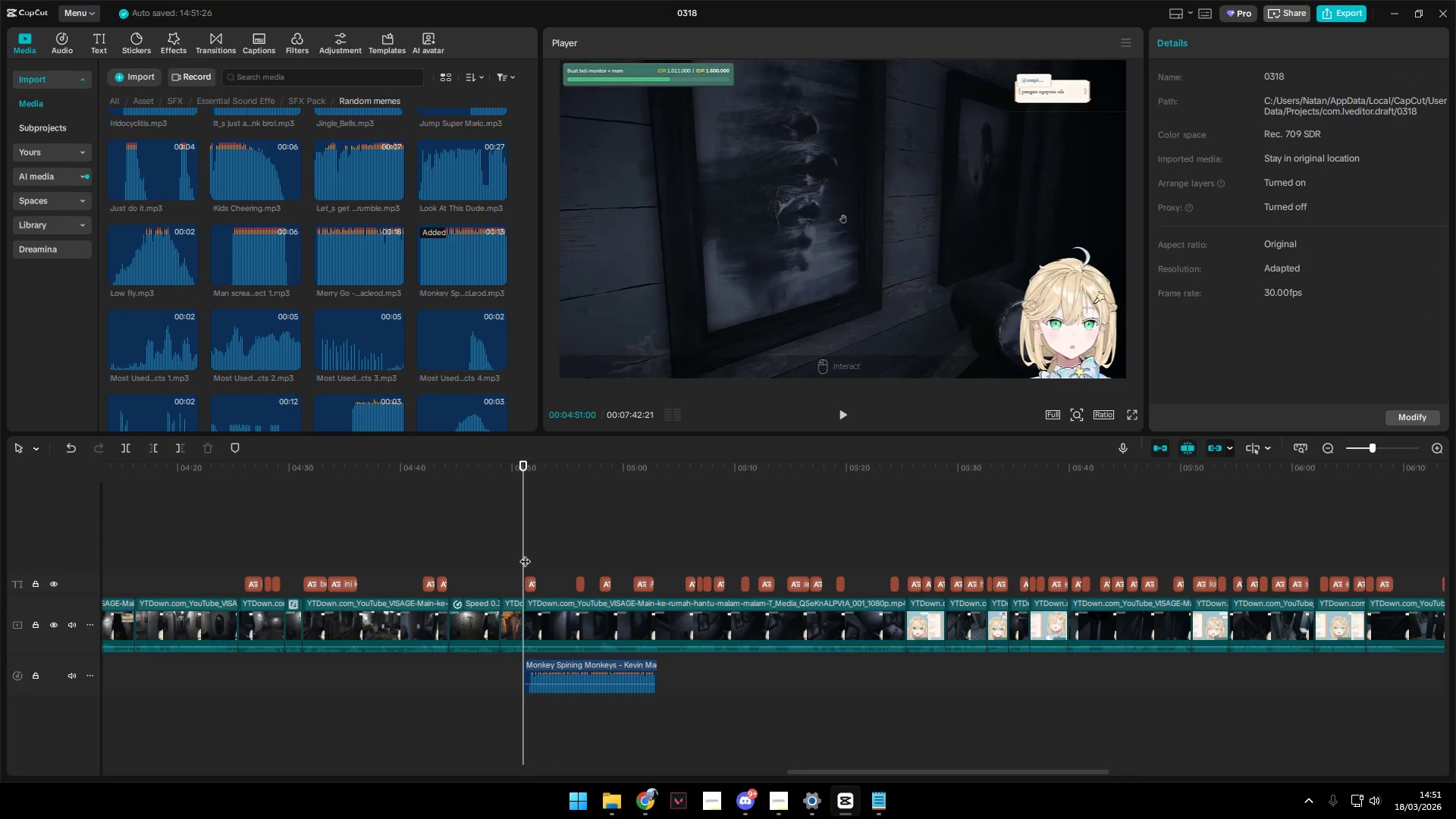 
key(Space)
 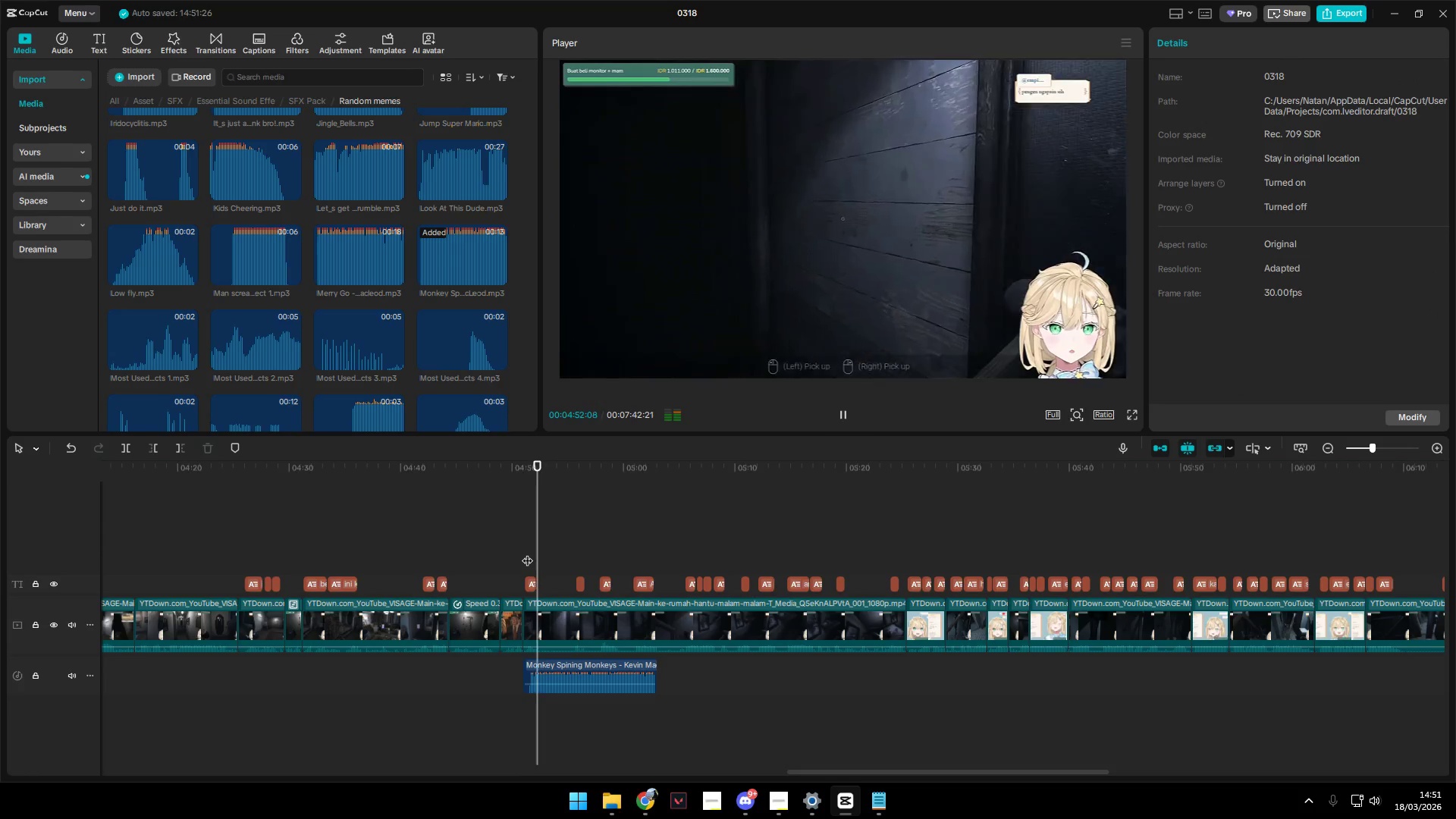 
key(Space)
 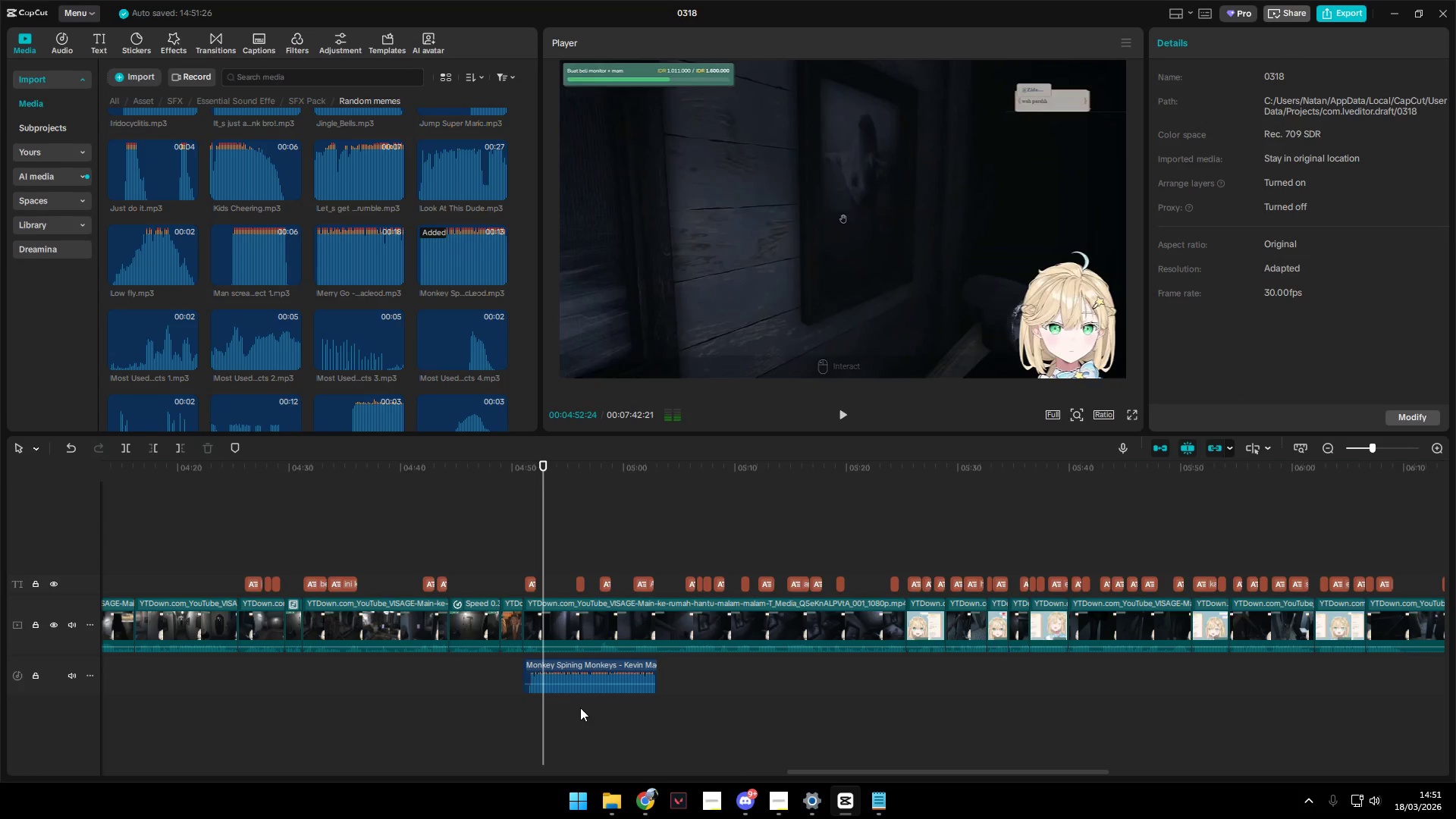 
hold_key(key=ControlLeft, duration=1.06)
scroll: coordinate [639, 701], scroll_direction: up, amount: 4.0
 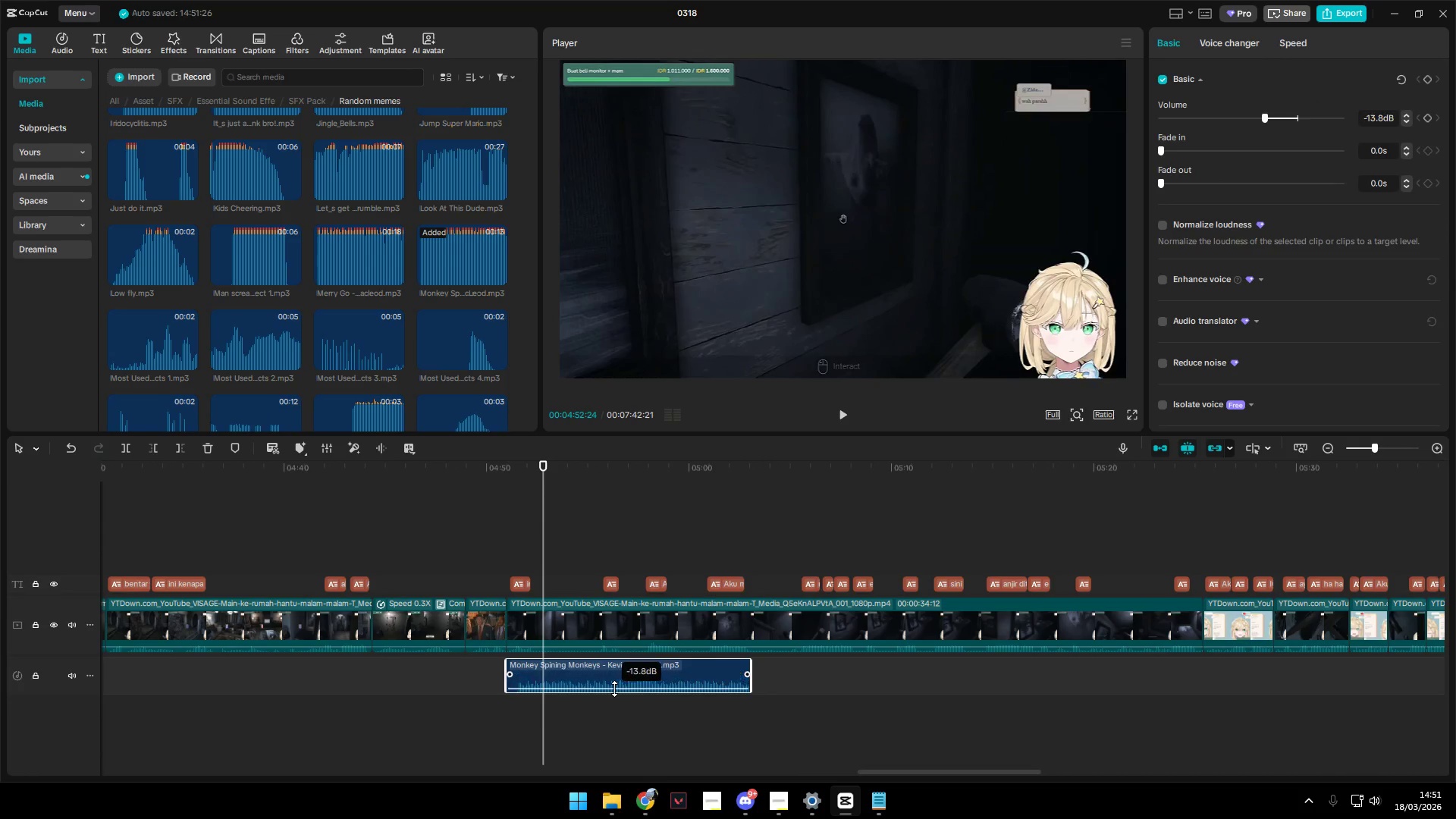 
key(Space)
 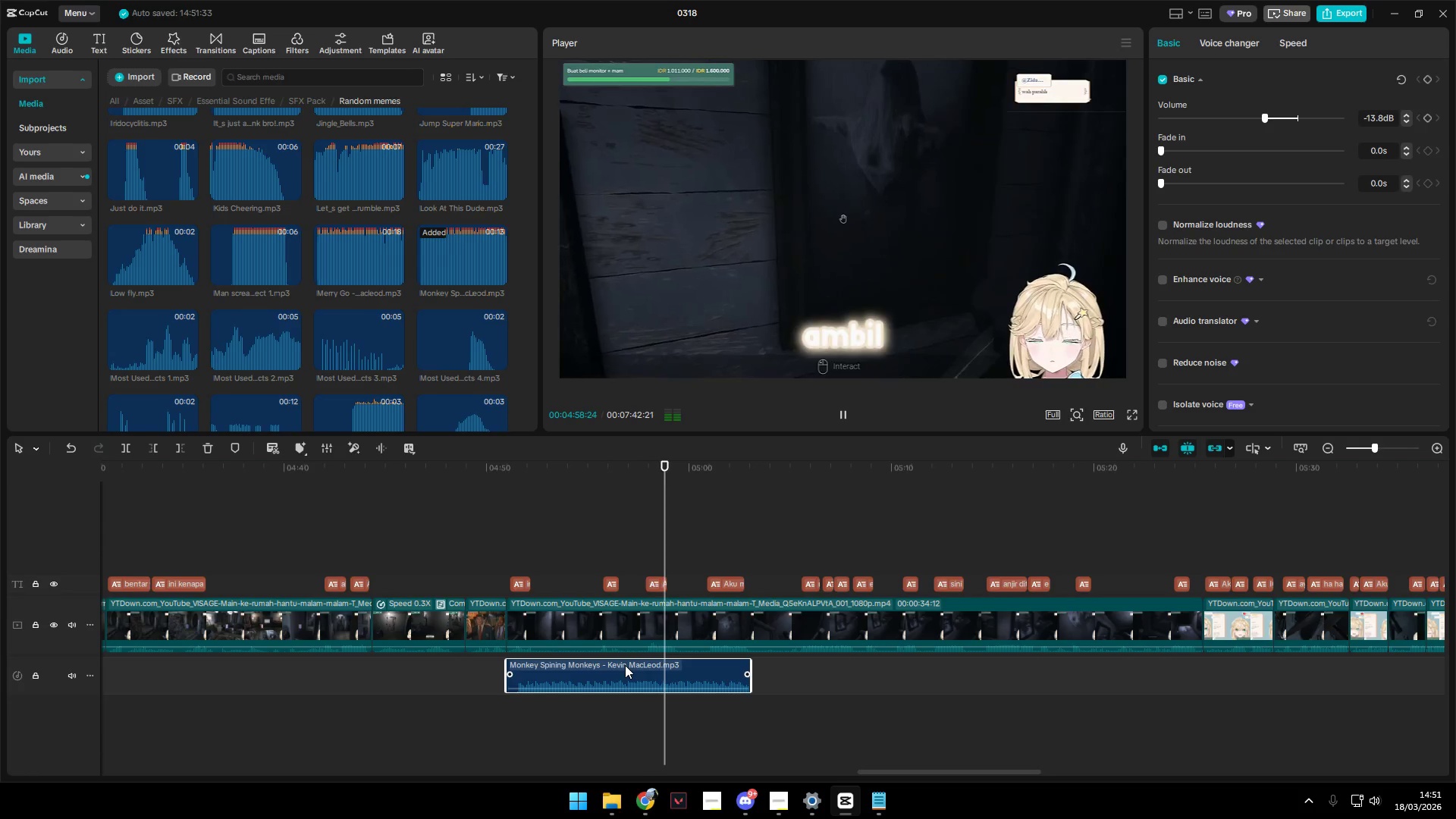 
wait(11.08)
 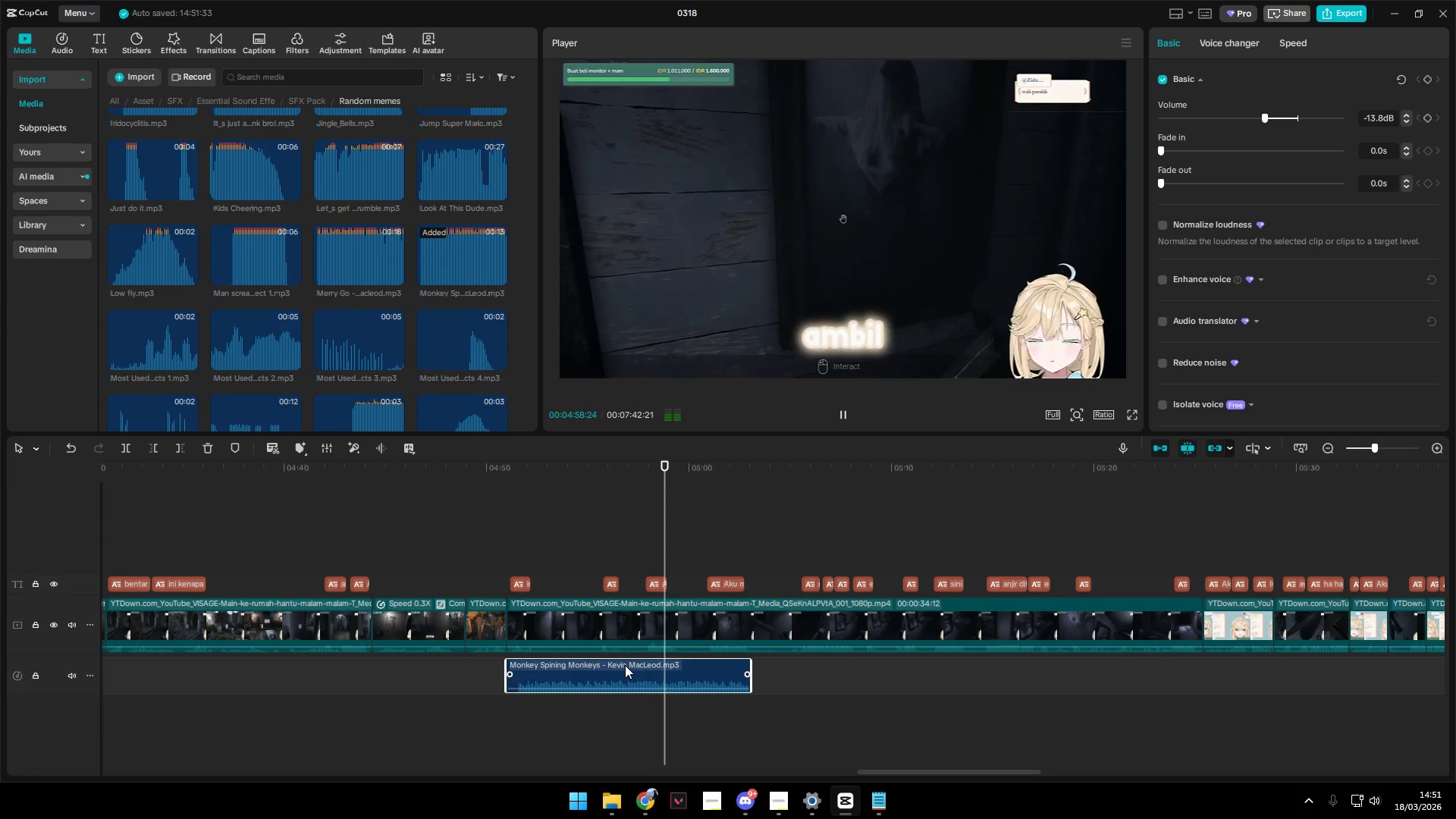 
key(Space)
 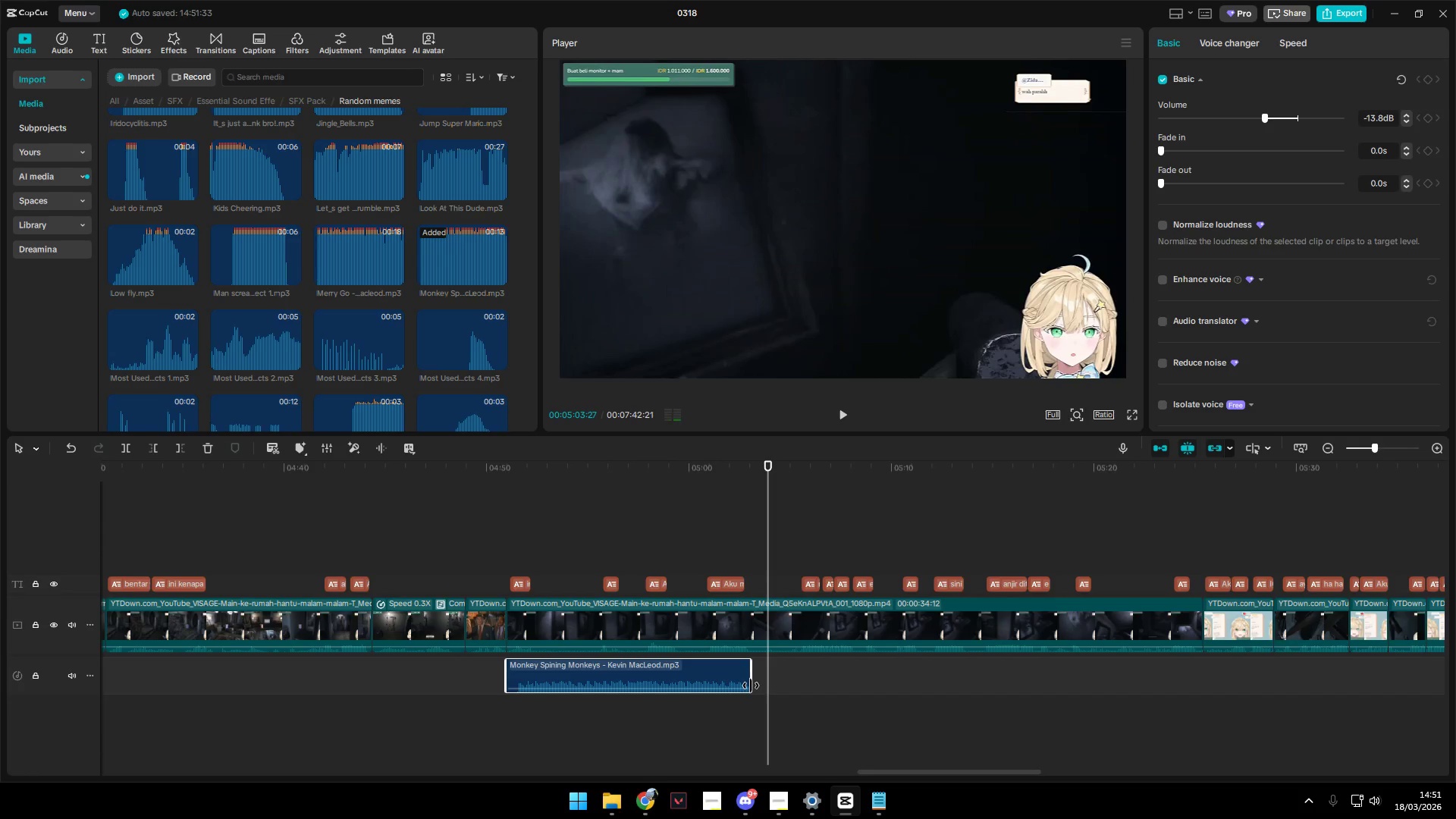 
left_click_drag(start_coordinate=[751, 685], to_coordinate=[774, 685])
 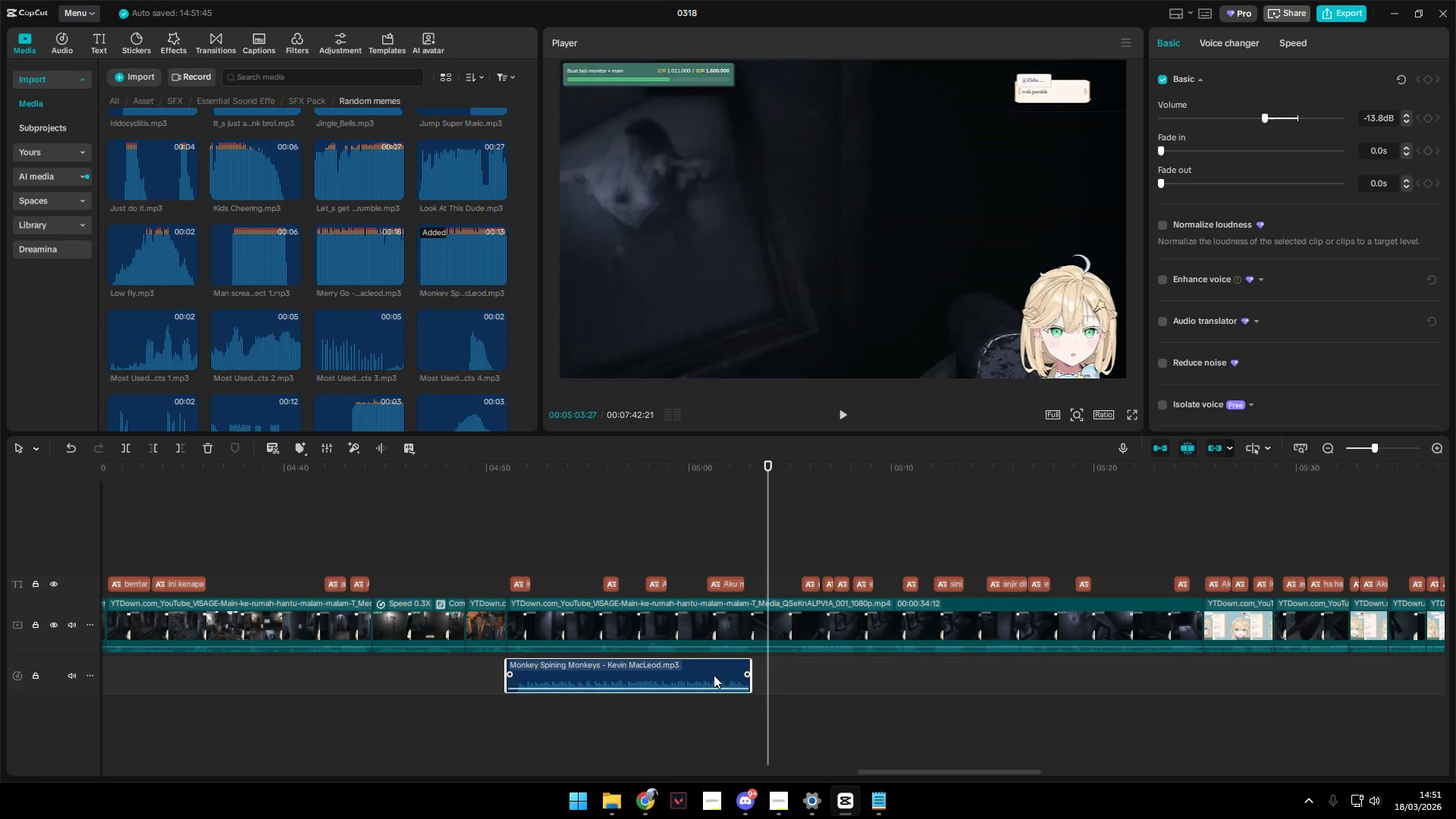 
left_click([709, 675])
 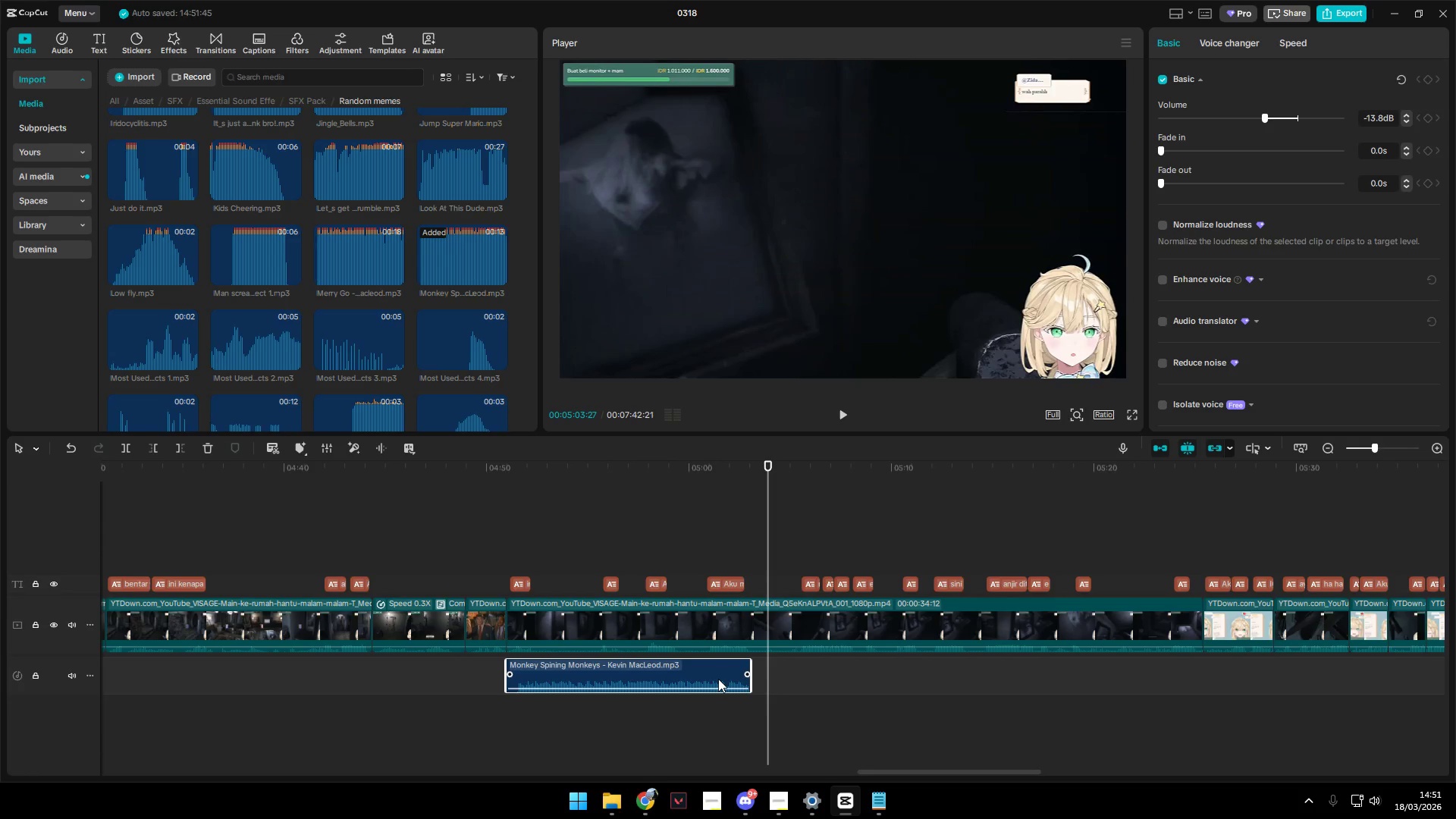 
key(Alt+Tab)
 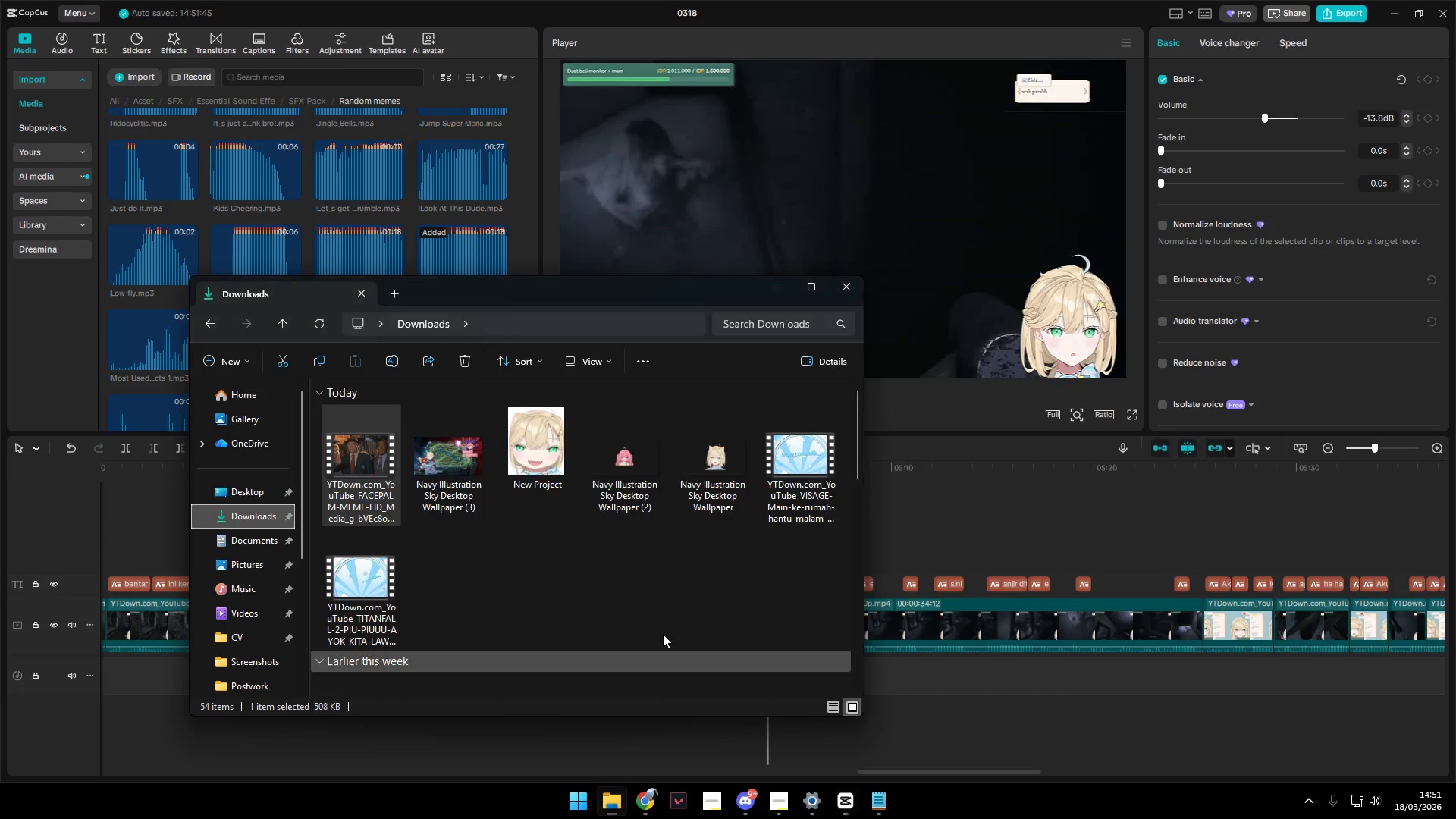 
key(Alt+Tab)
 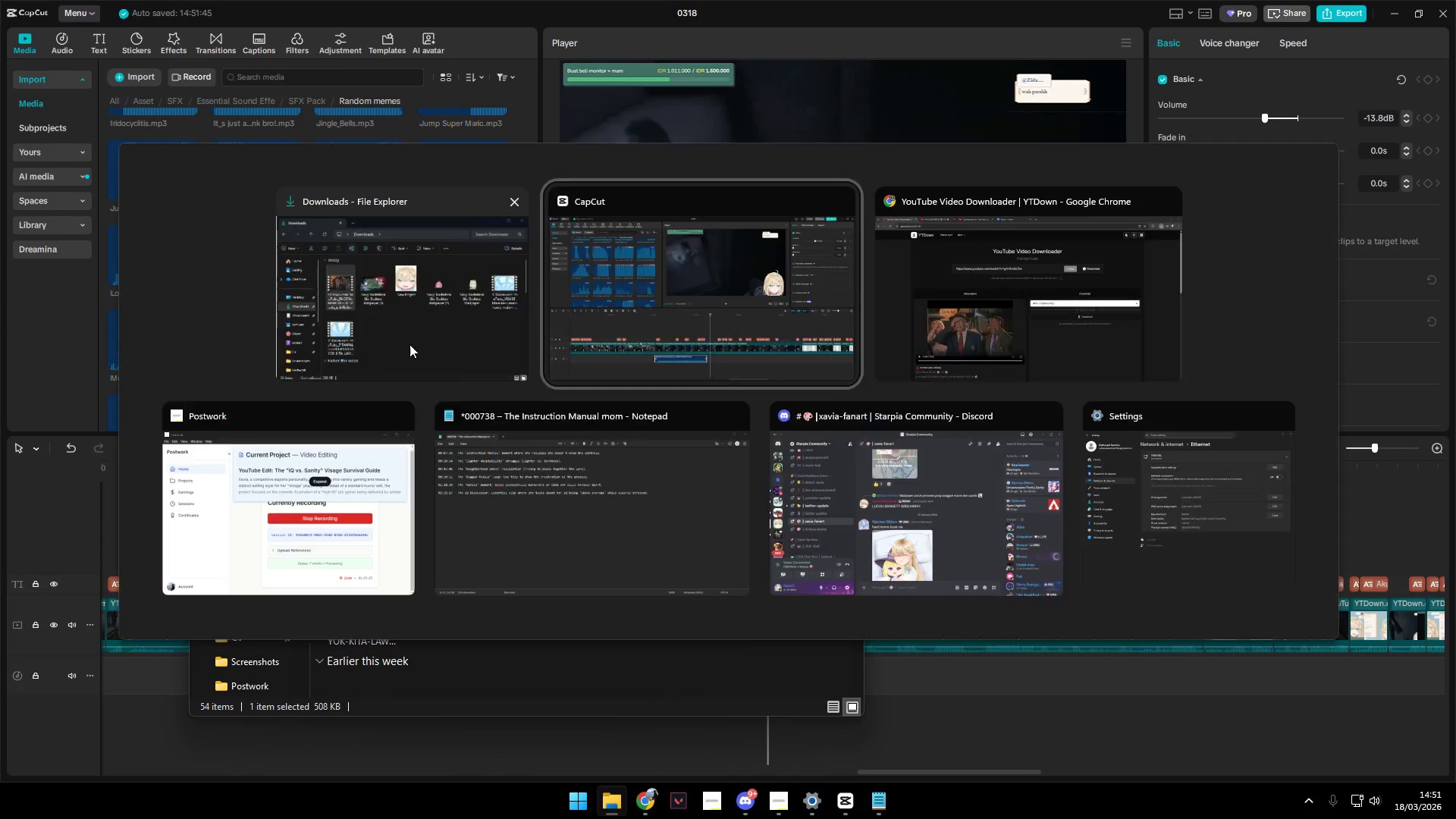 
key(Alt+Tab)
 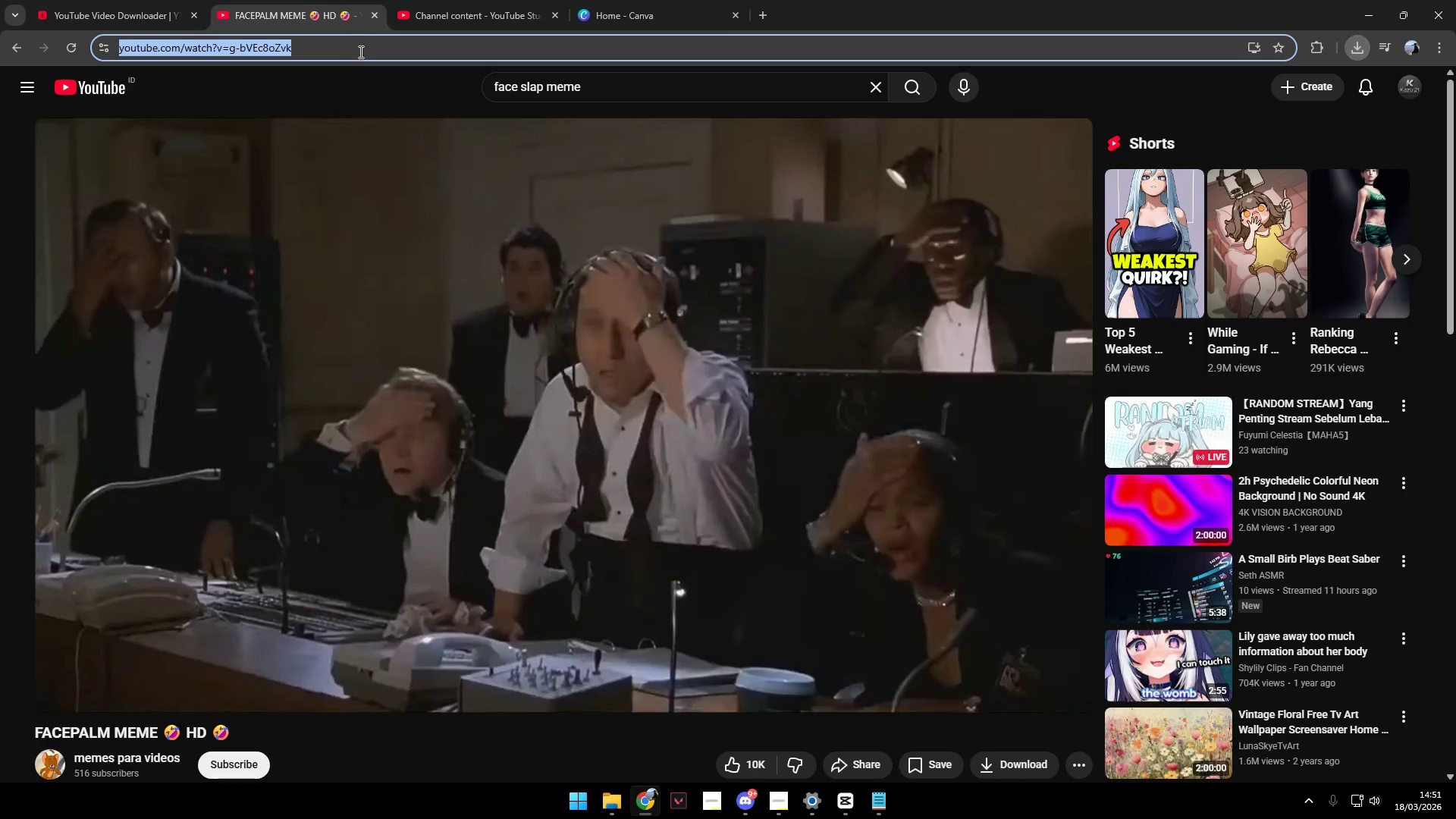 
left_click_drag(start_coordinate=[644, 97], to_coordinate=[252, 63])
 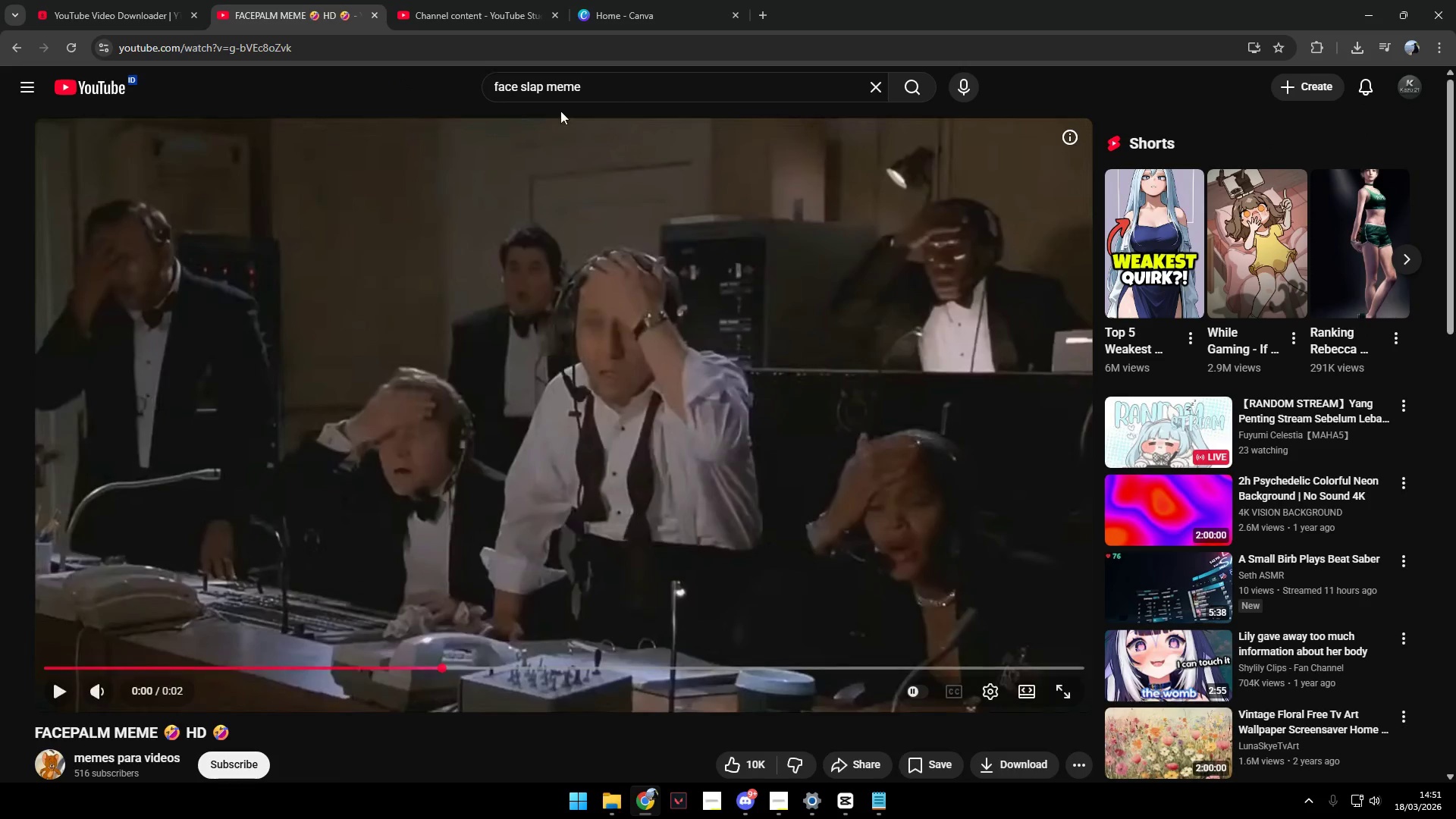 
left_click_drag(start_coordinate=[612, 93], to_coordinate=[368, 91])
 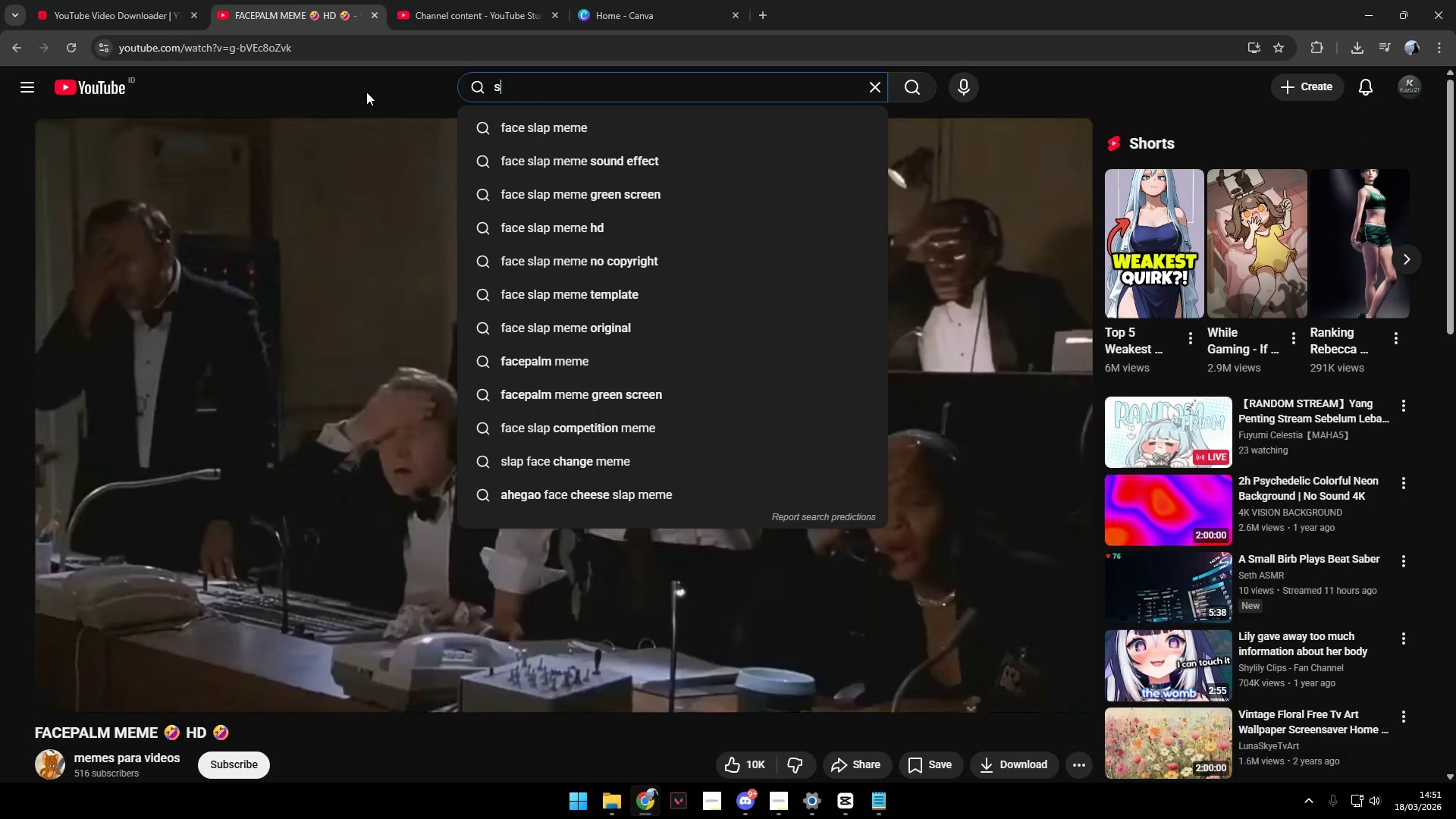 
type(spinning monkey)
 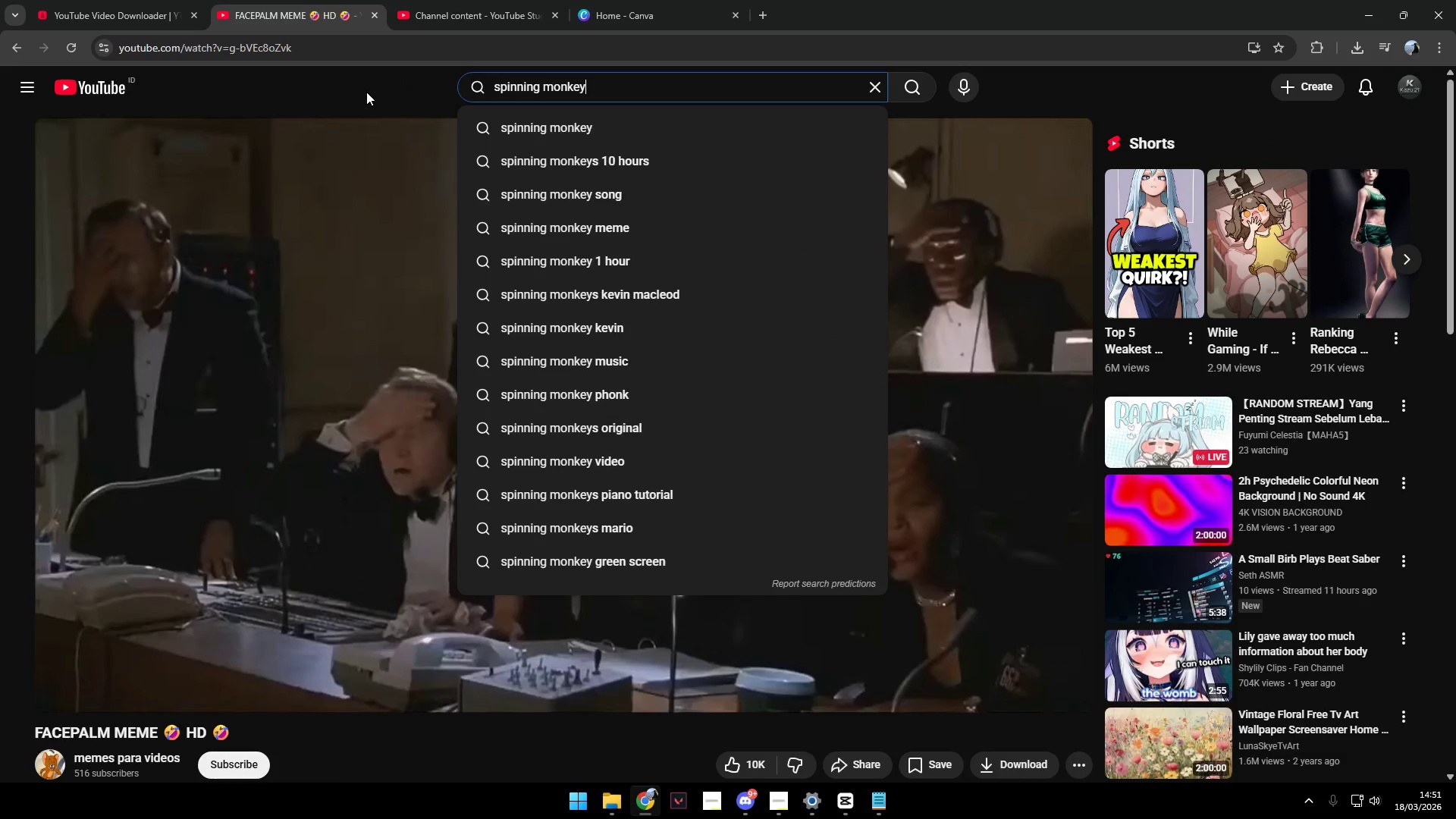 
key(Enter)
 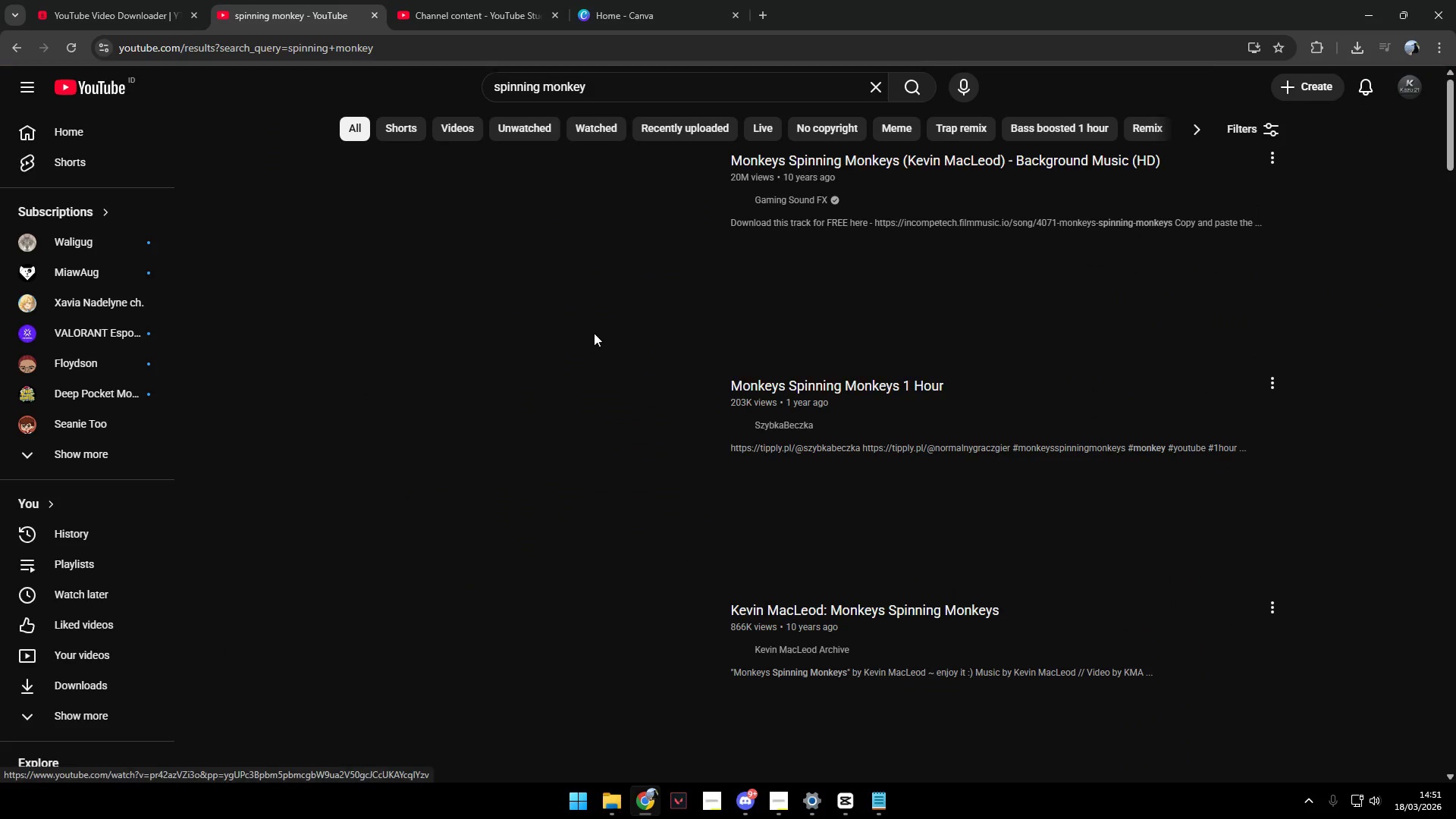 
left_click([546, 287])
 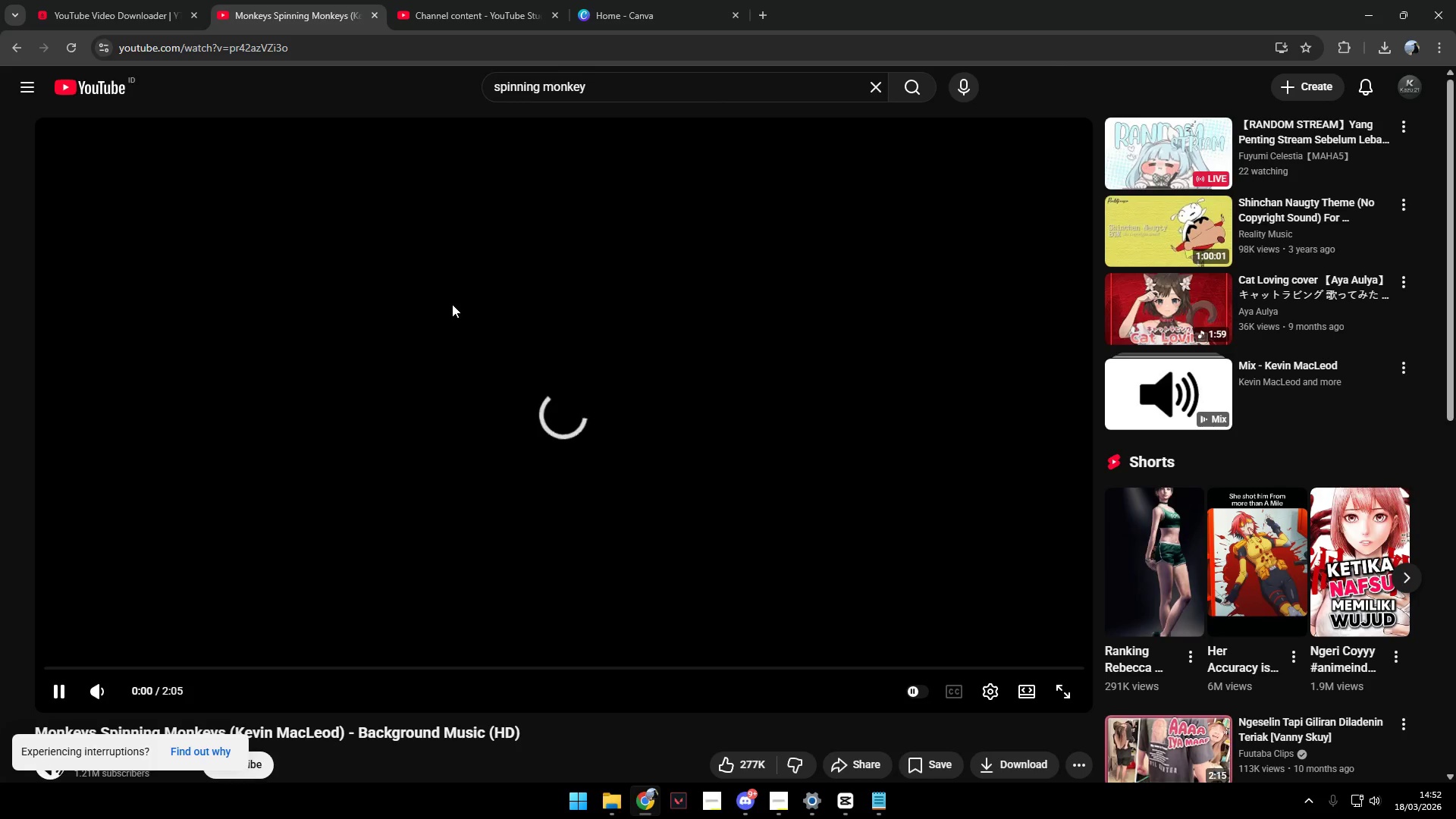 
wait(6.16)
 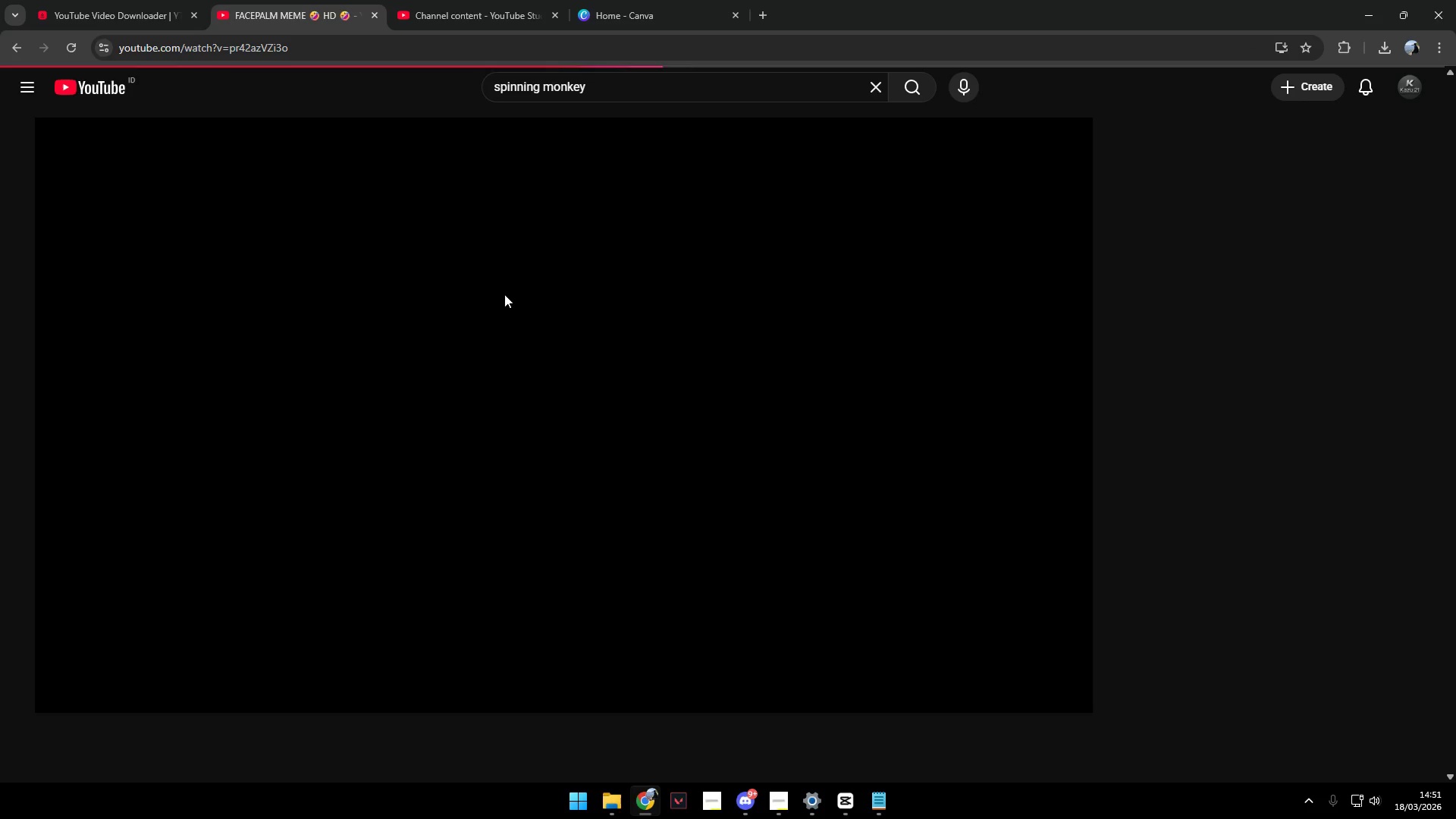 
left_click([348, 54])
 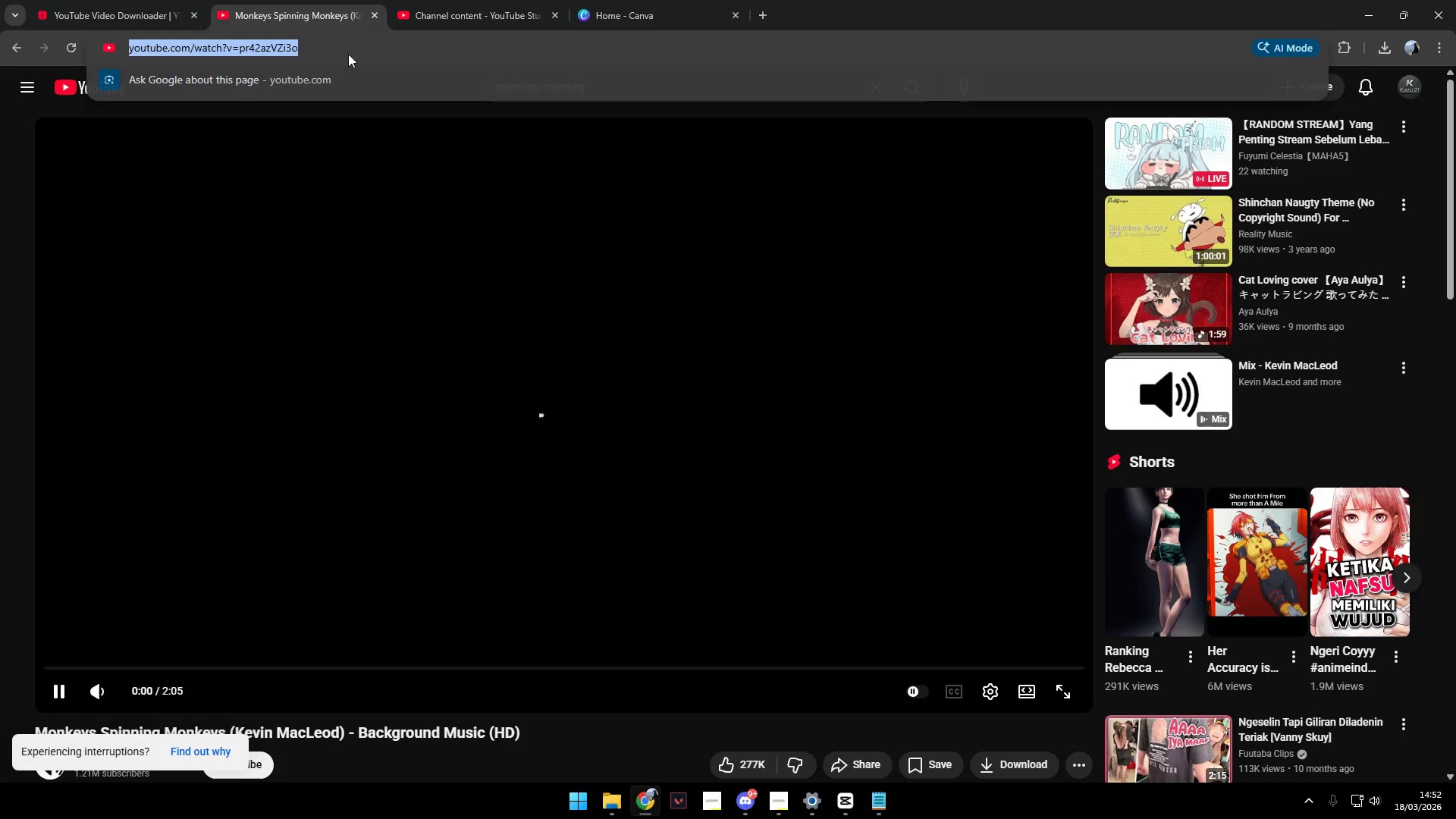 
key(Control+C)
 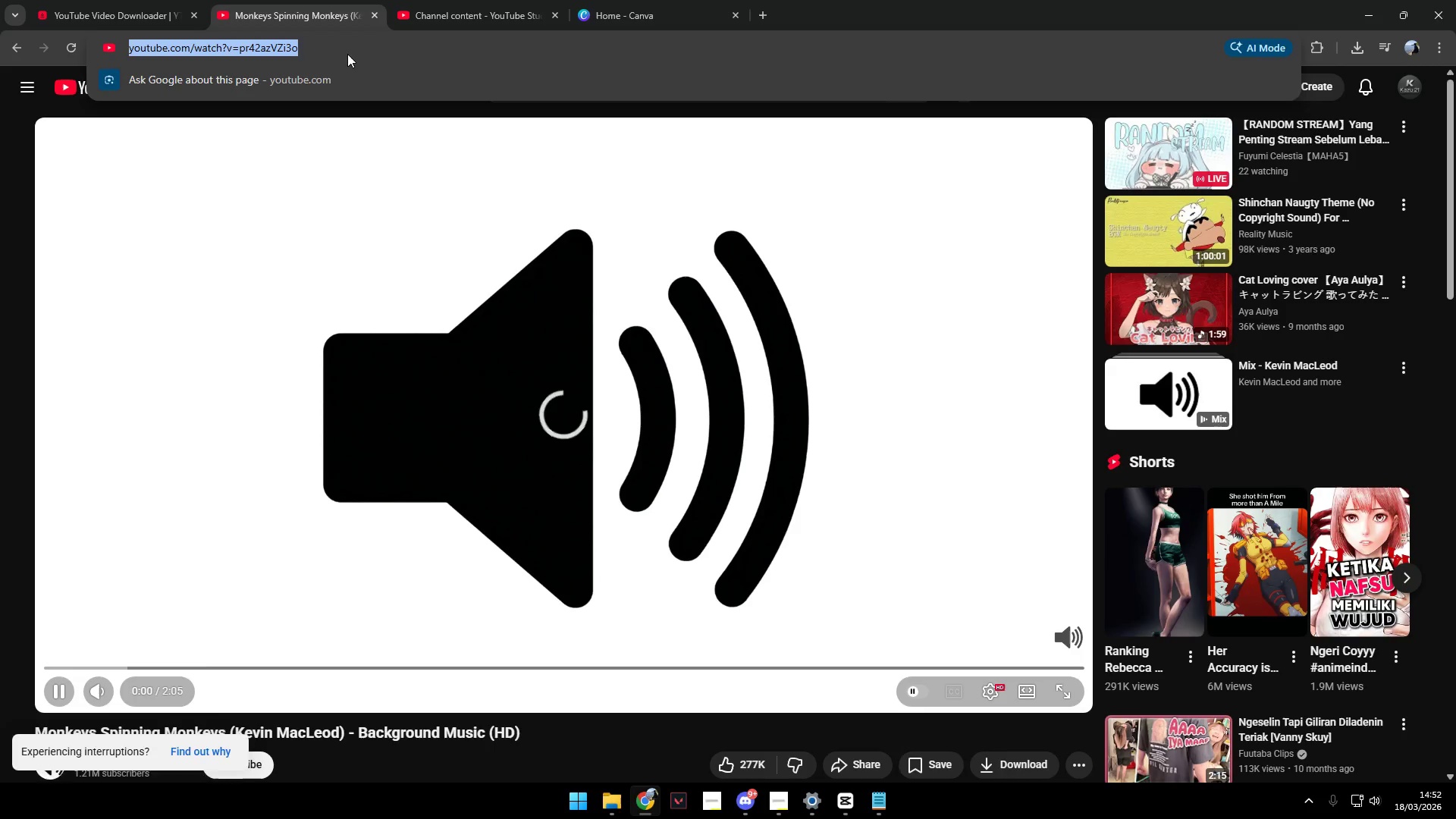 
key(Control+C)
 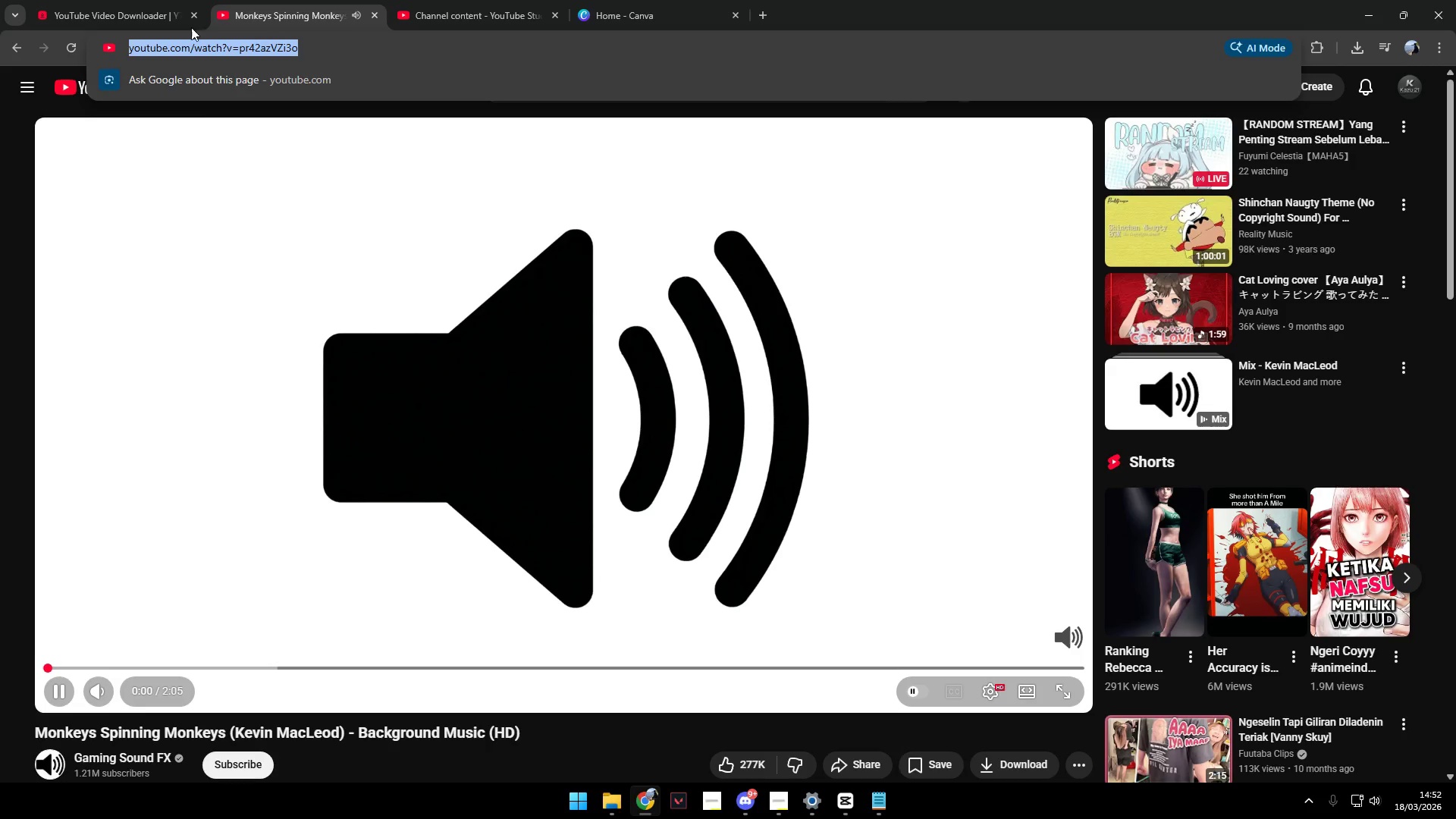 
left_click([131, 3])
 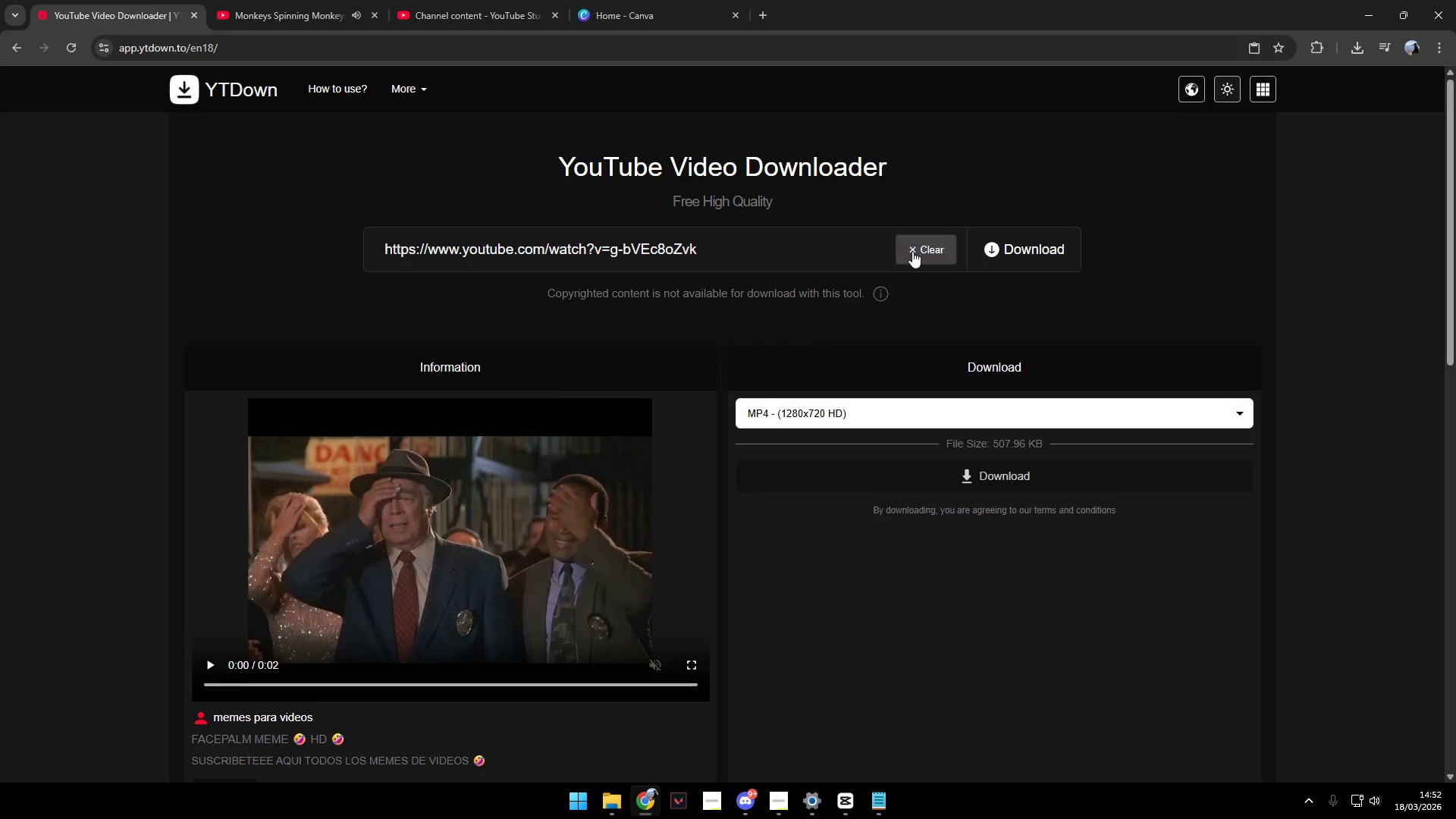 
double_click([909, 249])
 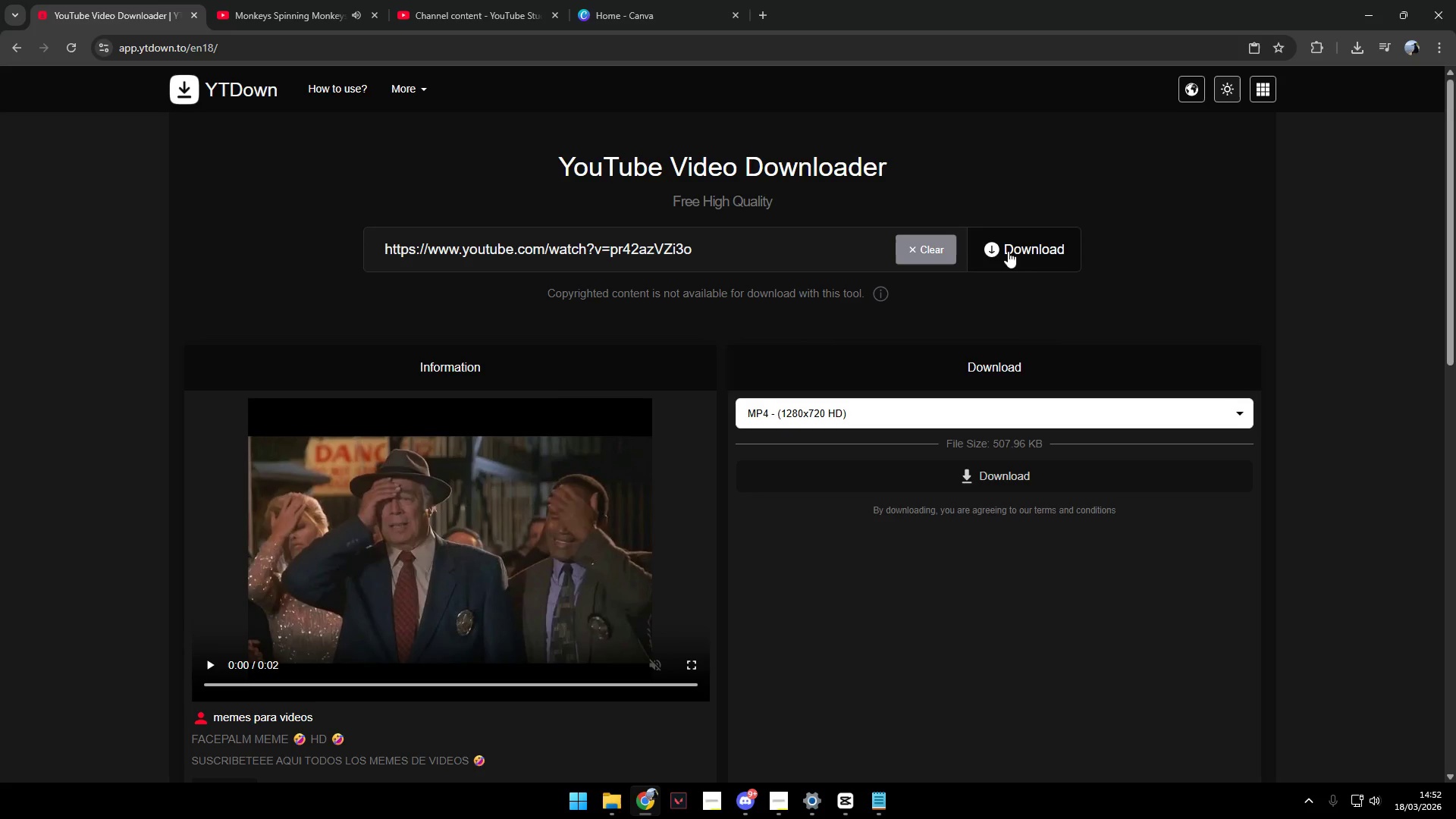 
triple_click([1025, 249])
 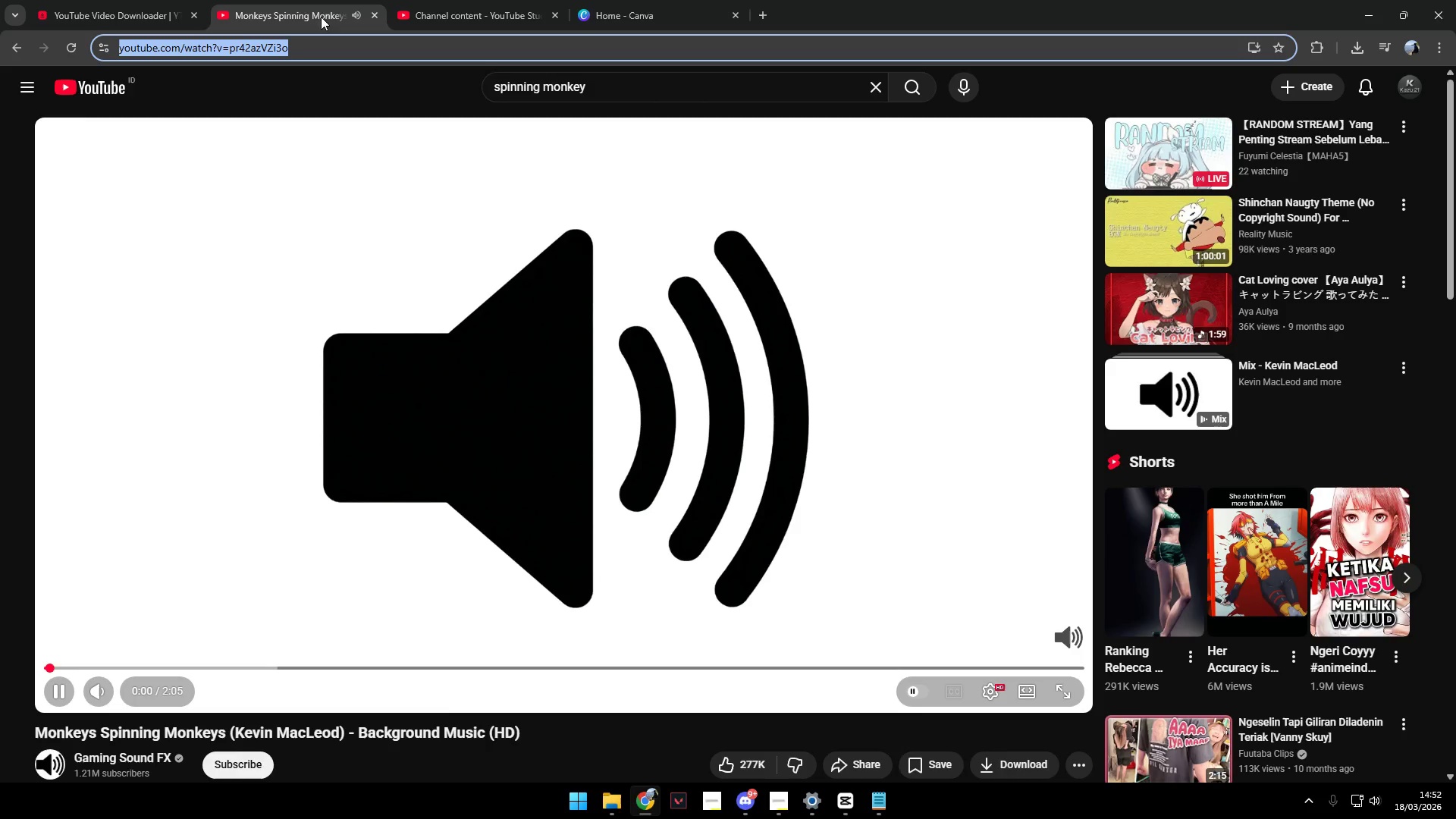 
left_click_drag(start_coordinate=[640, 418], to_coordinate=[644, 423])
 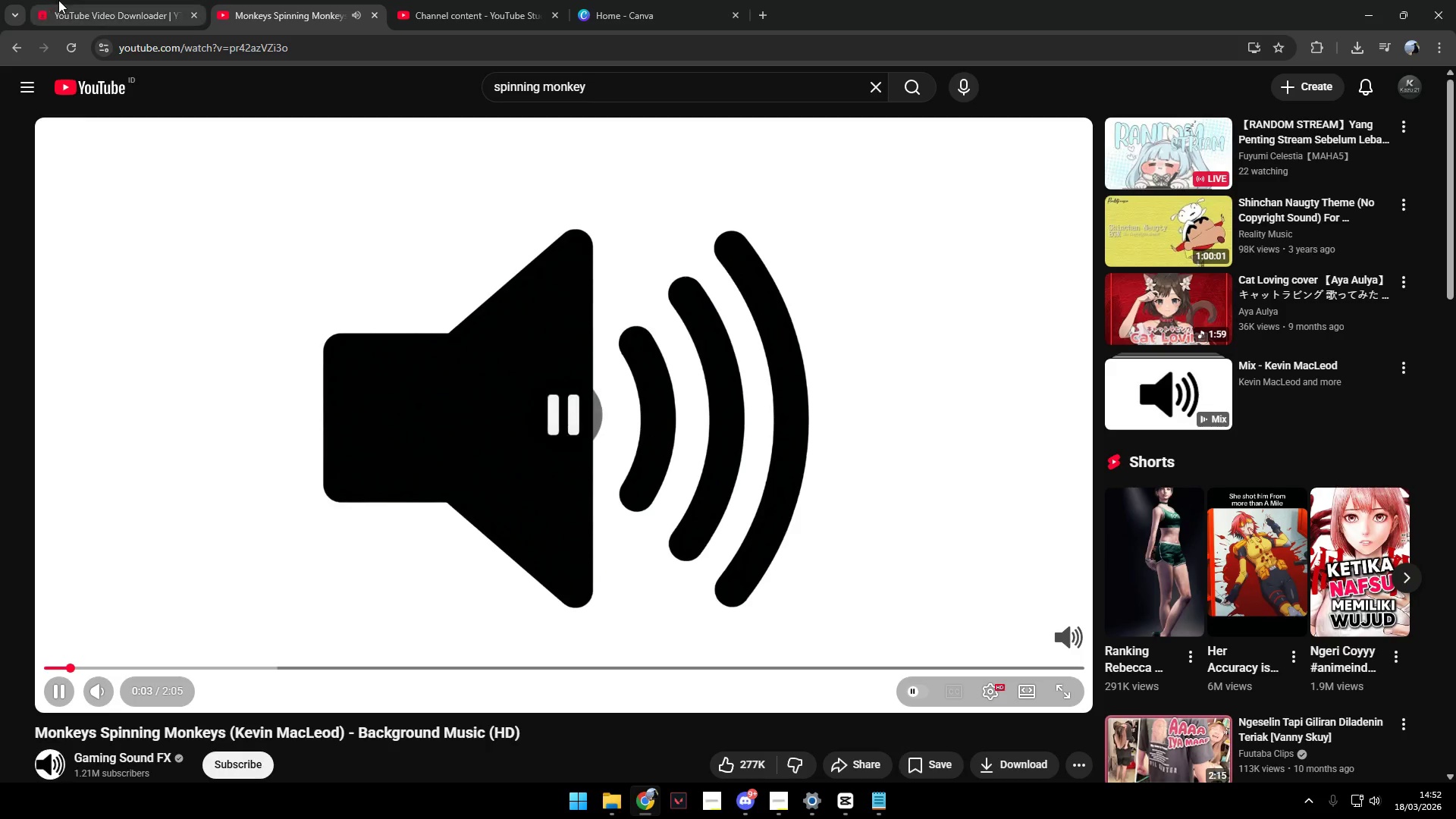 
left_click([71, 0])
 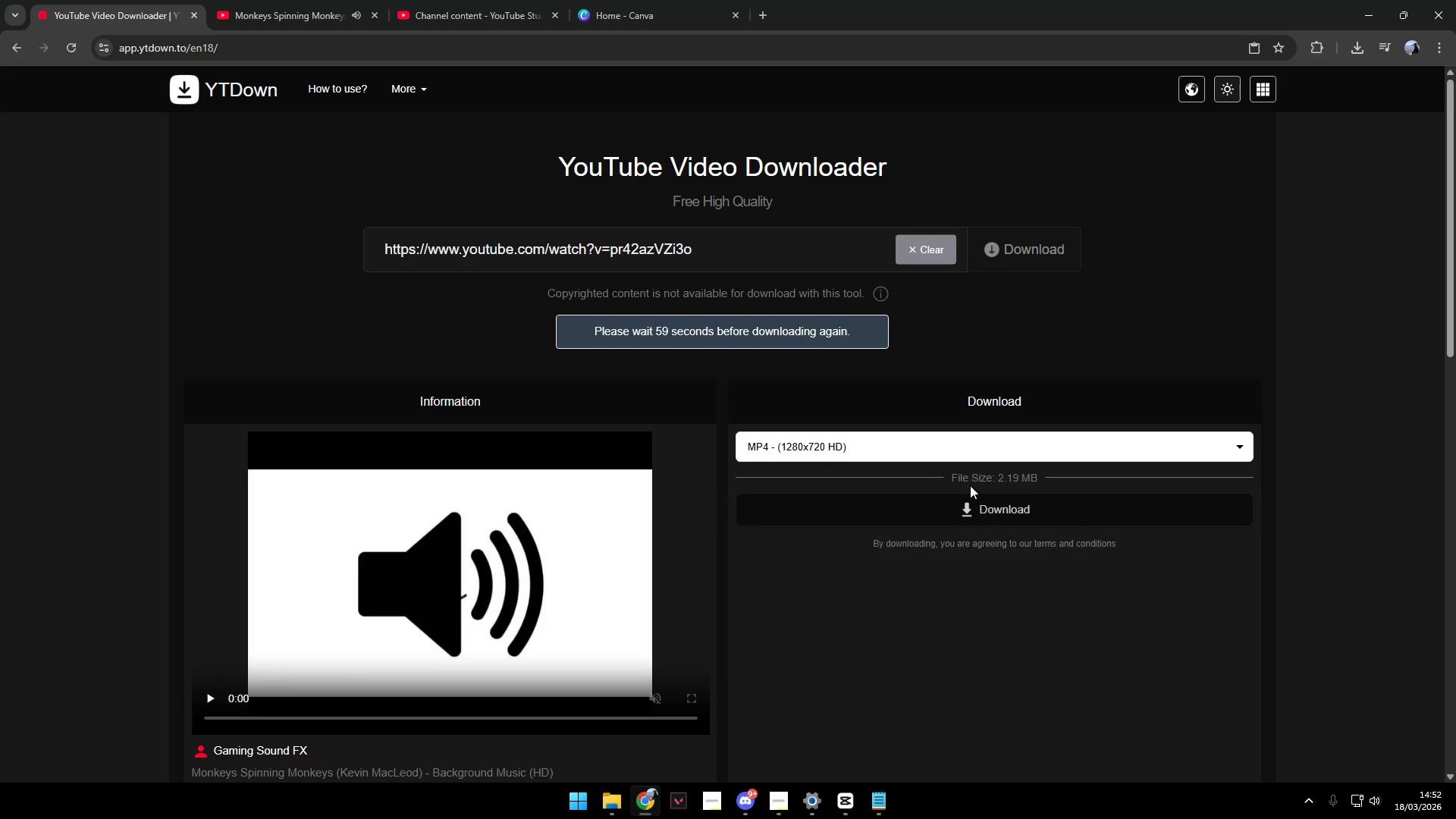 
left_click([959, 505])
 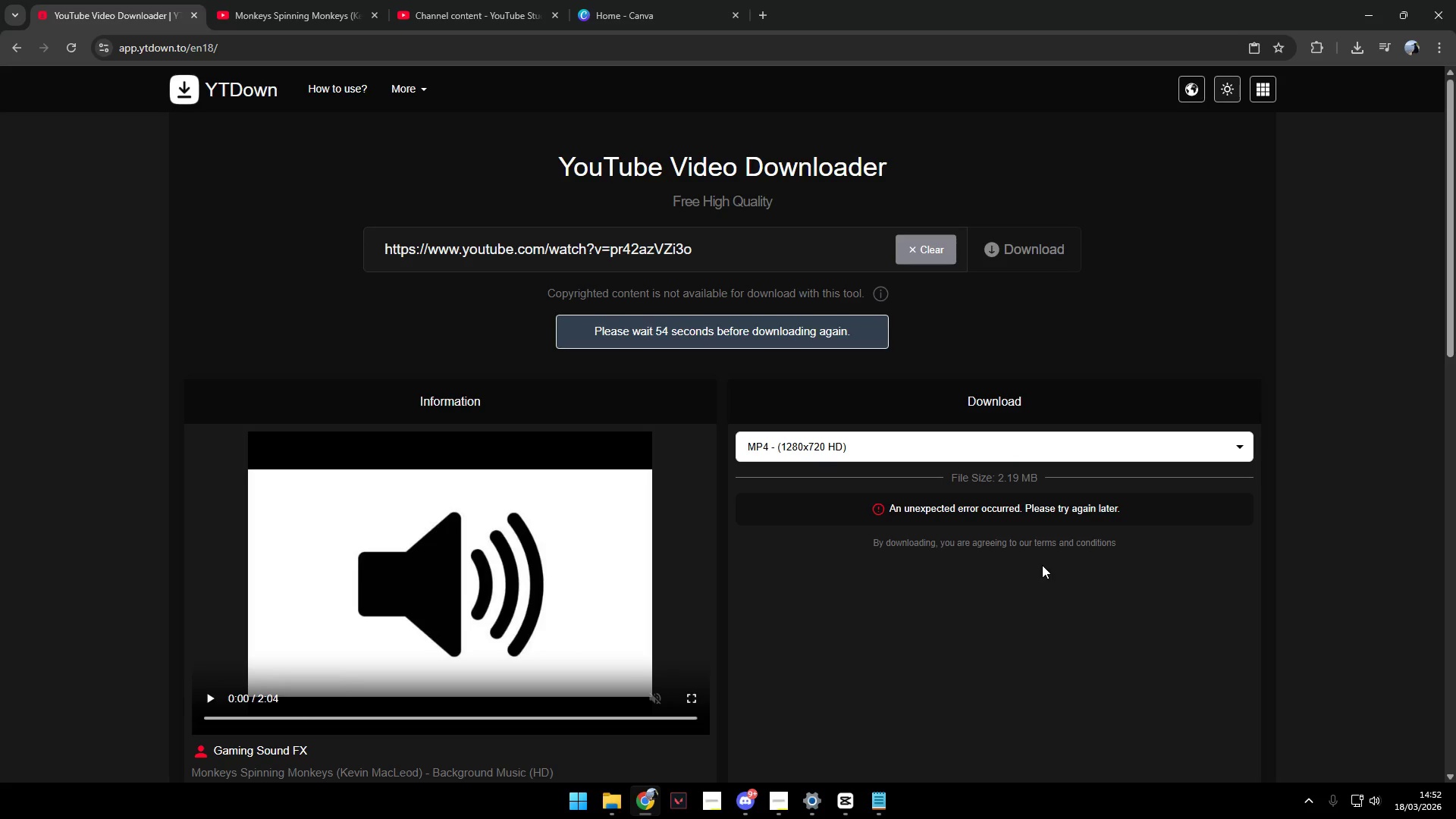 
wait(6.38)
 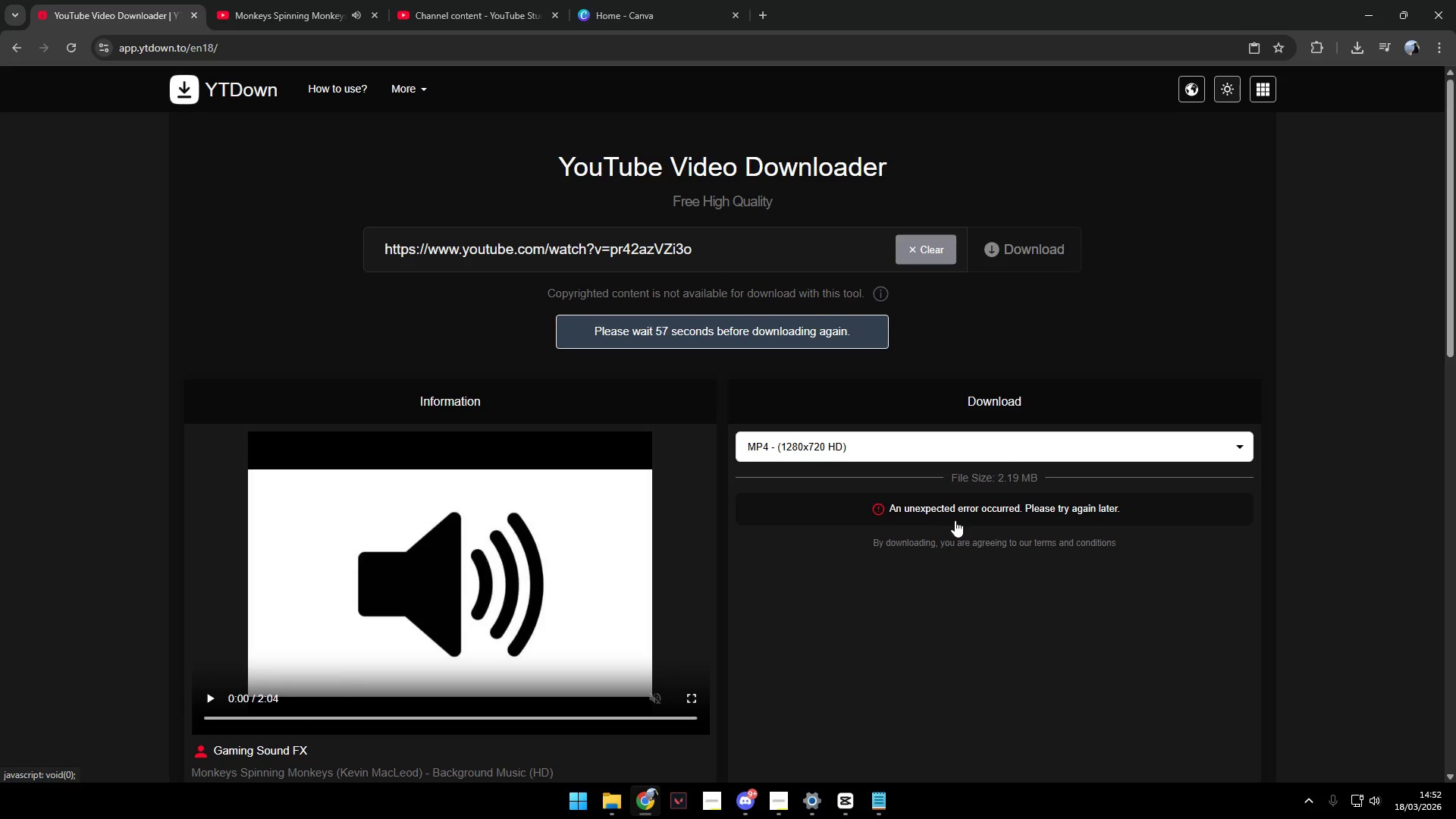 
left_click([1059, 447])
 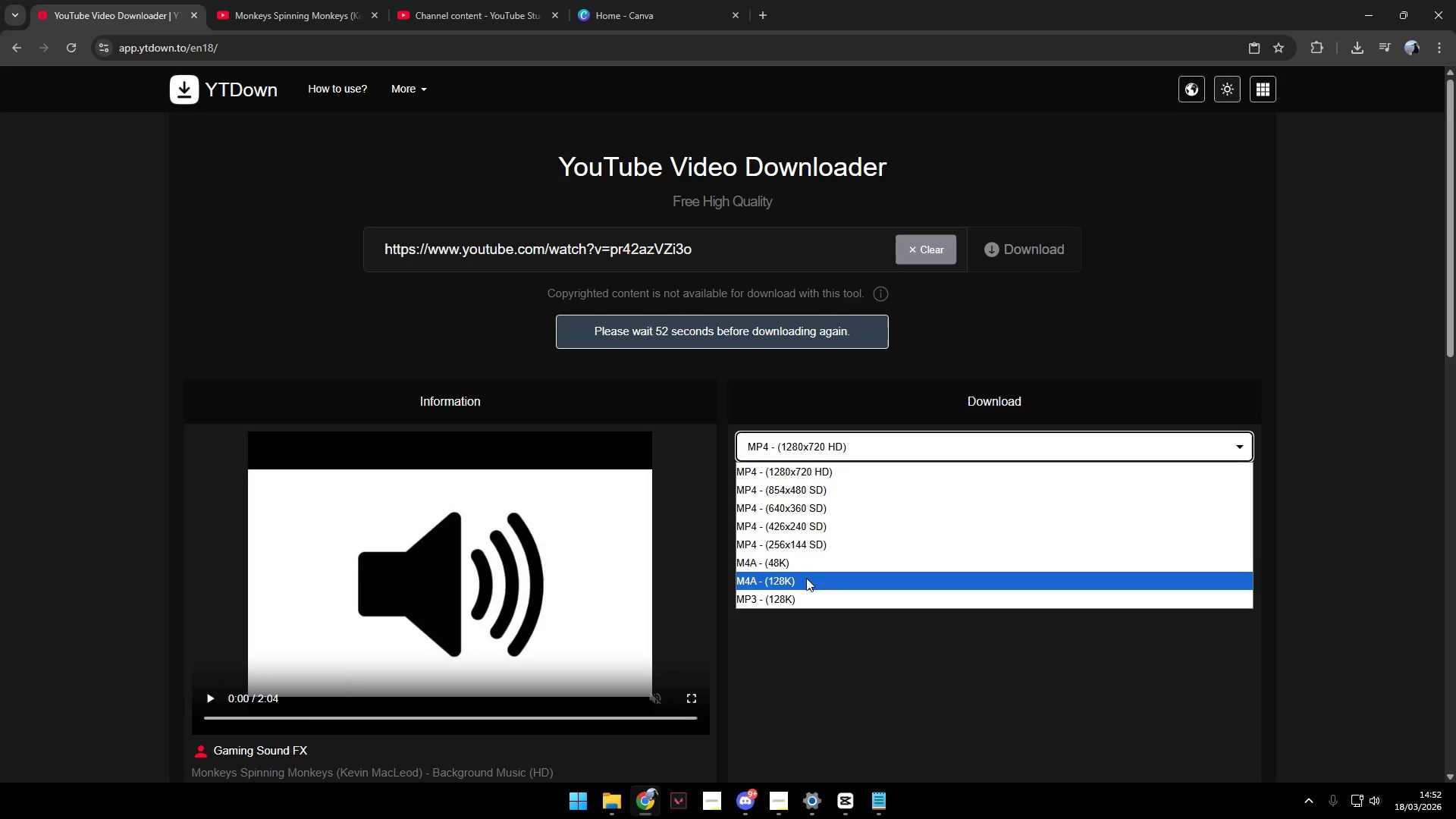 
left_click([799, 560])
 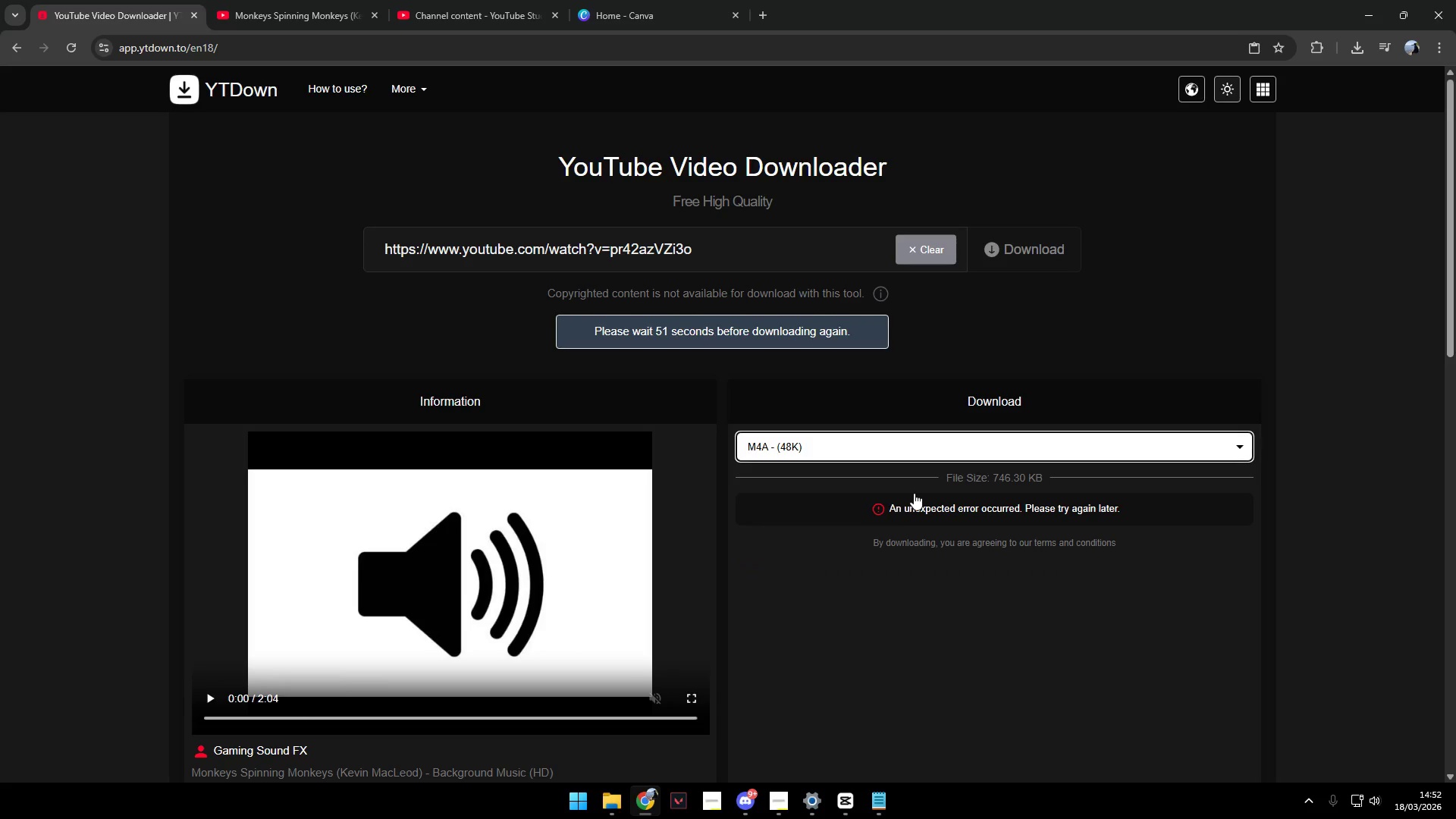 
left_click([920, 513])
 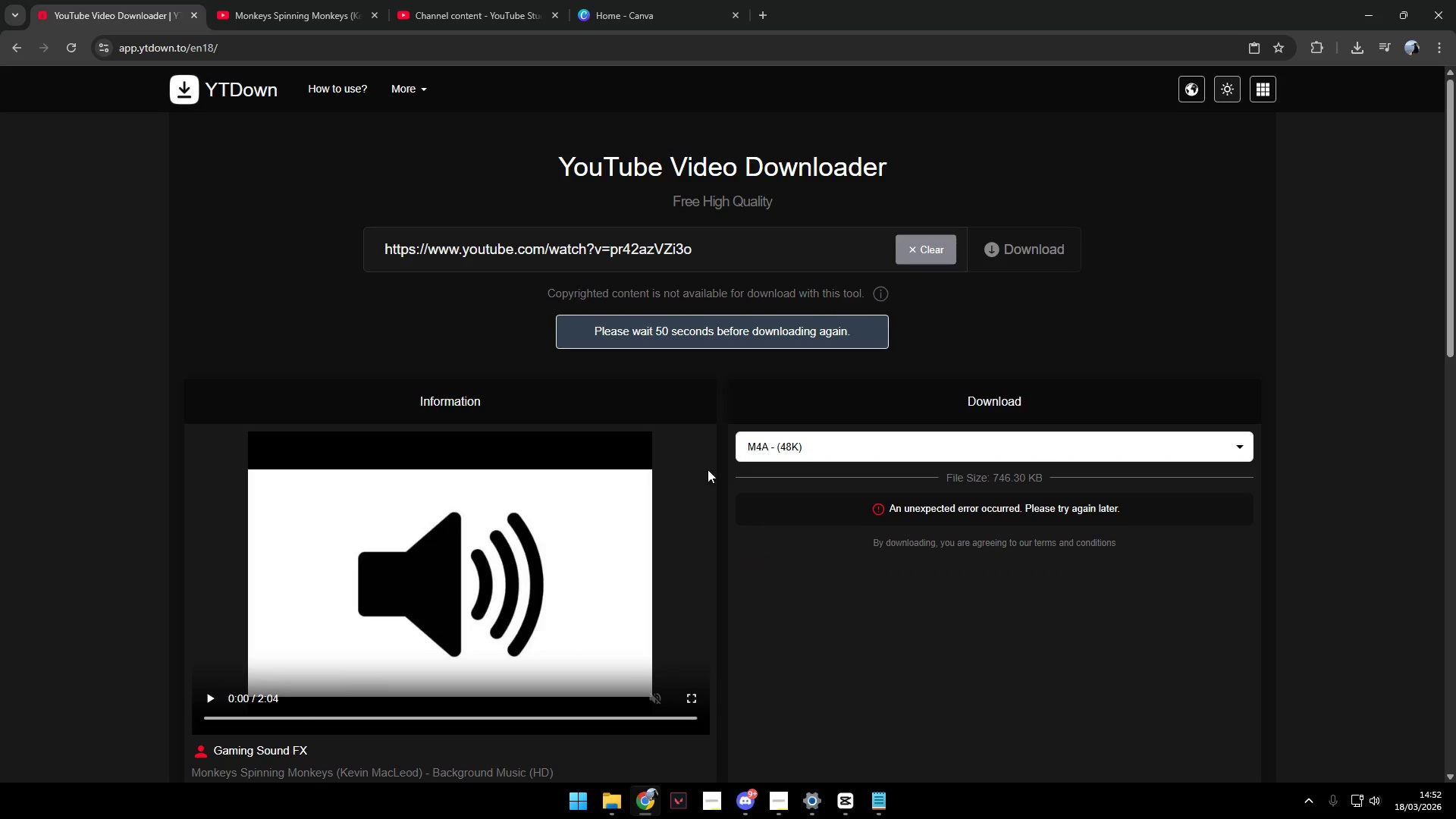 
left_click([903, 506])
 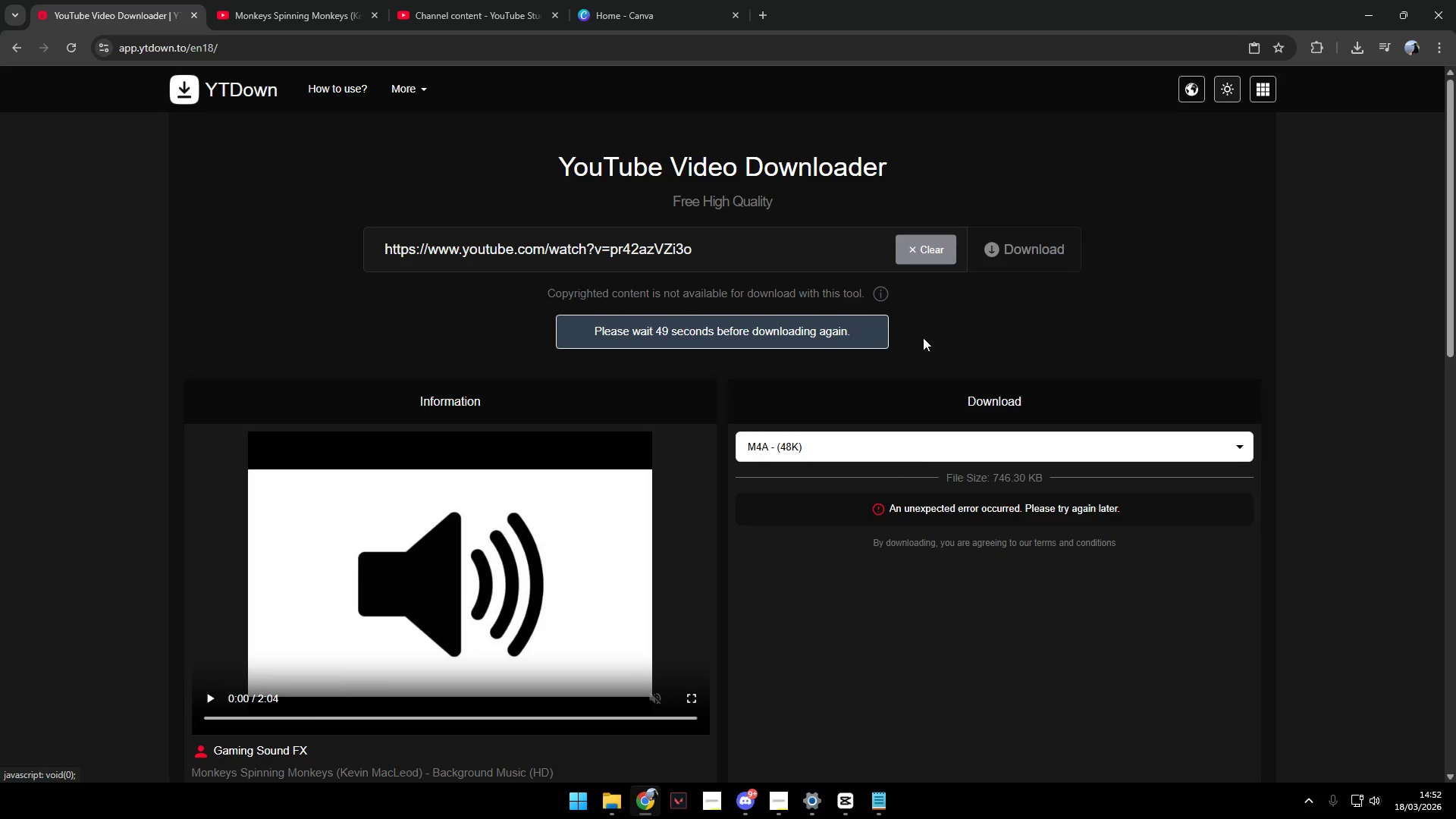 
left_click([930, 253])
 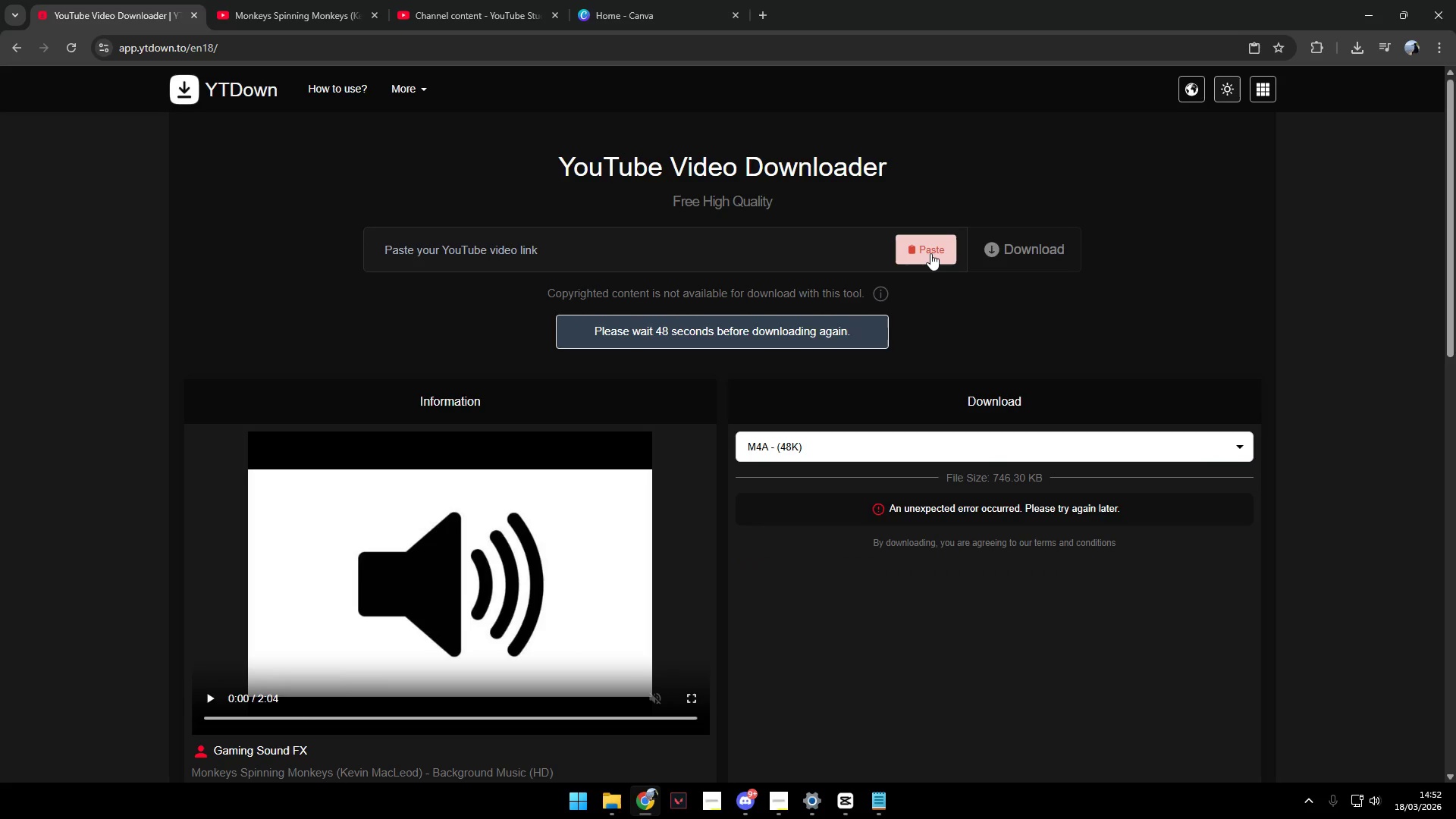 
left_click([930, 253])
 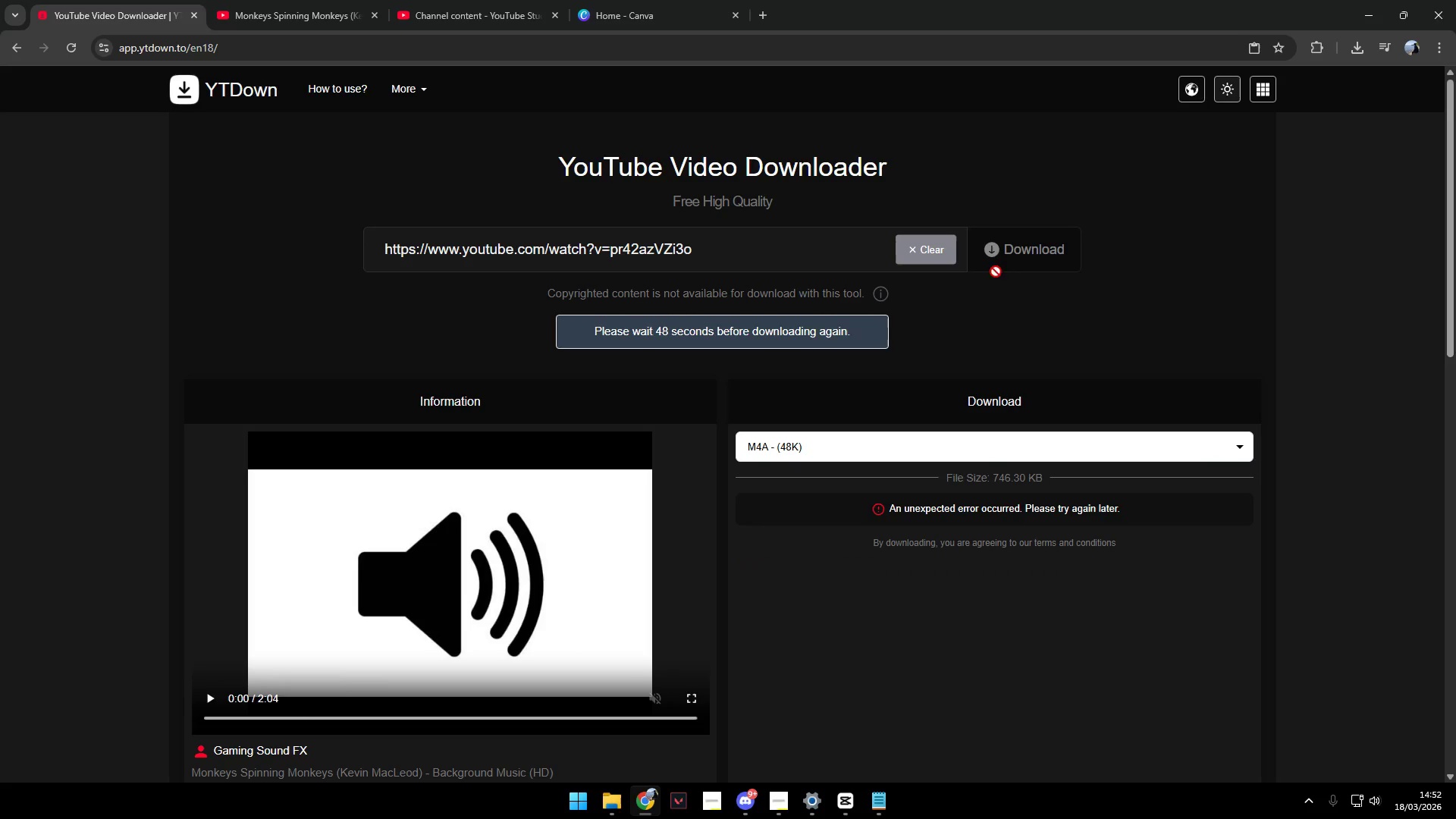 
left_click([1027, 255])
 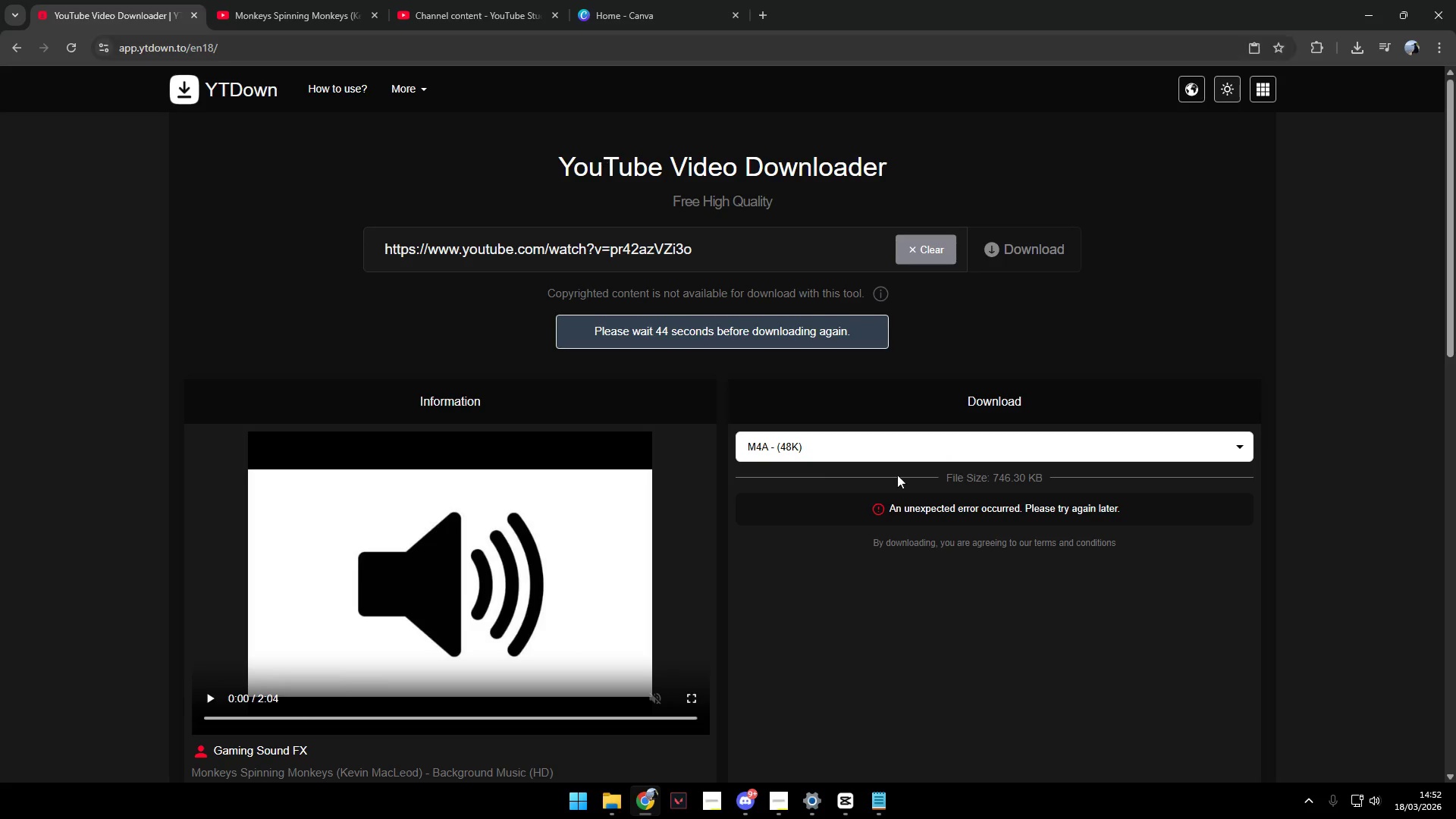 
wait(5.45)
 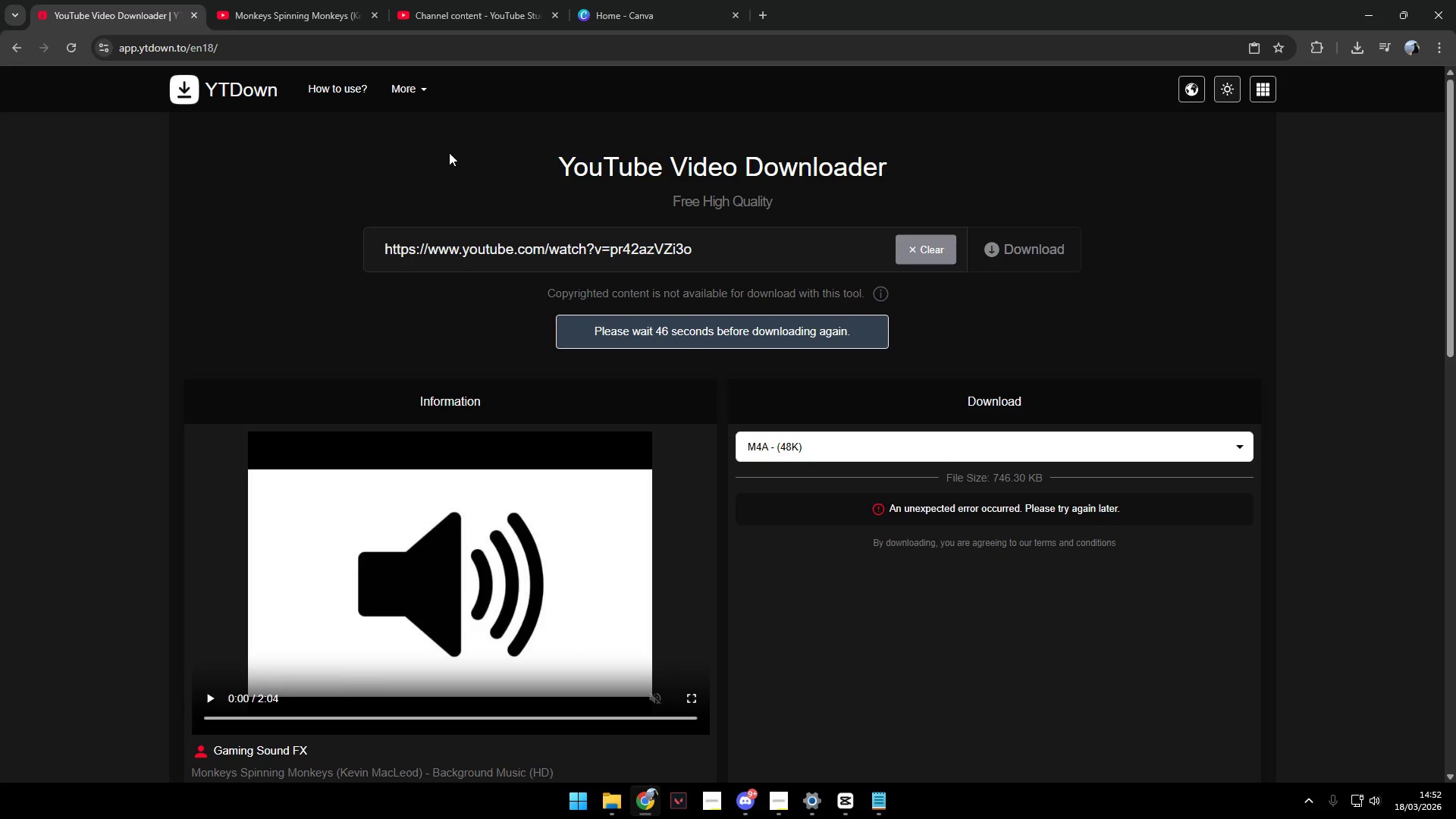 
key(Alt+AltLeft)
 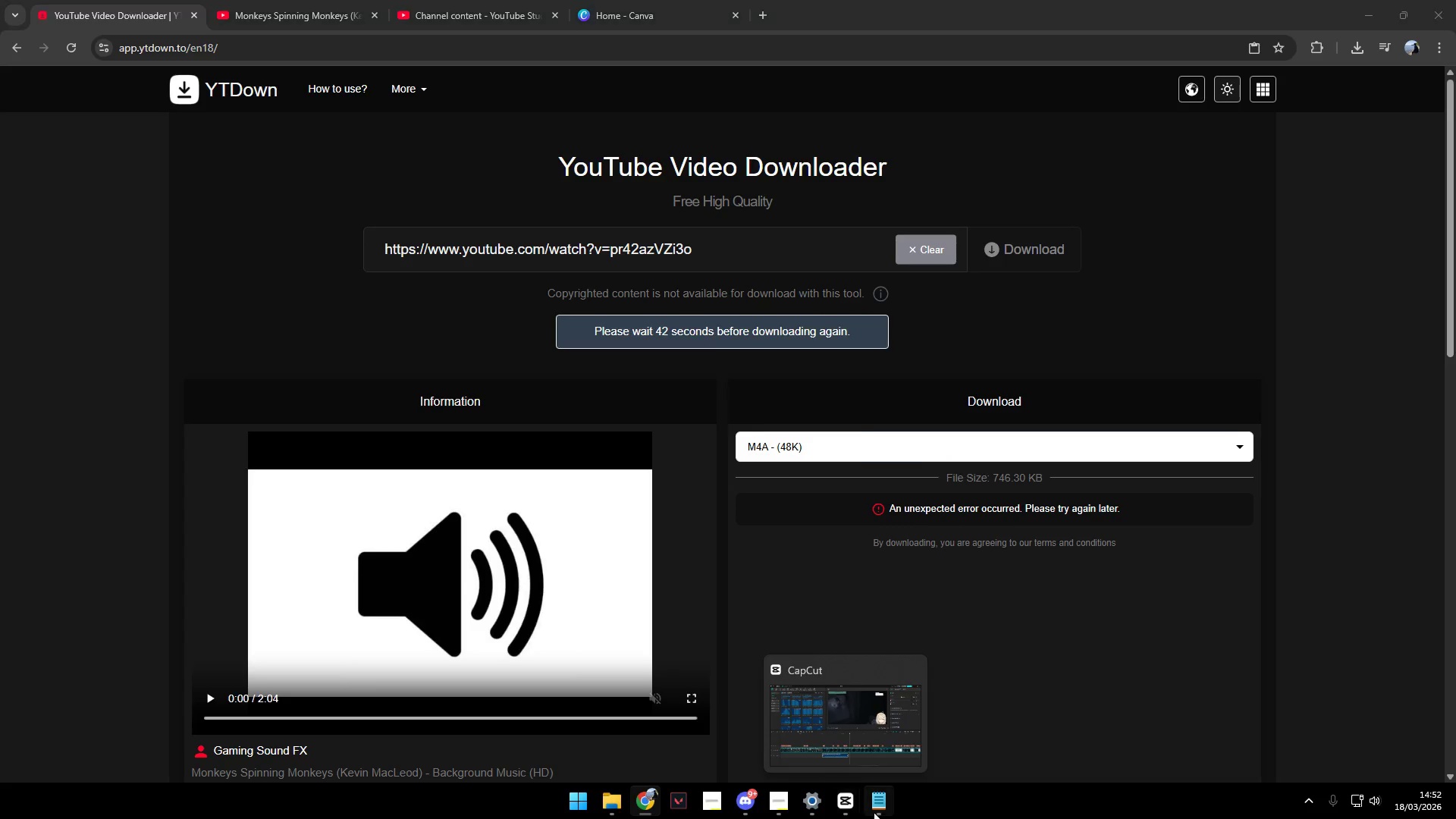 
key(Alt+Tab)
 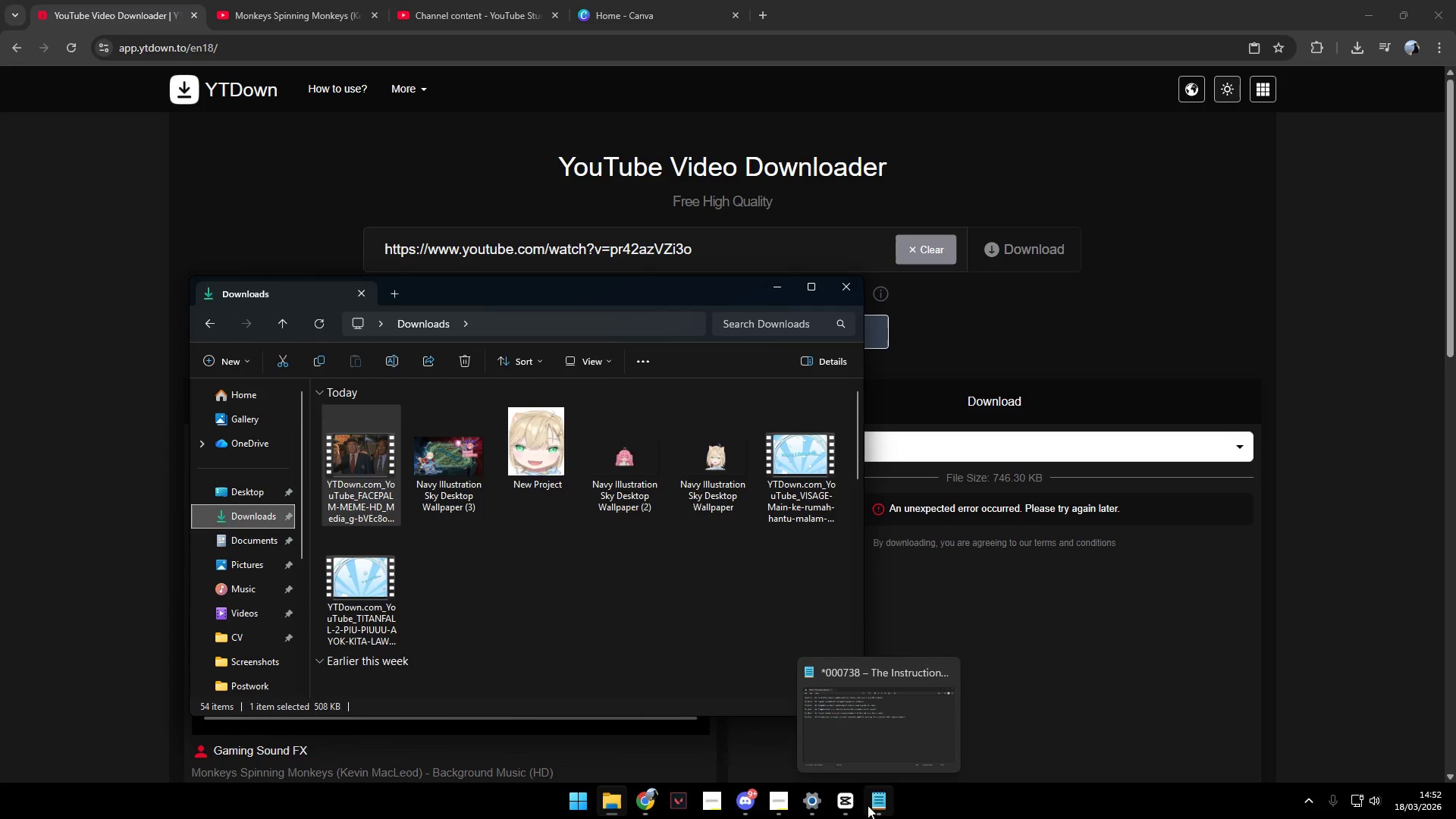 
key(Space)
 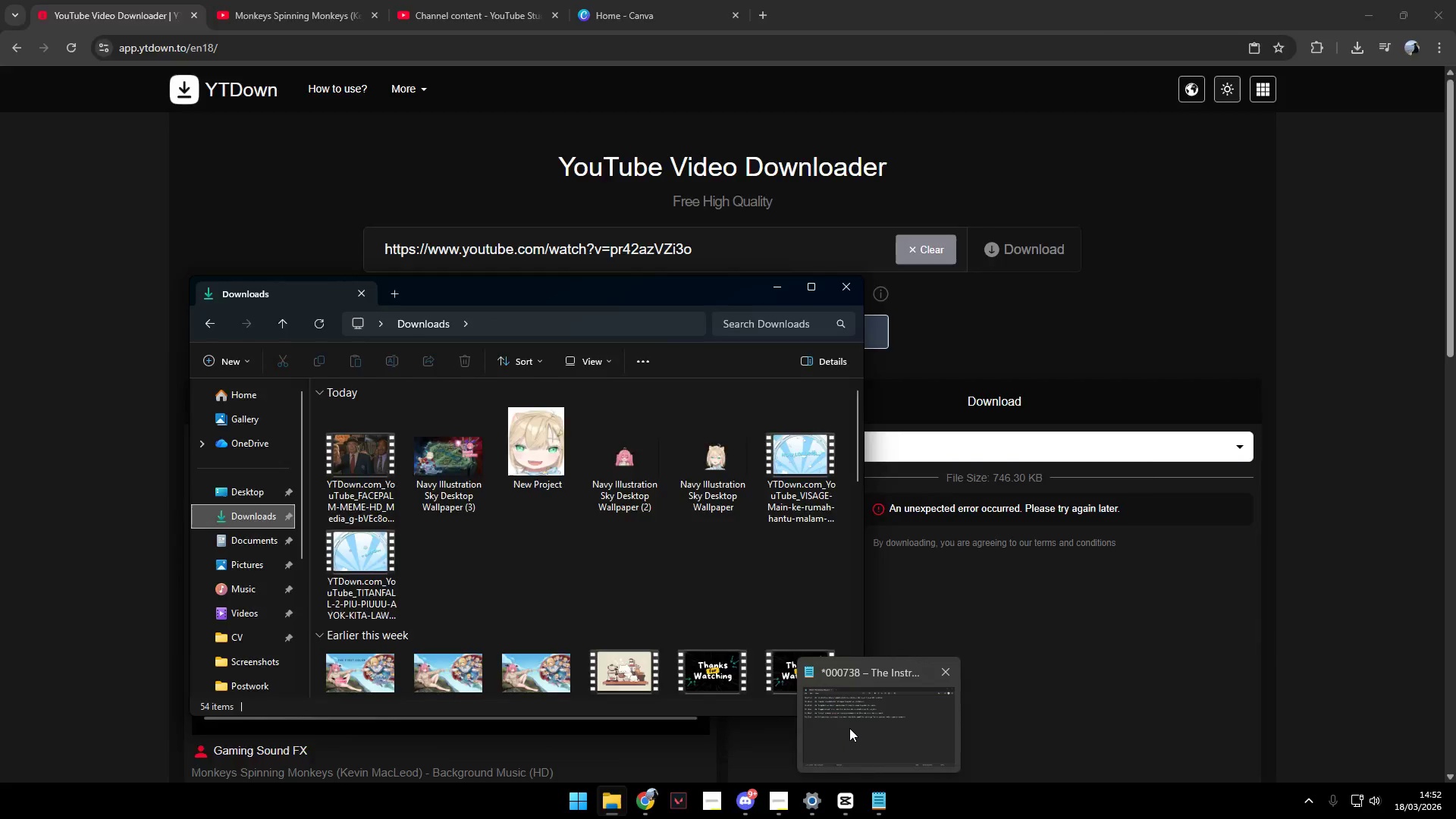 
key(Alt+AltLeft)
 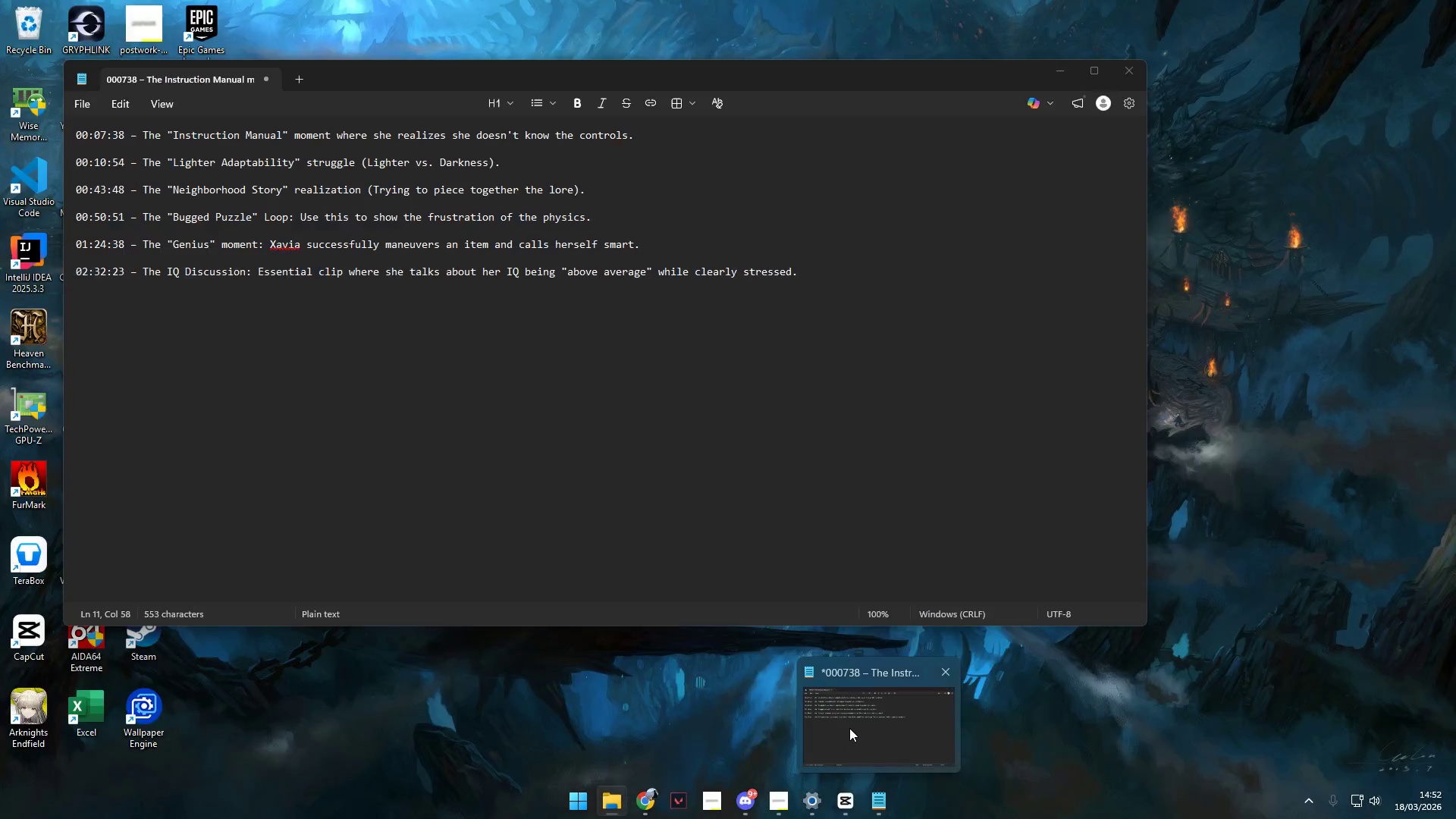 
key(Alt+Tab)
 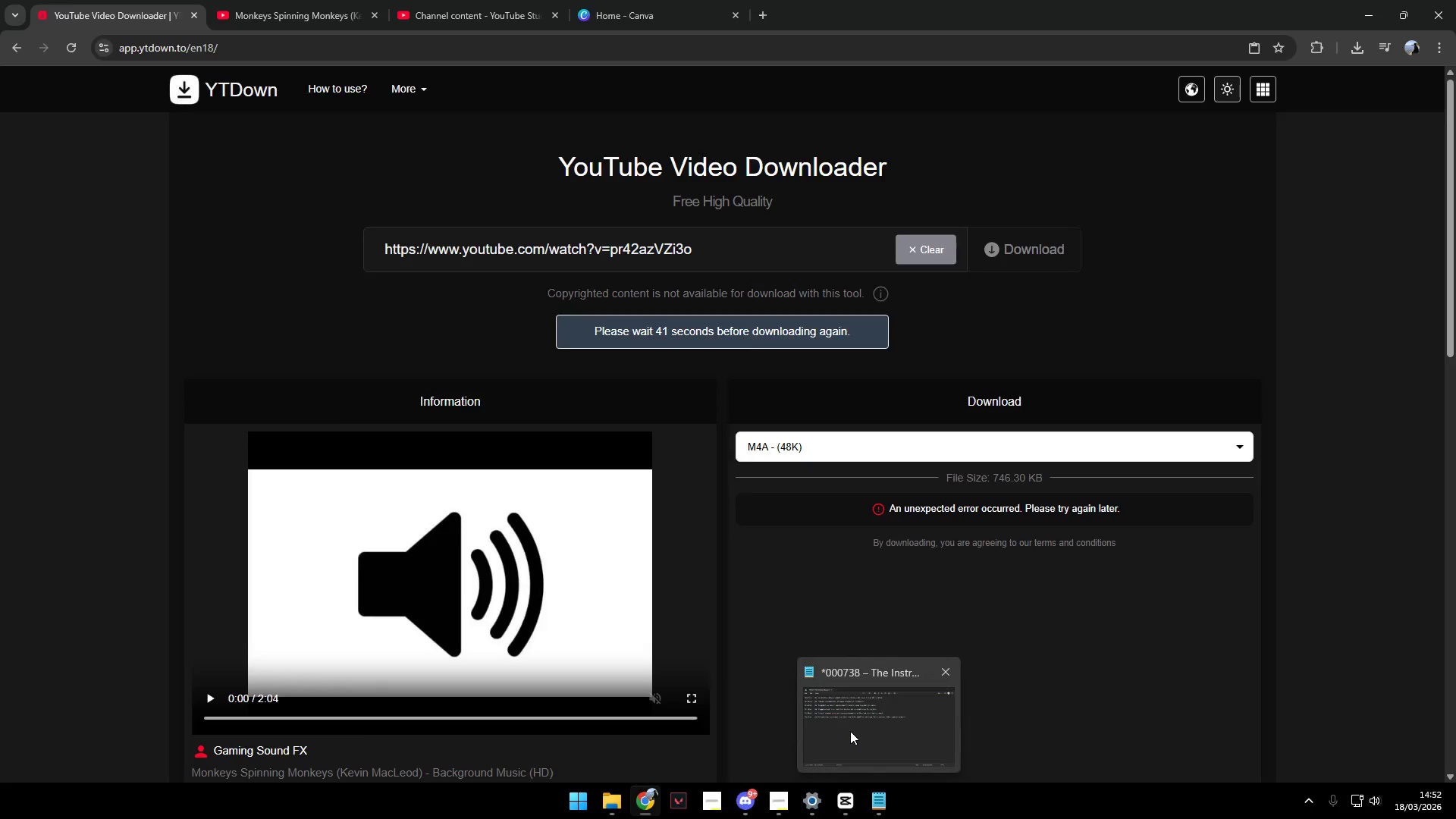 
key(Alt+Tab)
 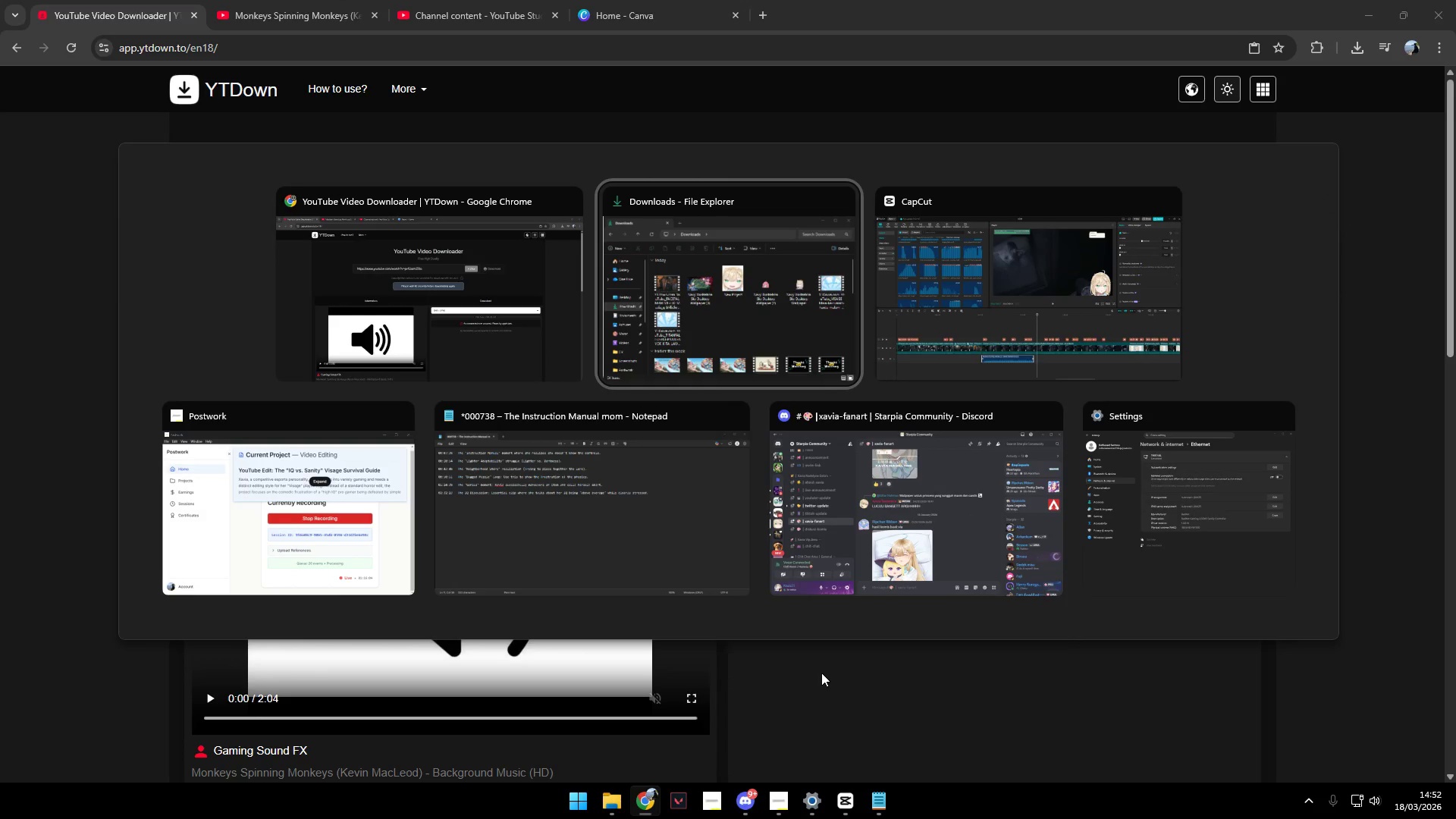 
key(Alt+Tab)
 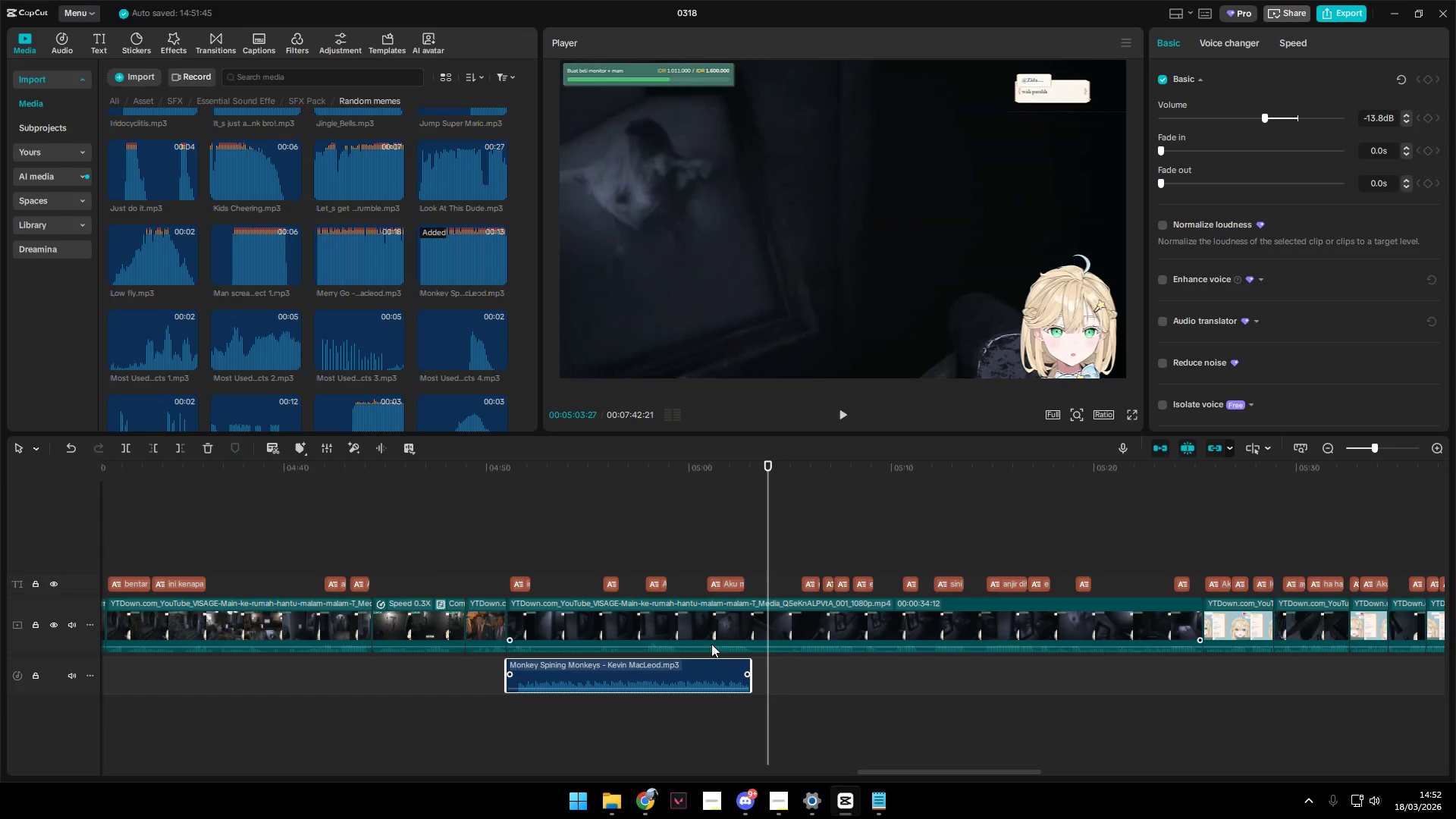 
left_click([538, 535])
 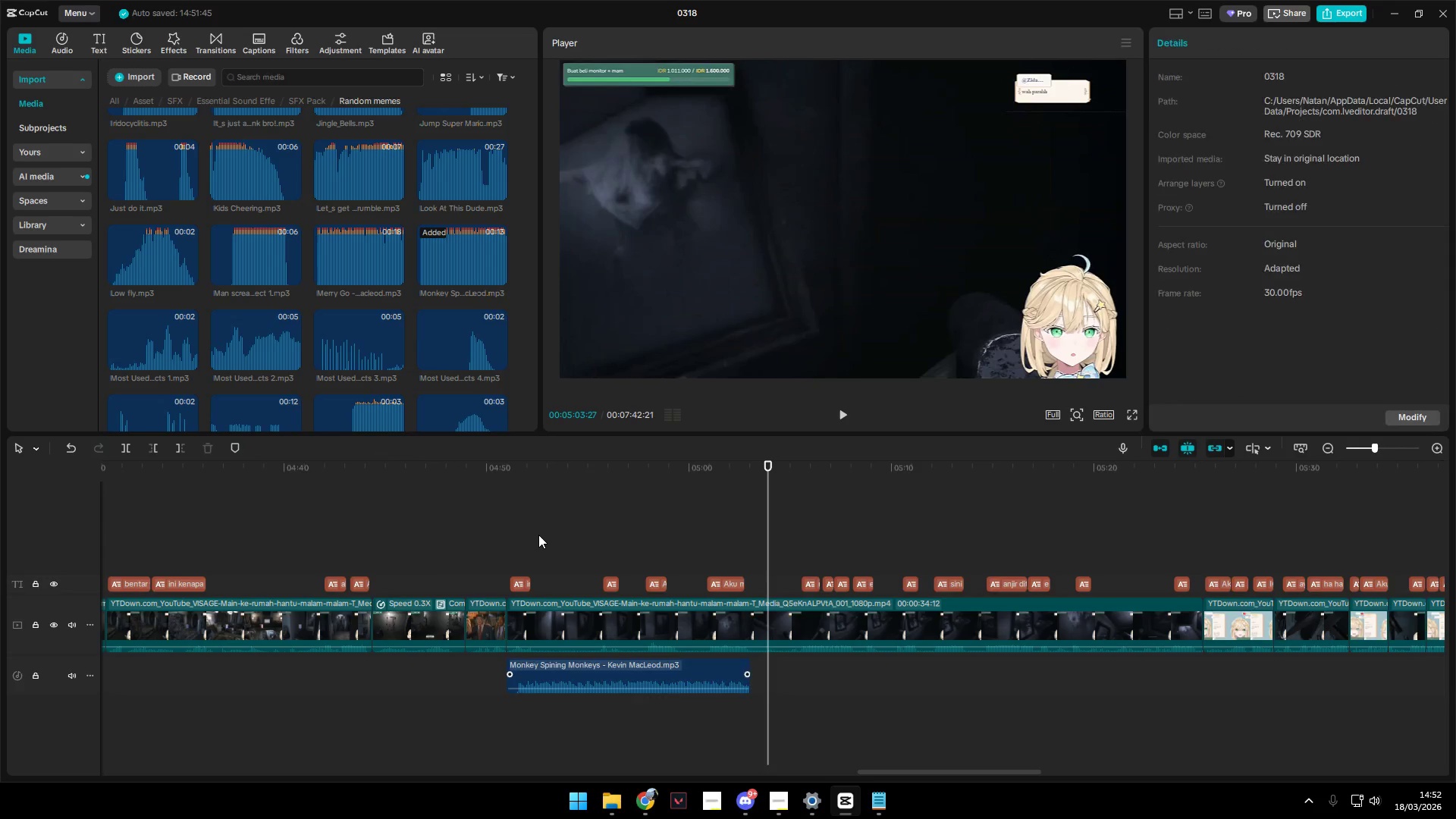 
key(Space)
 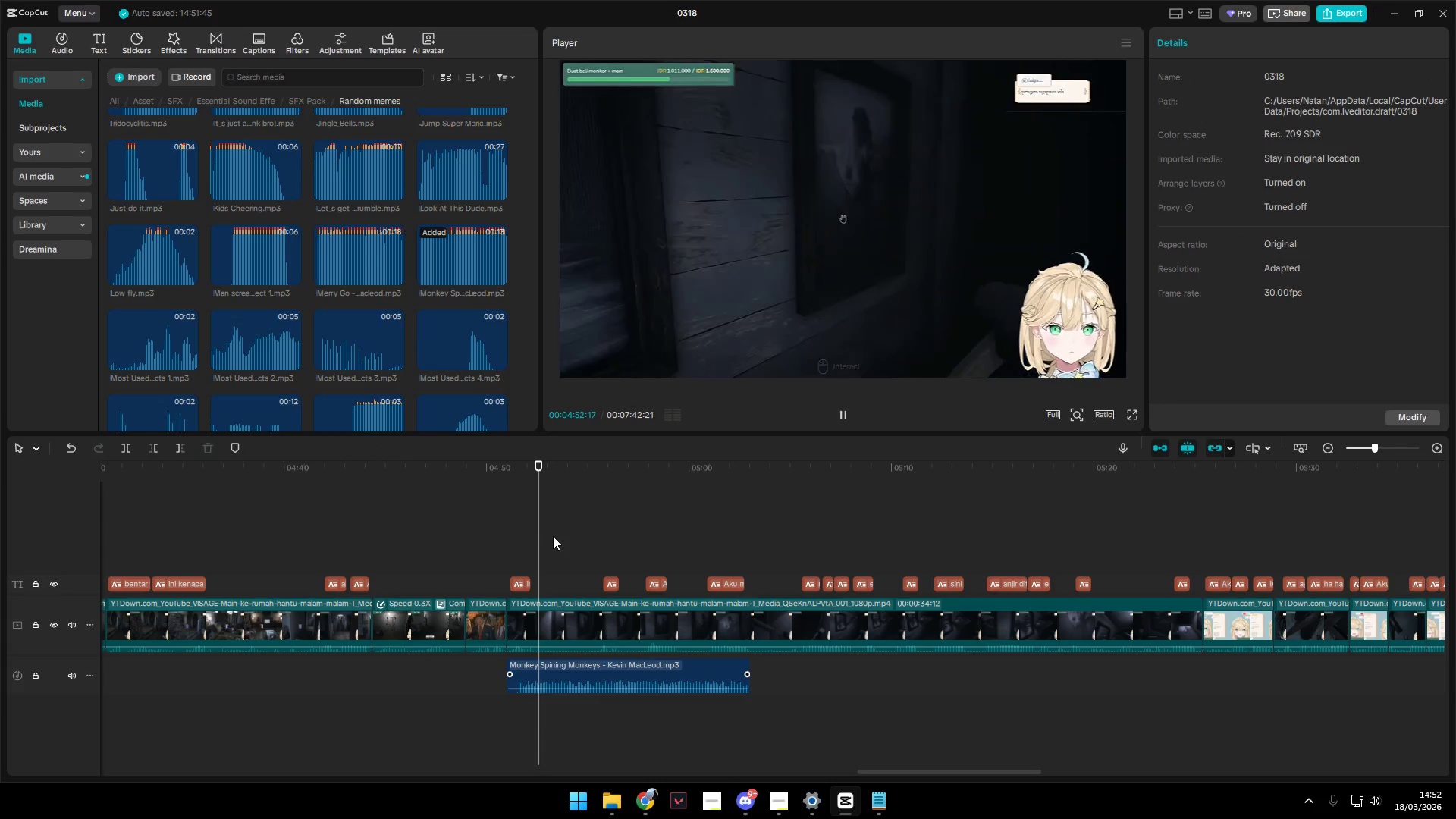 
key(Space)
 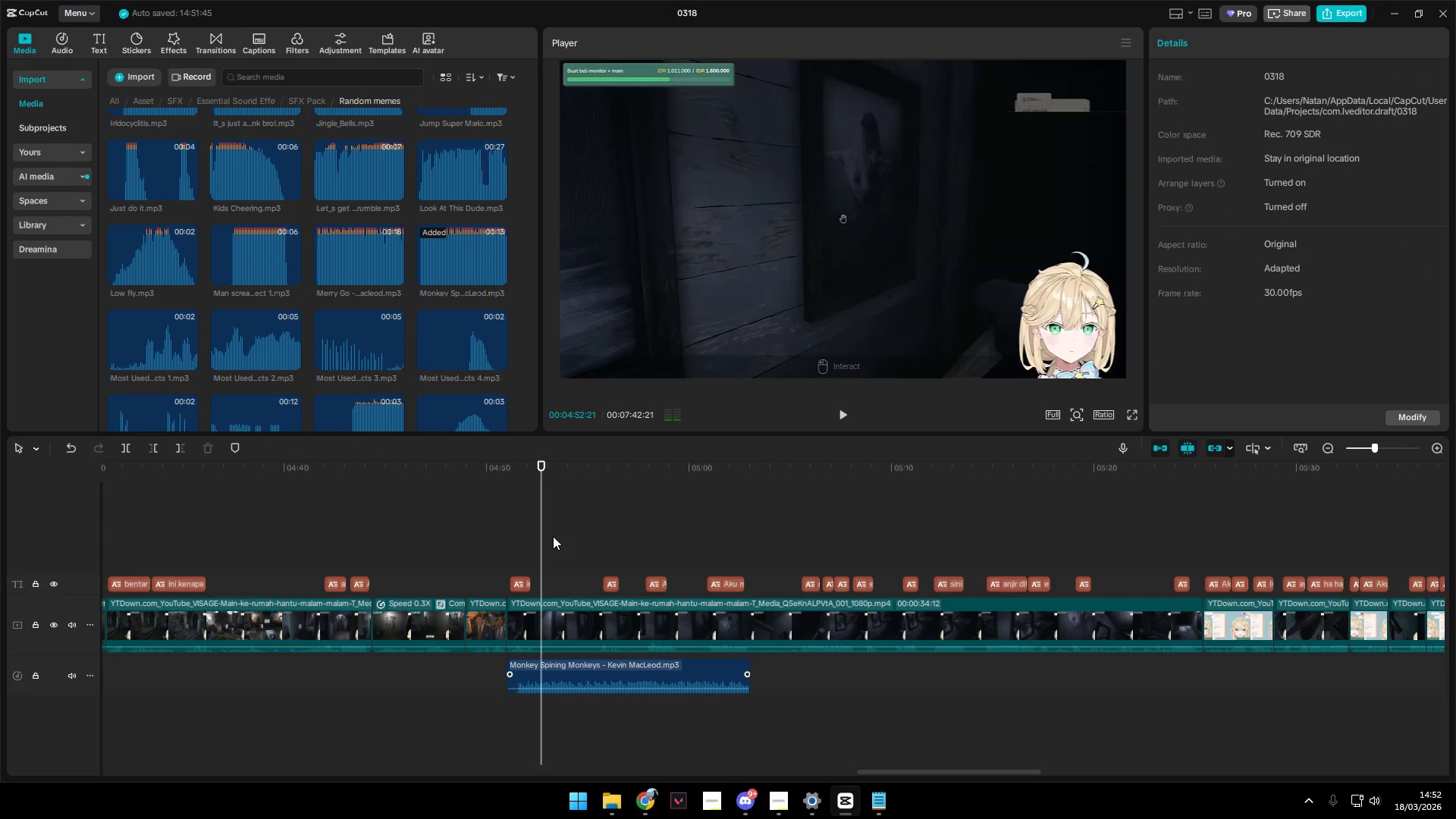 
key(Space)
 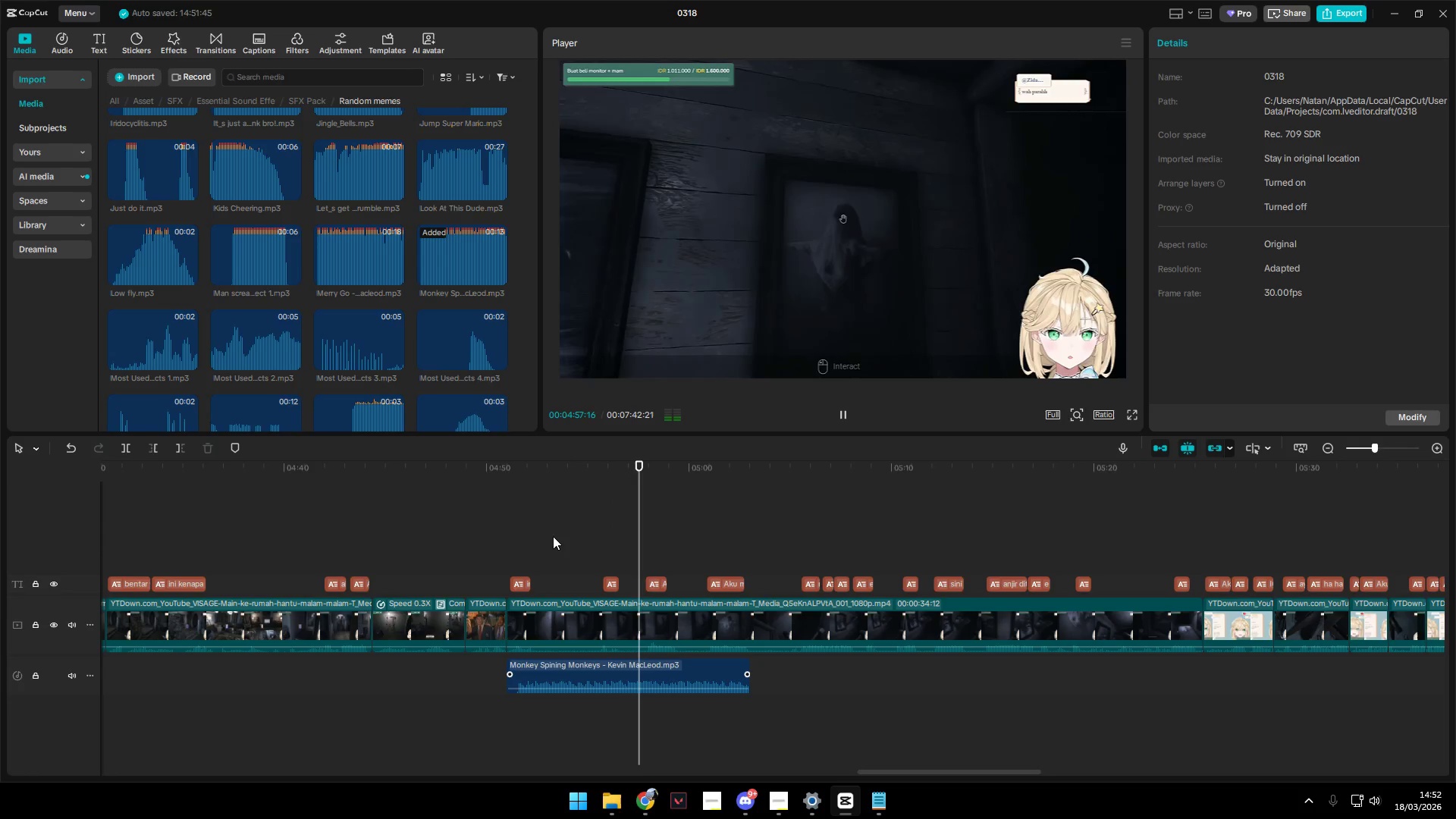 
wait(6.47)
 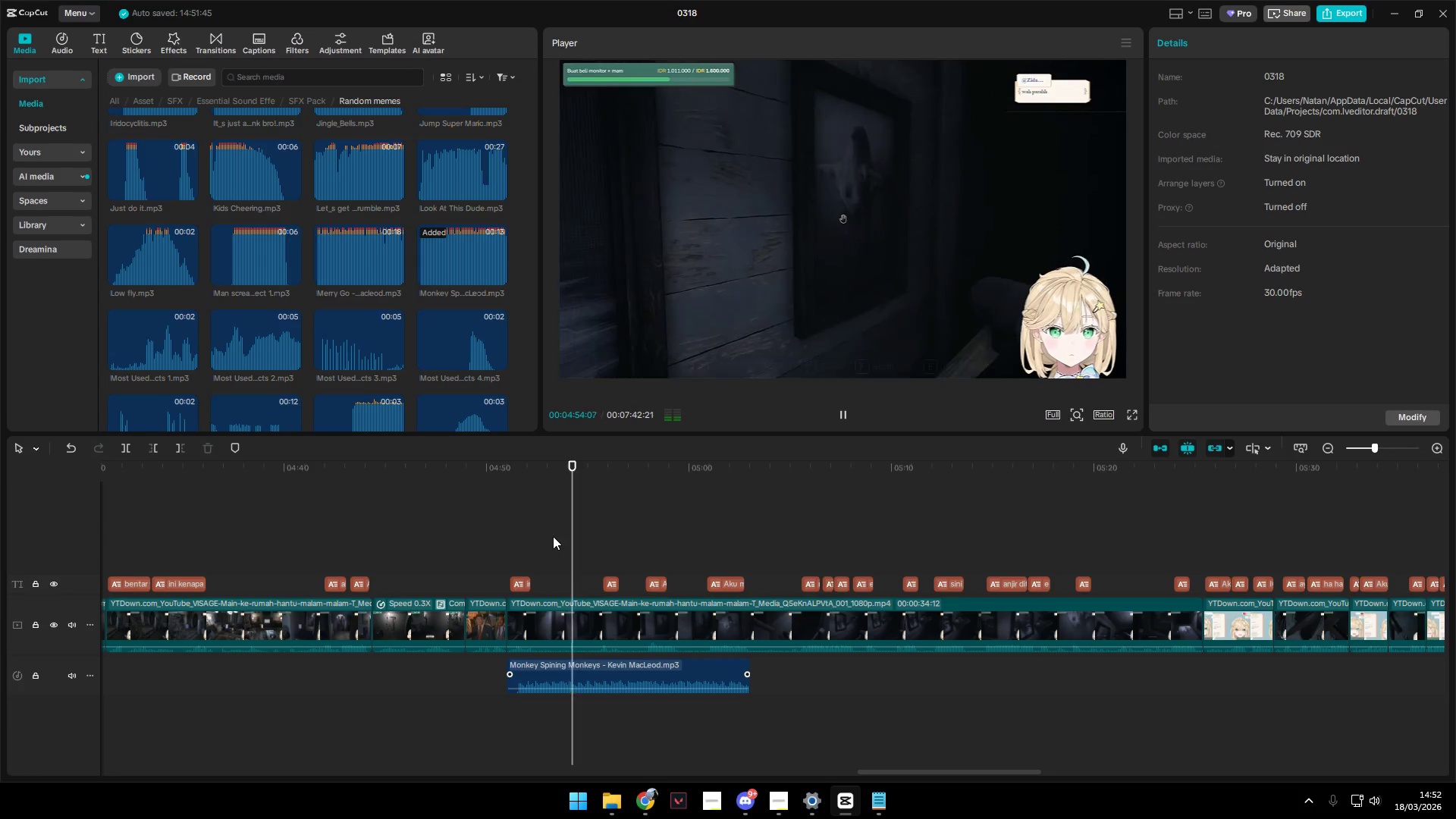 
key(Space)
 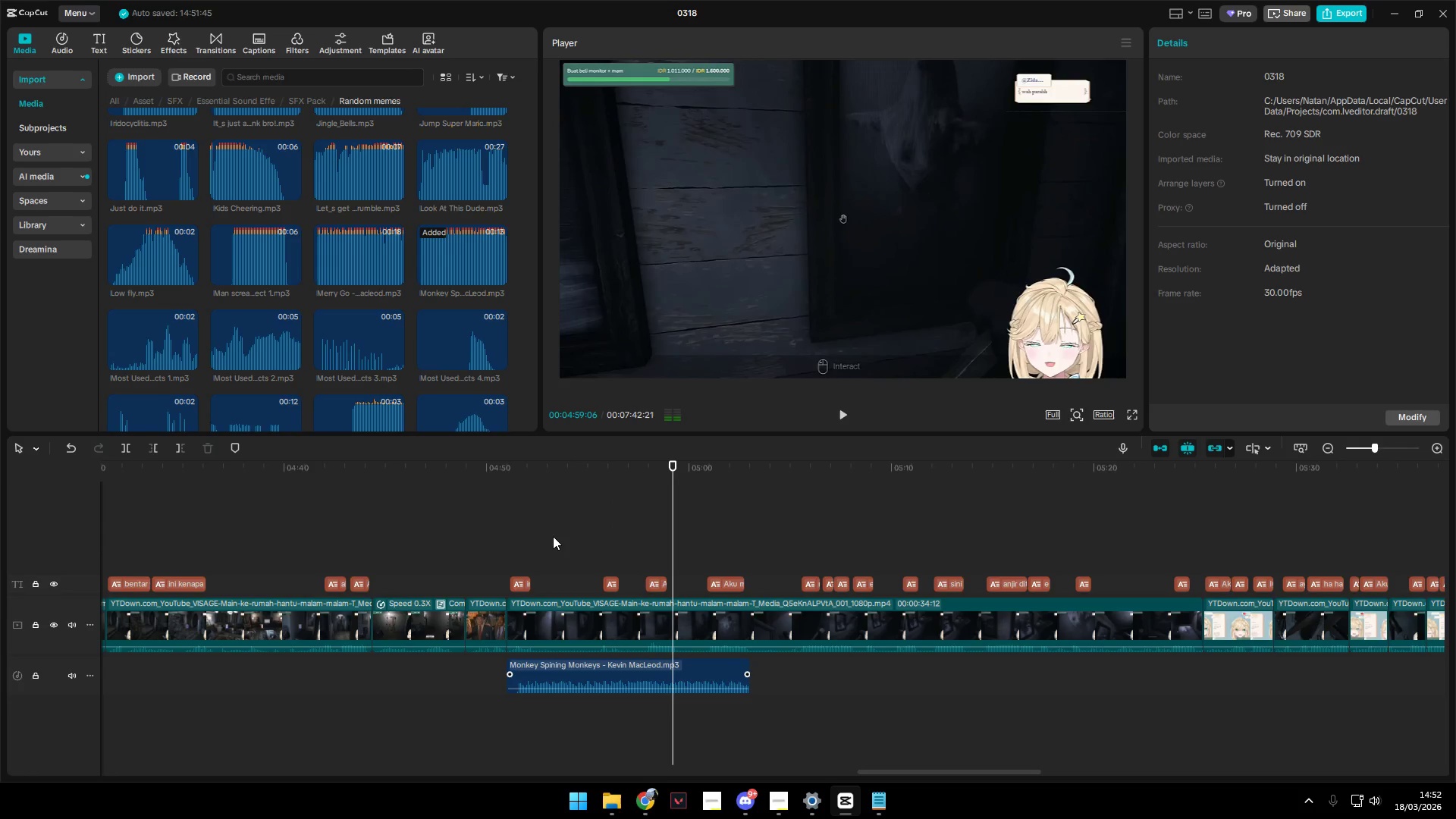 
key(Alt+AltLeft)
 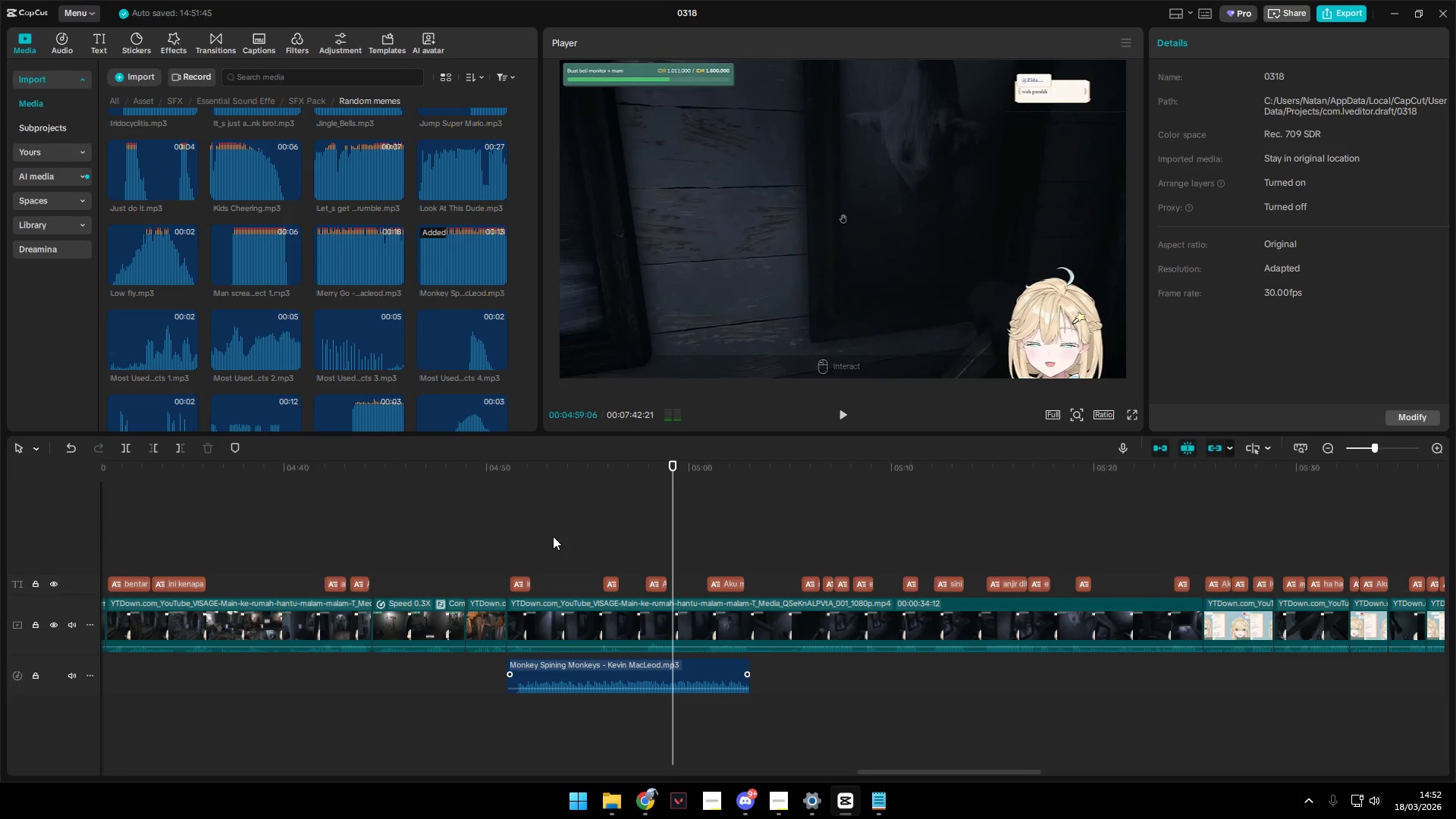 
key(Alt+Tab)
 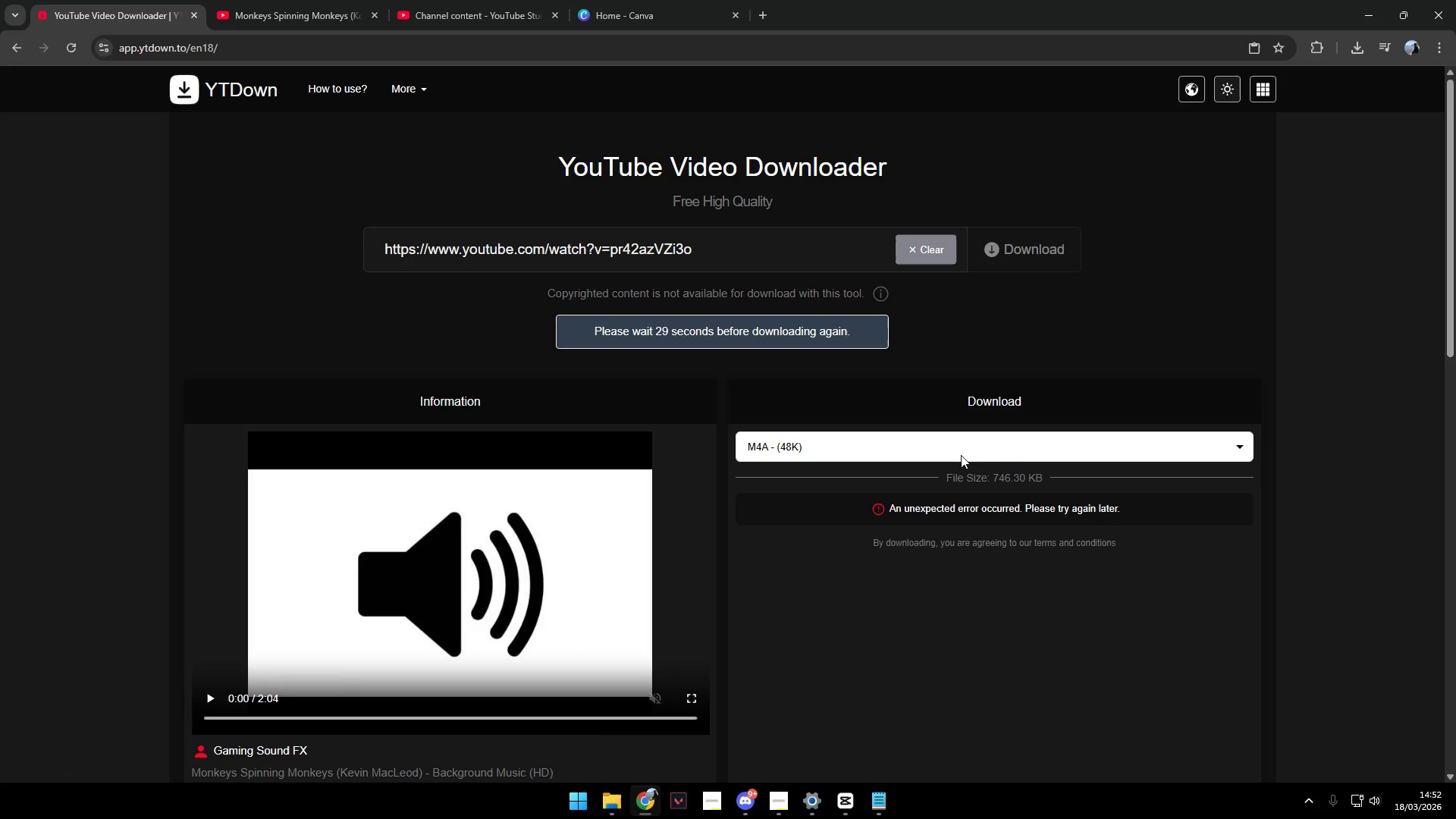 
left_click([990, 516])
 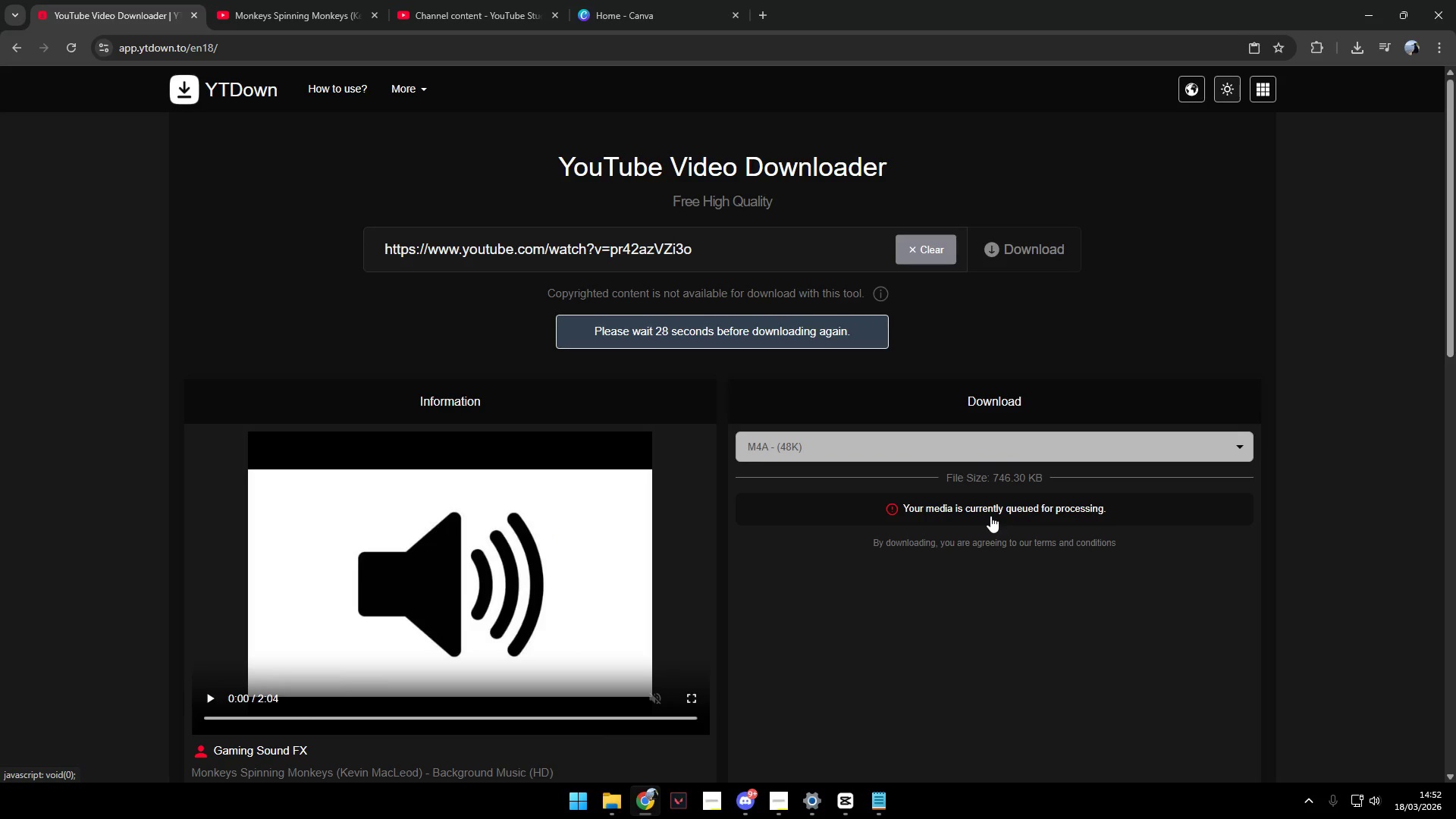 
double_click([990, 516])
 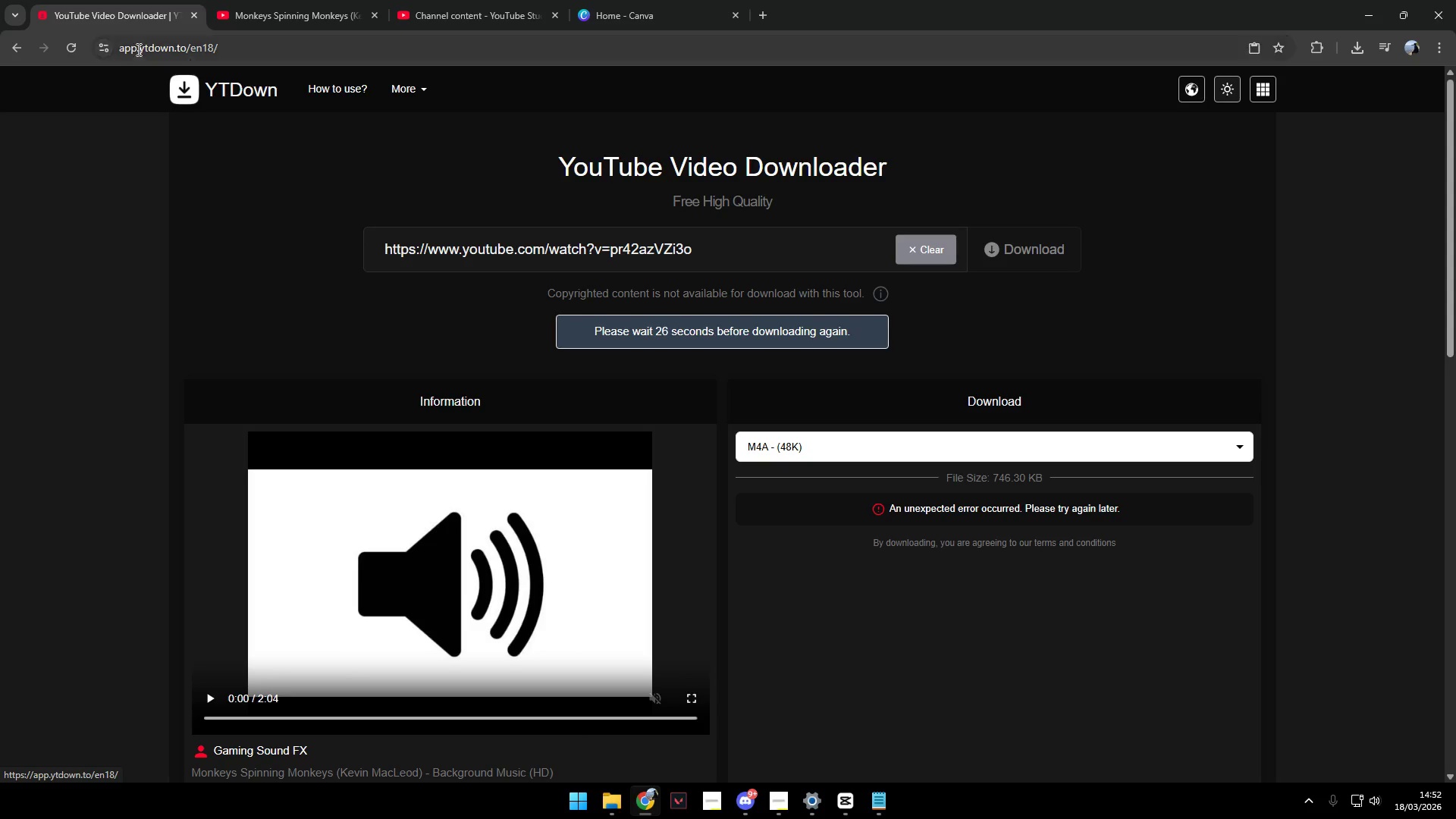 
left_click([74, 54])
 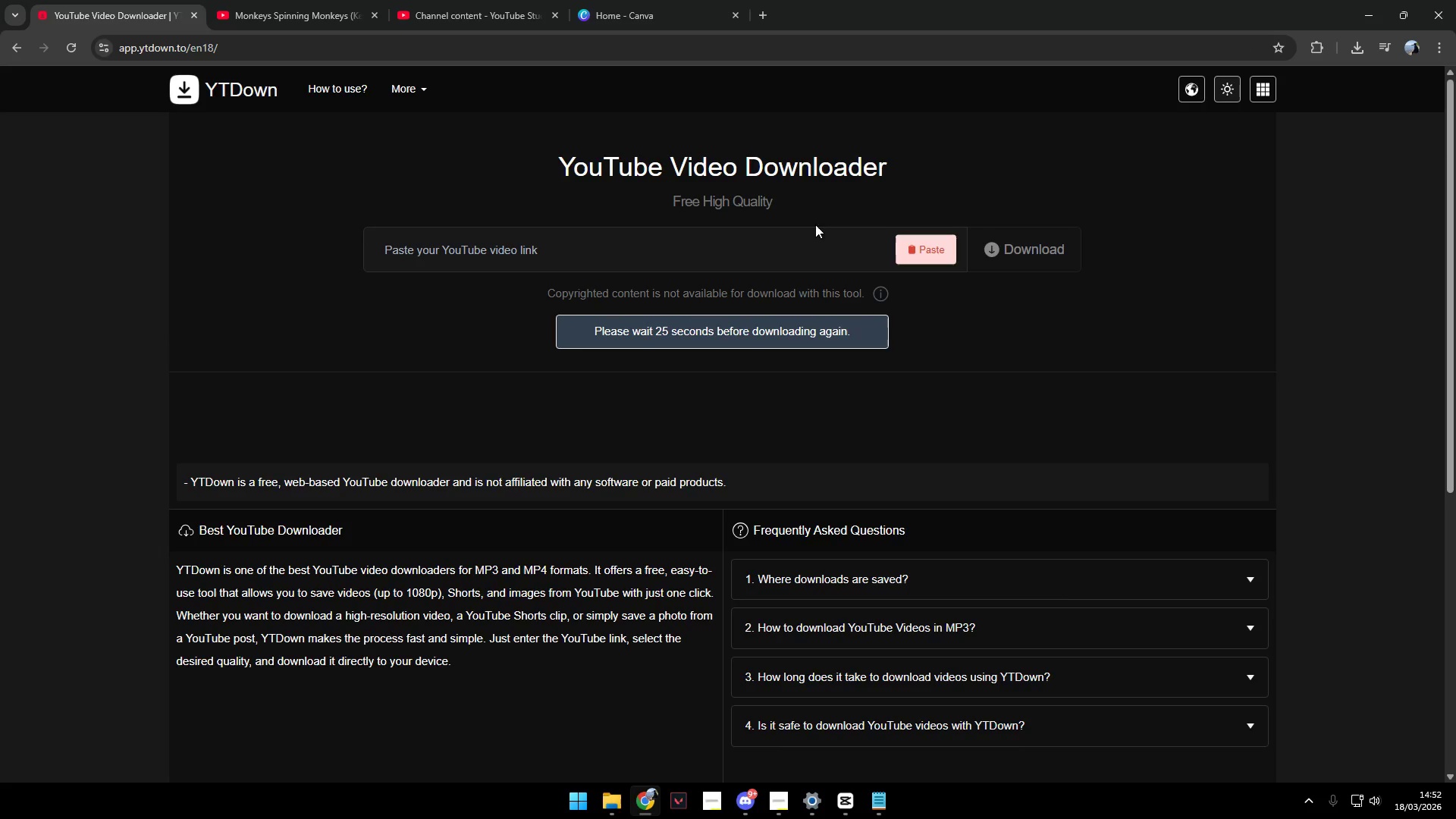 
left_click([943, 250])
 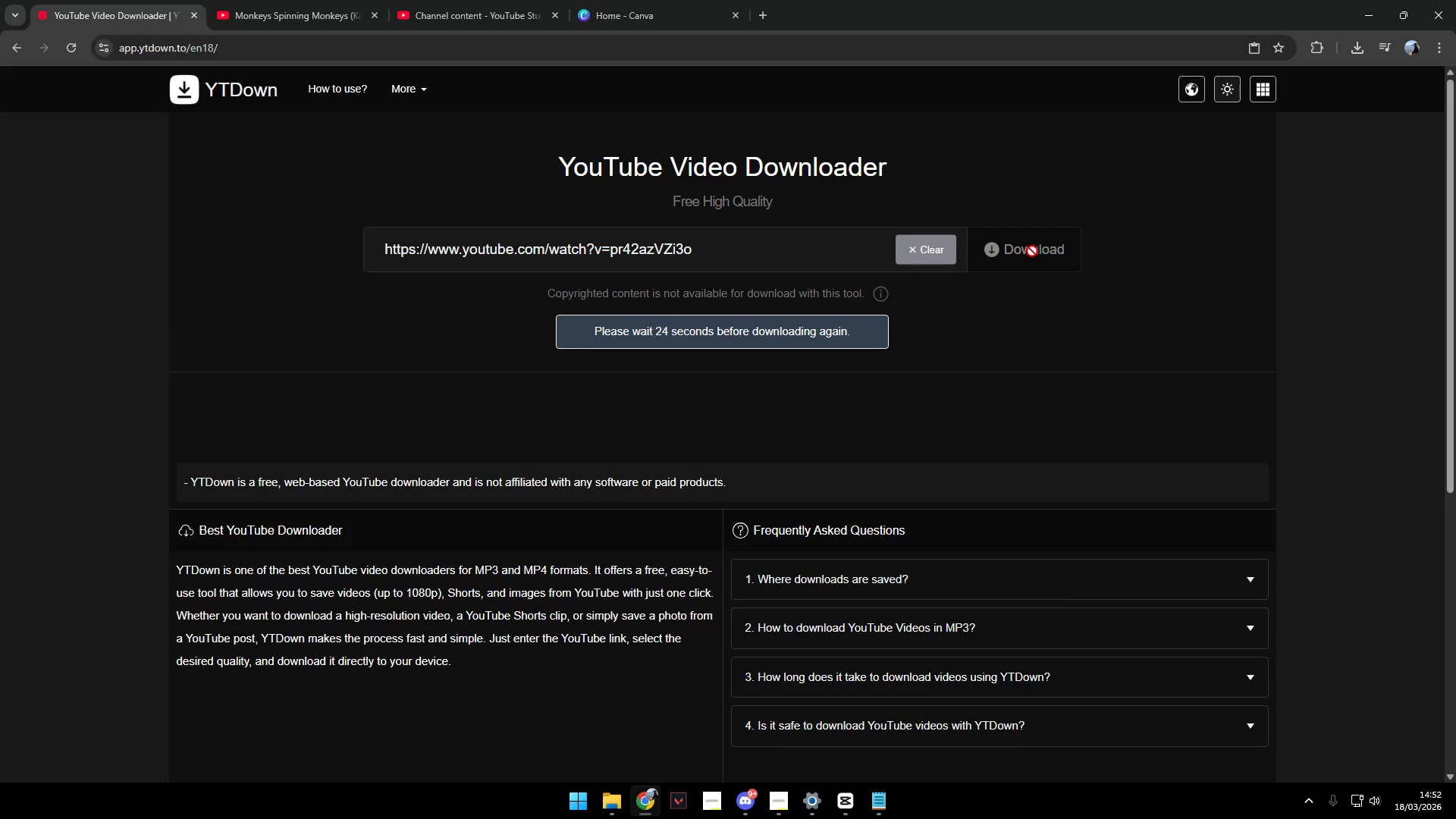 
key(Alt+AltLeft)
 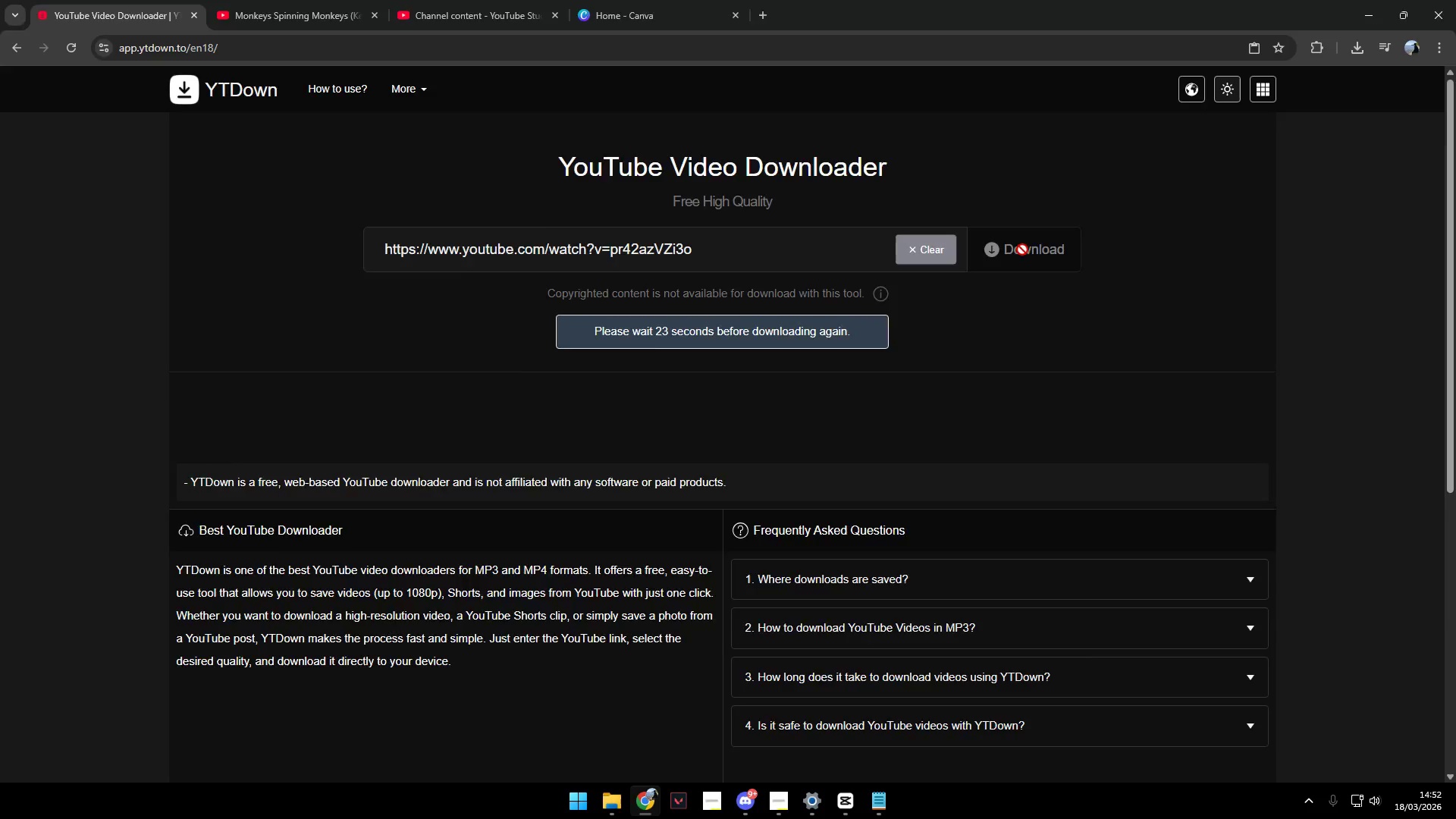 
key(Alt+Tab)
 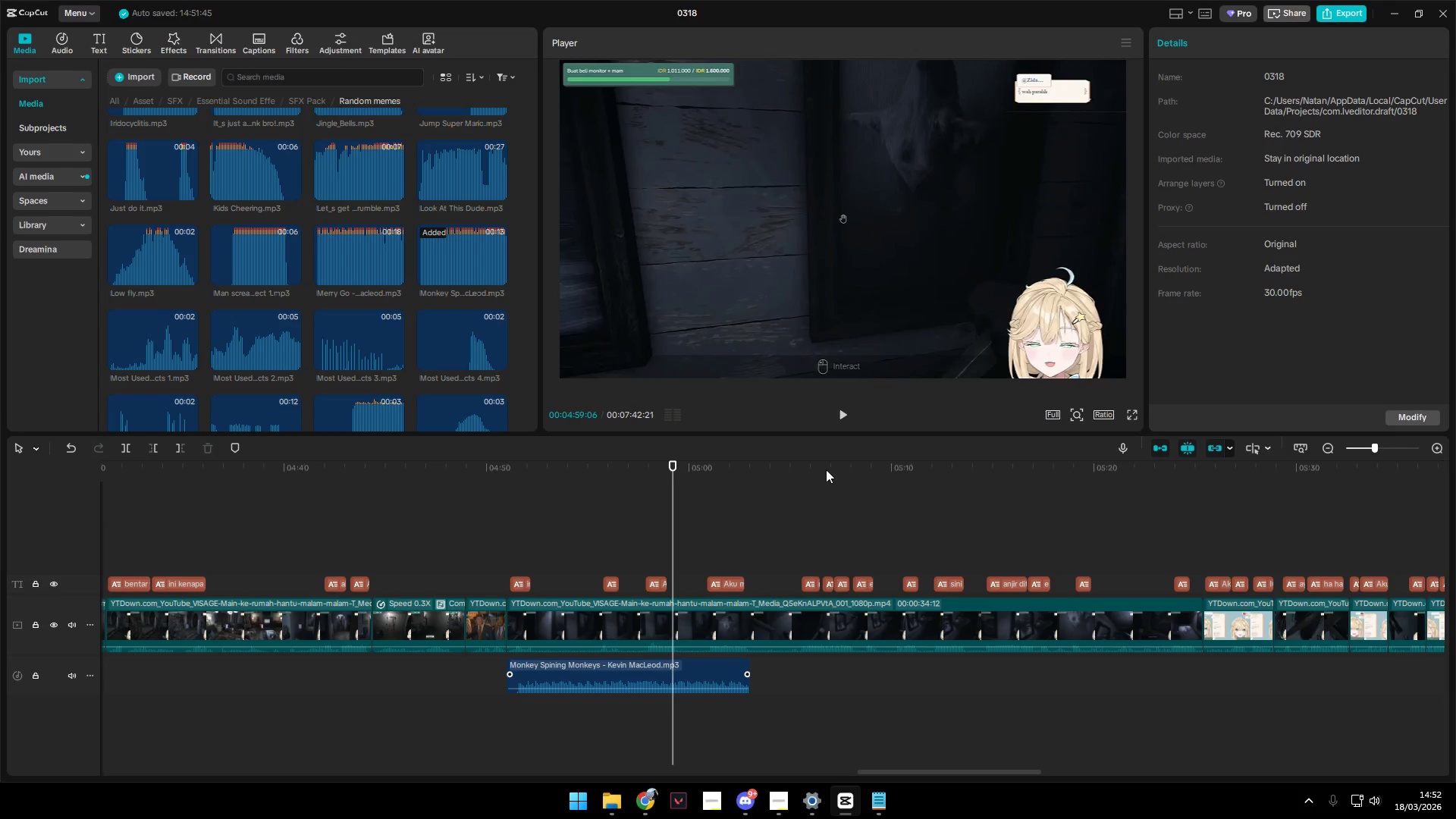 
left_click([841, 422])
 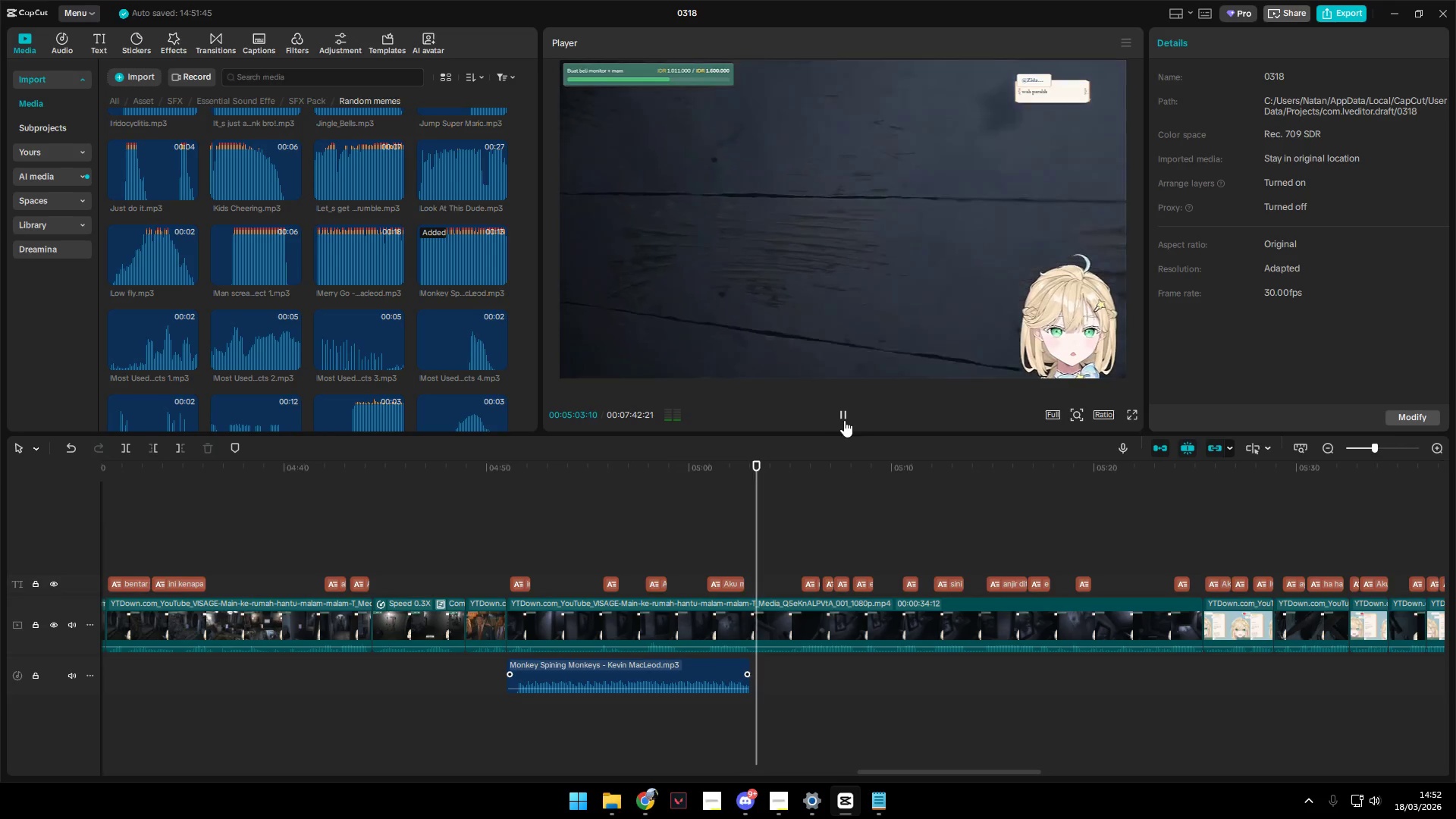 
wait(5.78)
 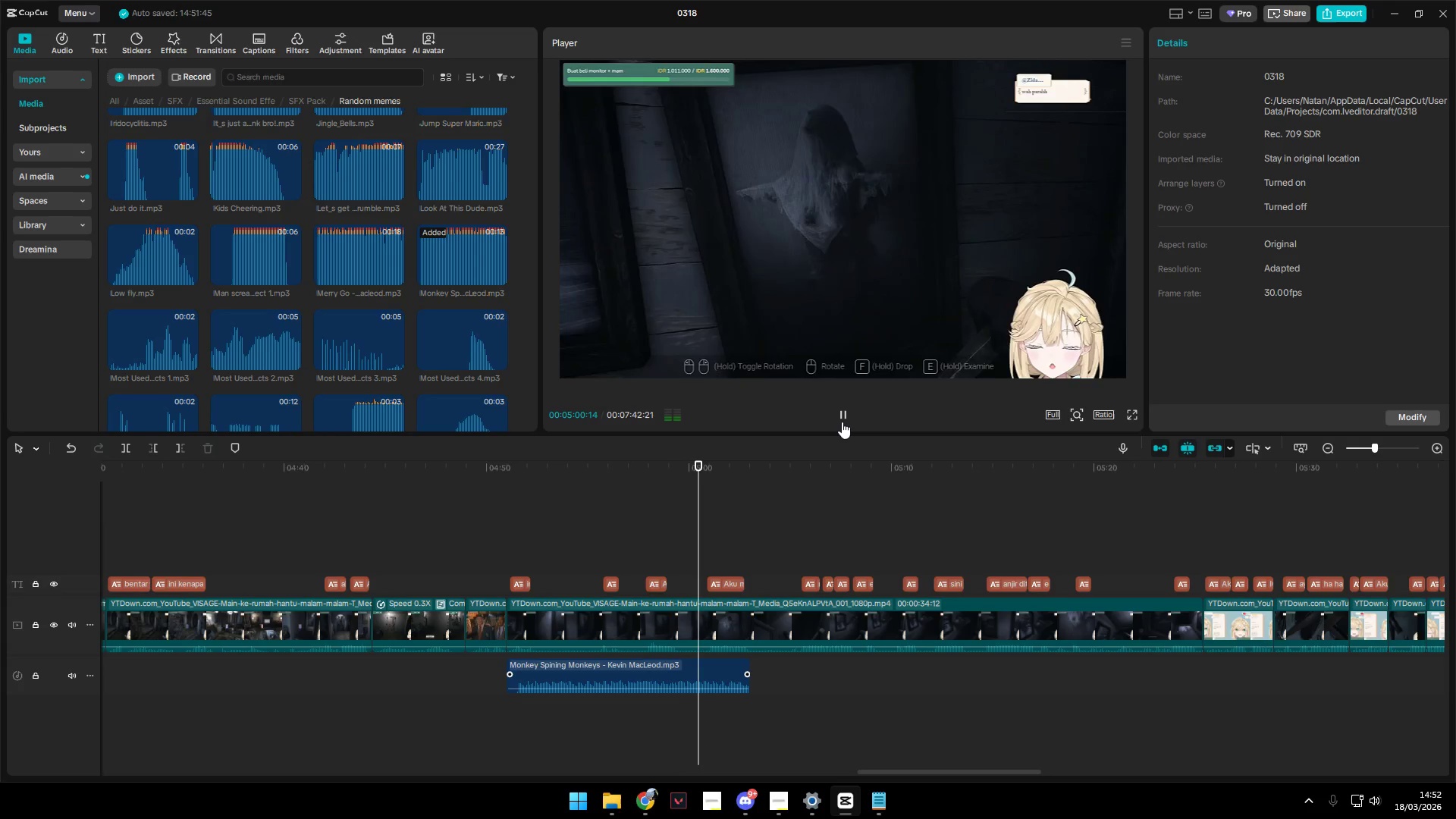 
left_click([475, 238])
 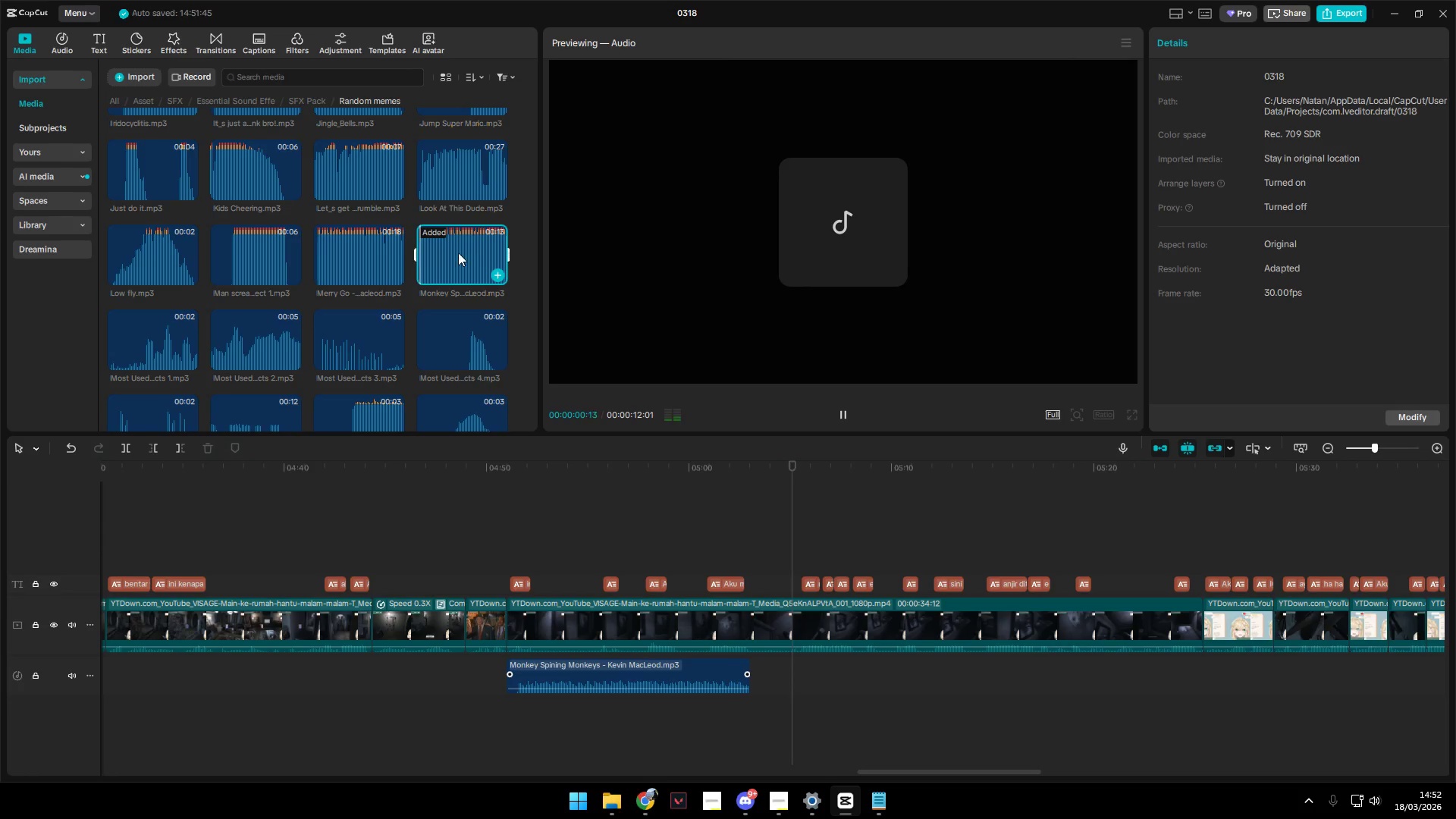 
left_click([349, 261])
 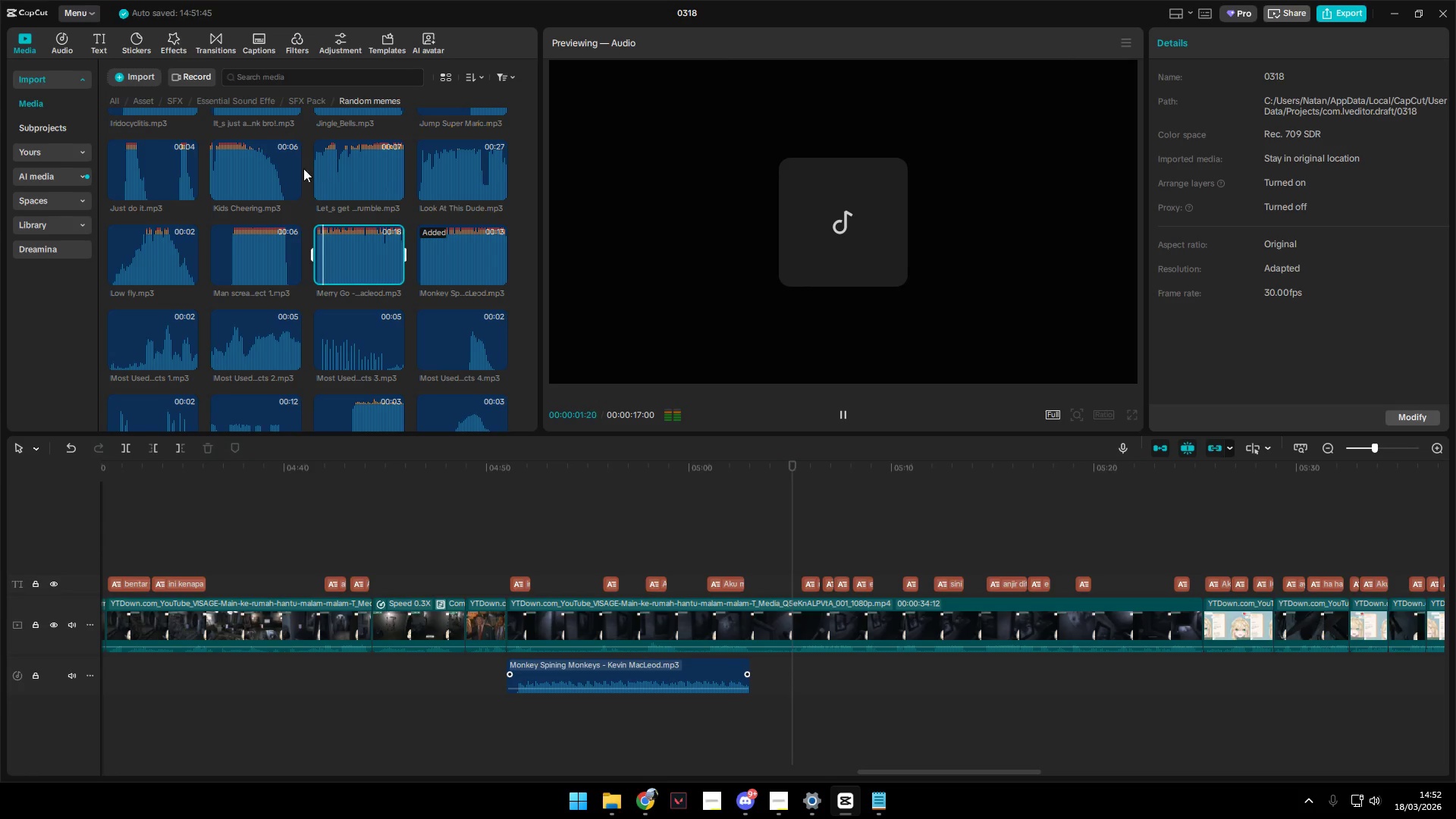 
scroll: coordinate [362, 313], scroll_direction: down, amount: 3.0
 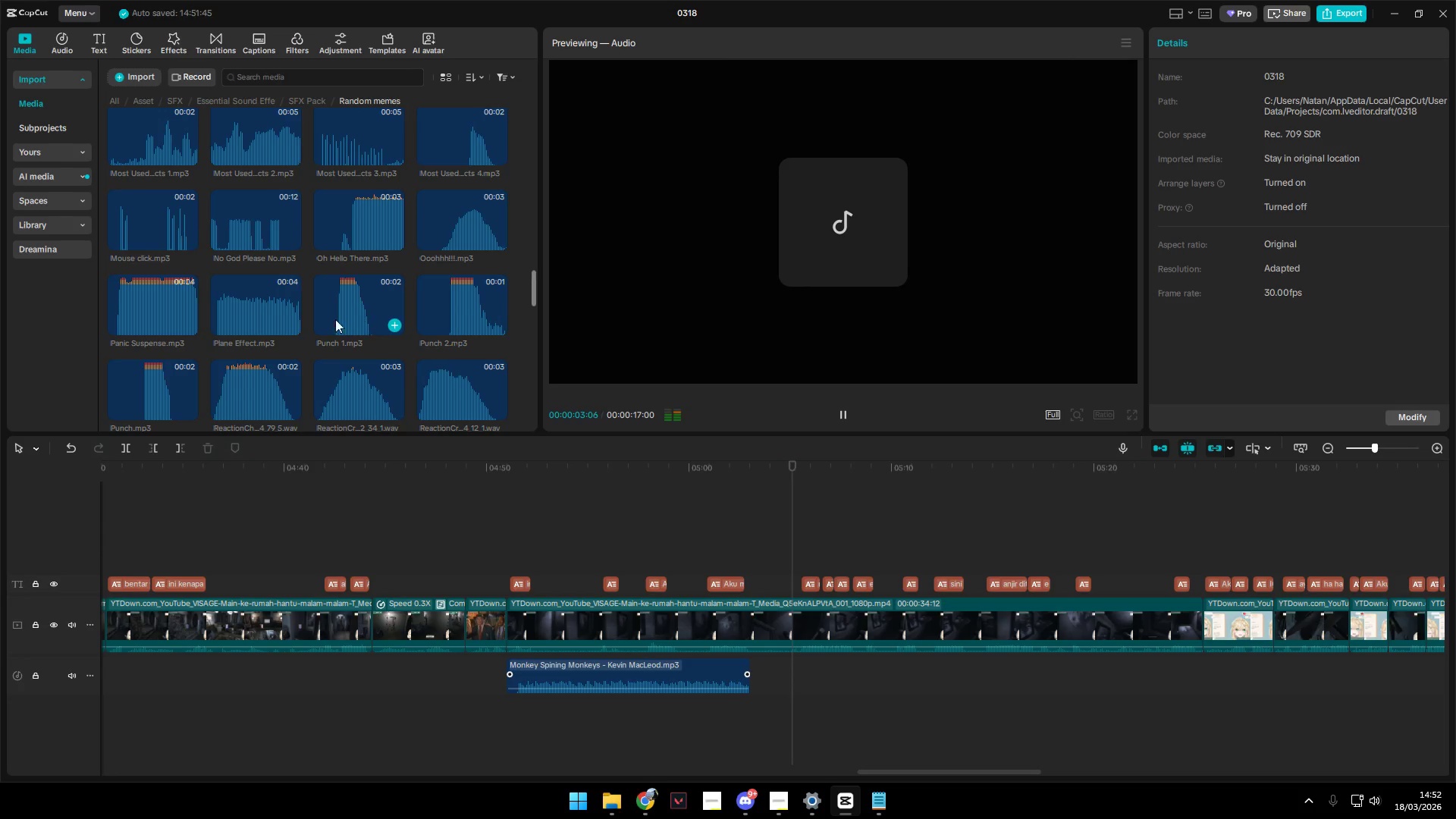 
left_click([166, 303])
 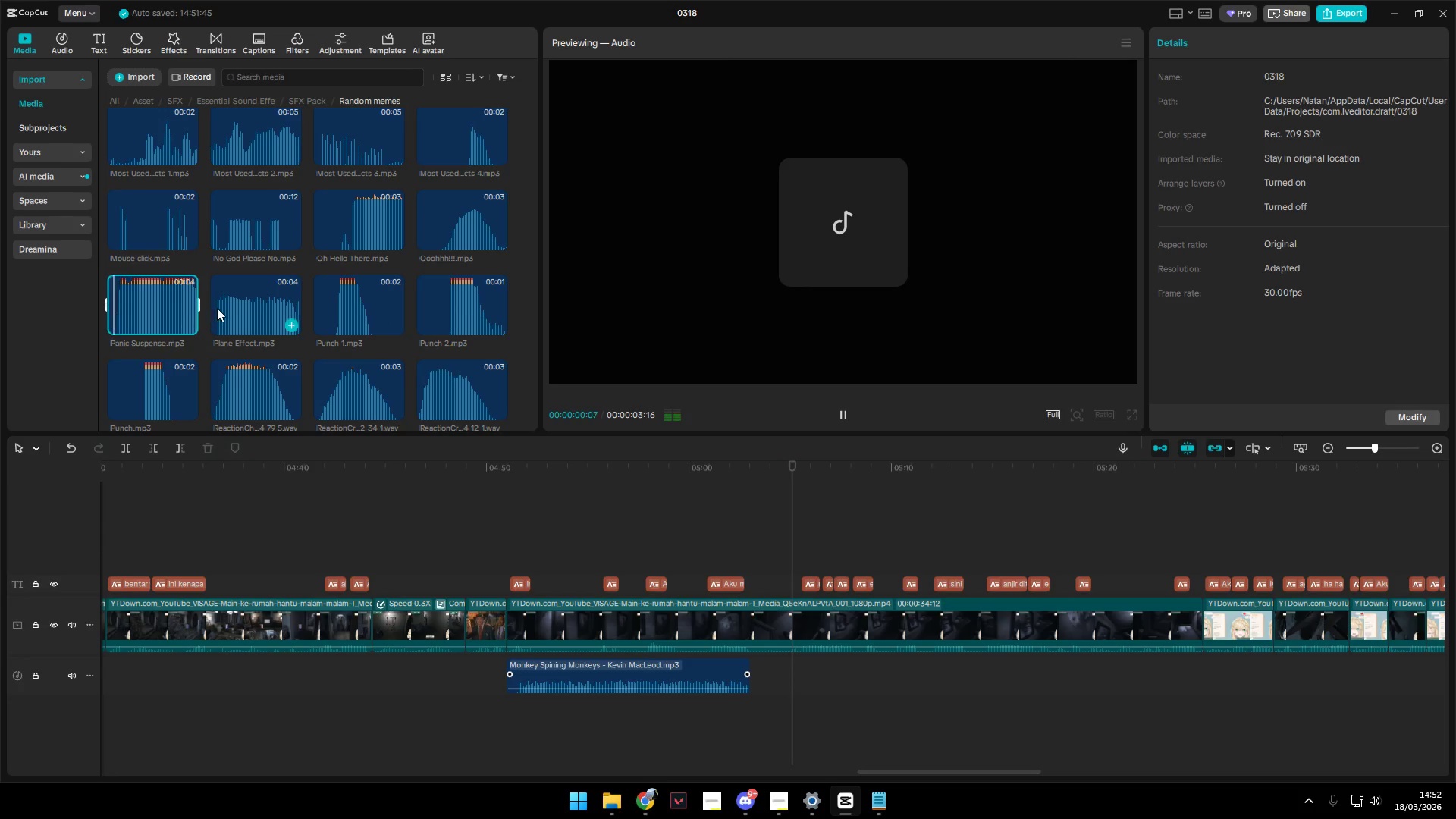 
scroll: coordinate [221, 309], scroll_direction: down, amount: 1.0
 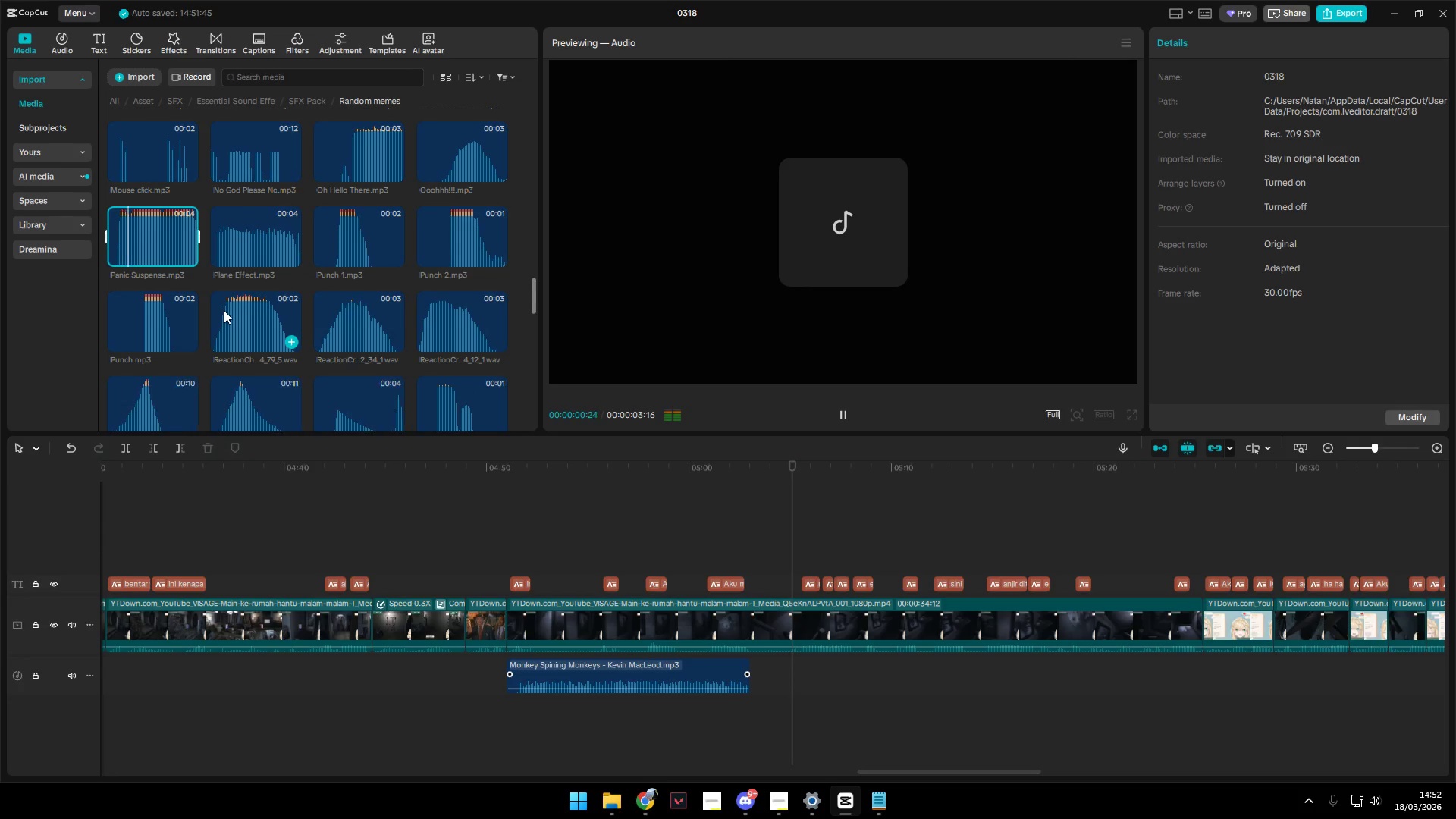 
left_click([228, 310])
 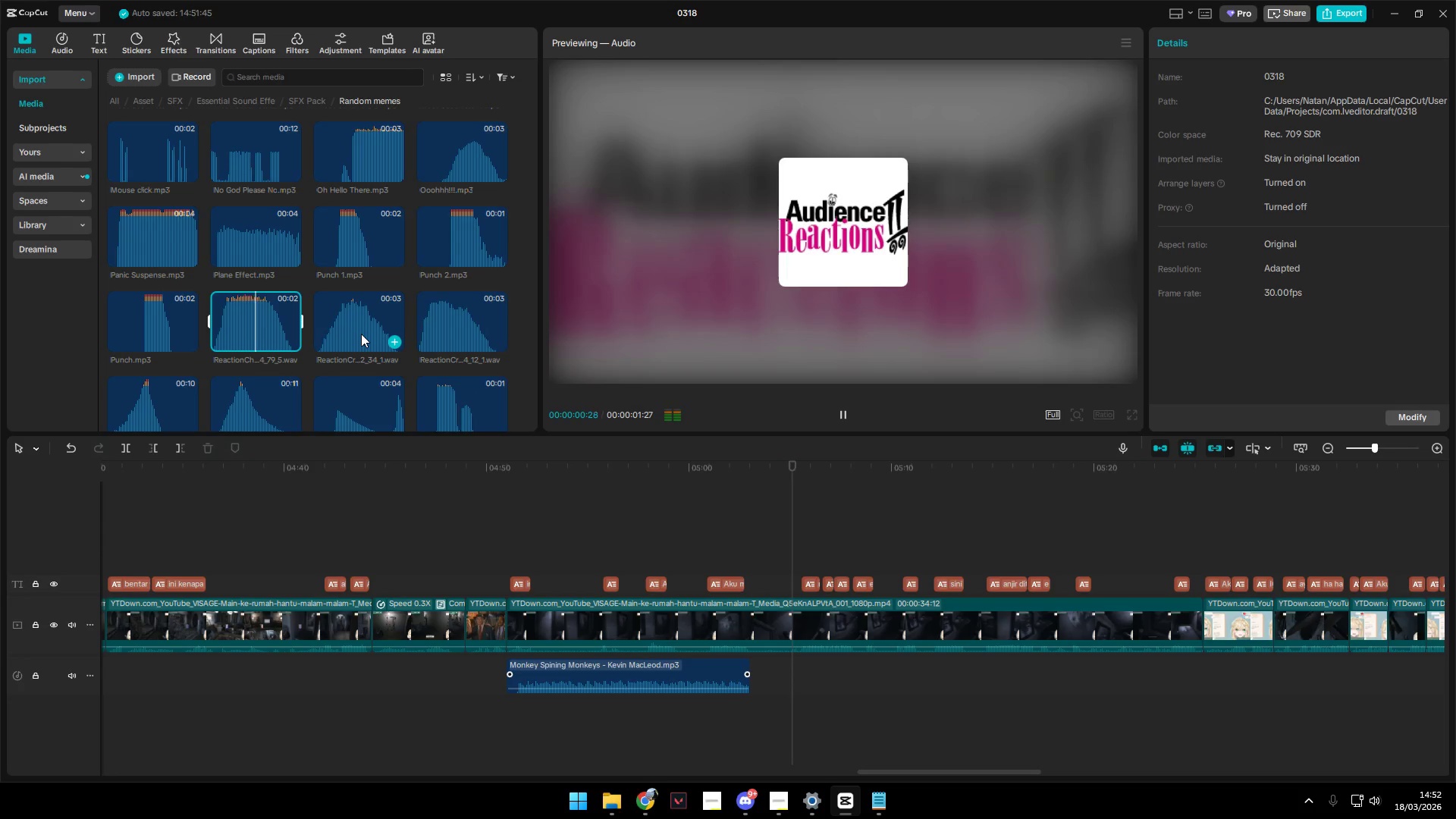 
left_click([362, 332])
 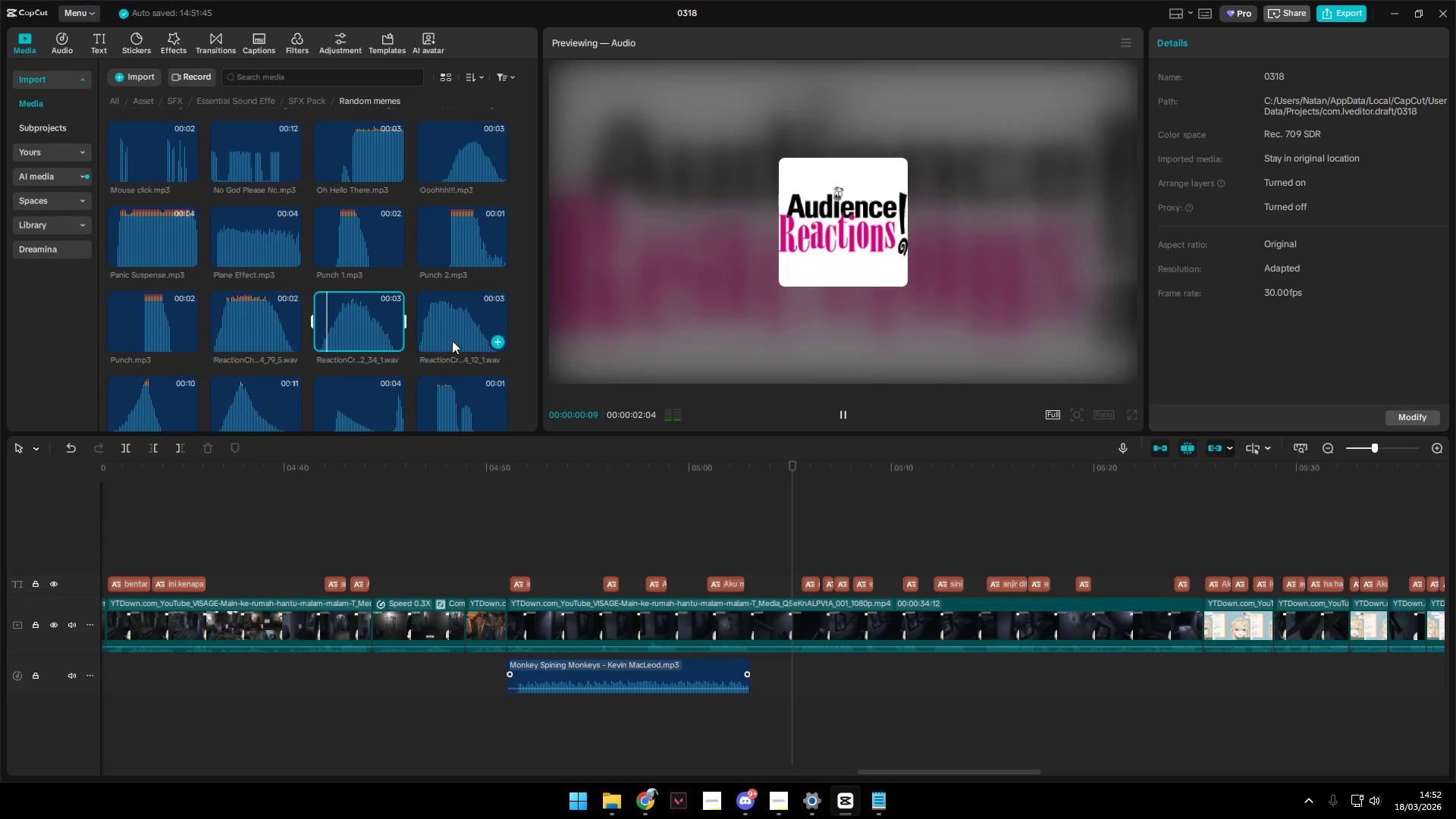 
left_click([469, 331])
 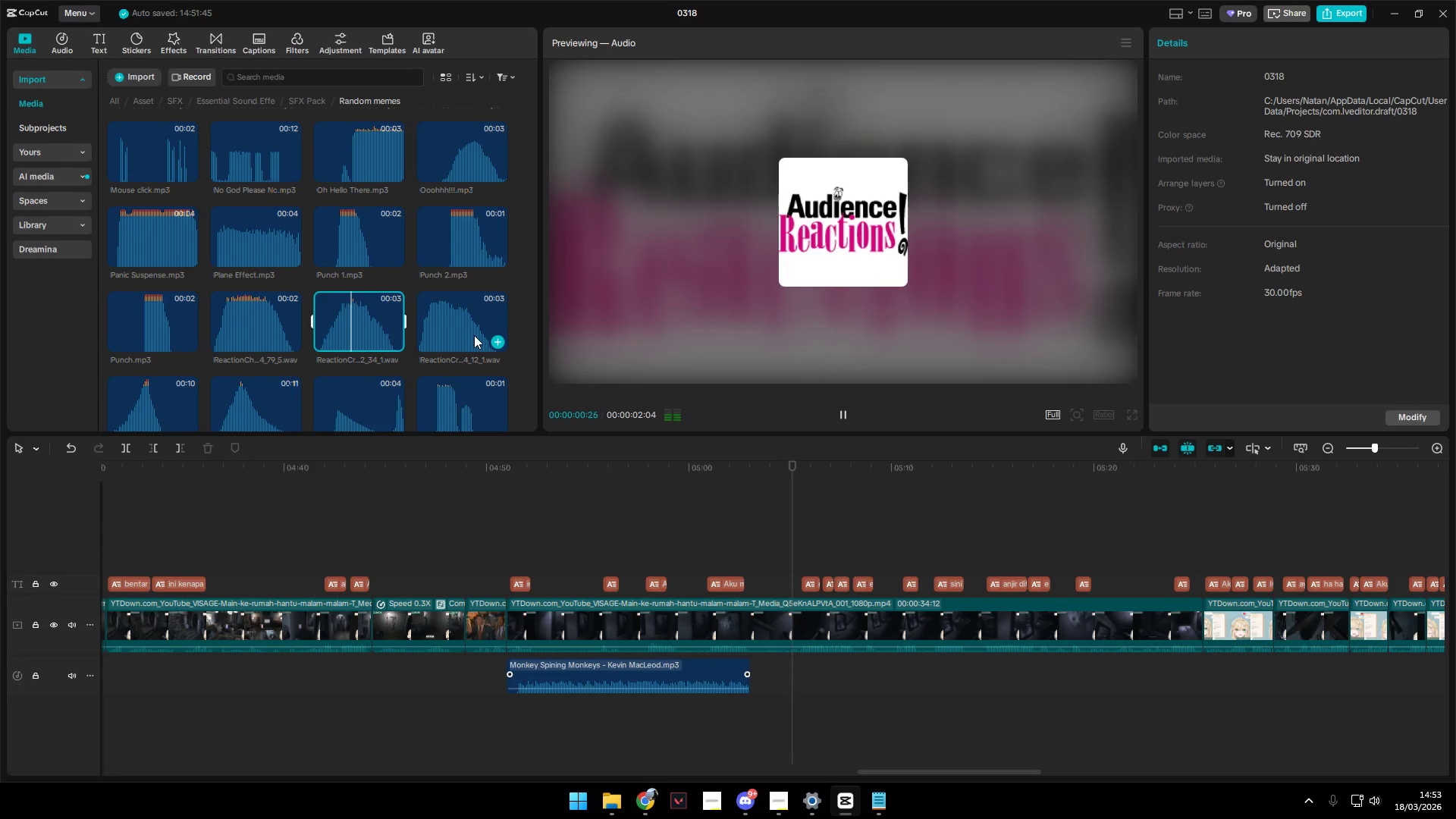 
scroll: coordinate [481, 340], scroll_direction: down, amount: 1.0
 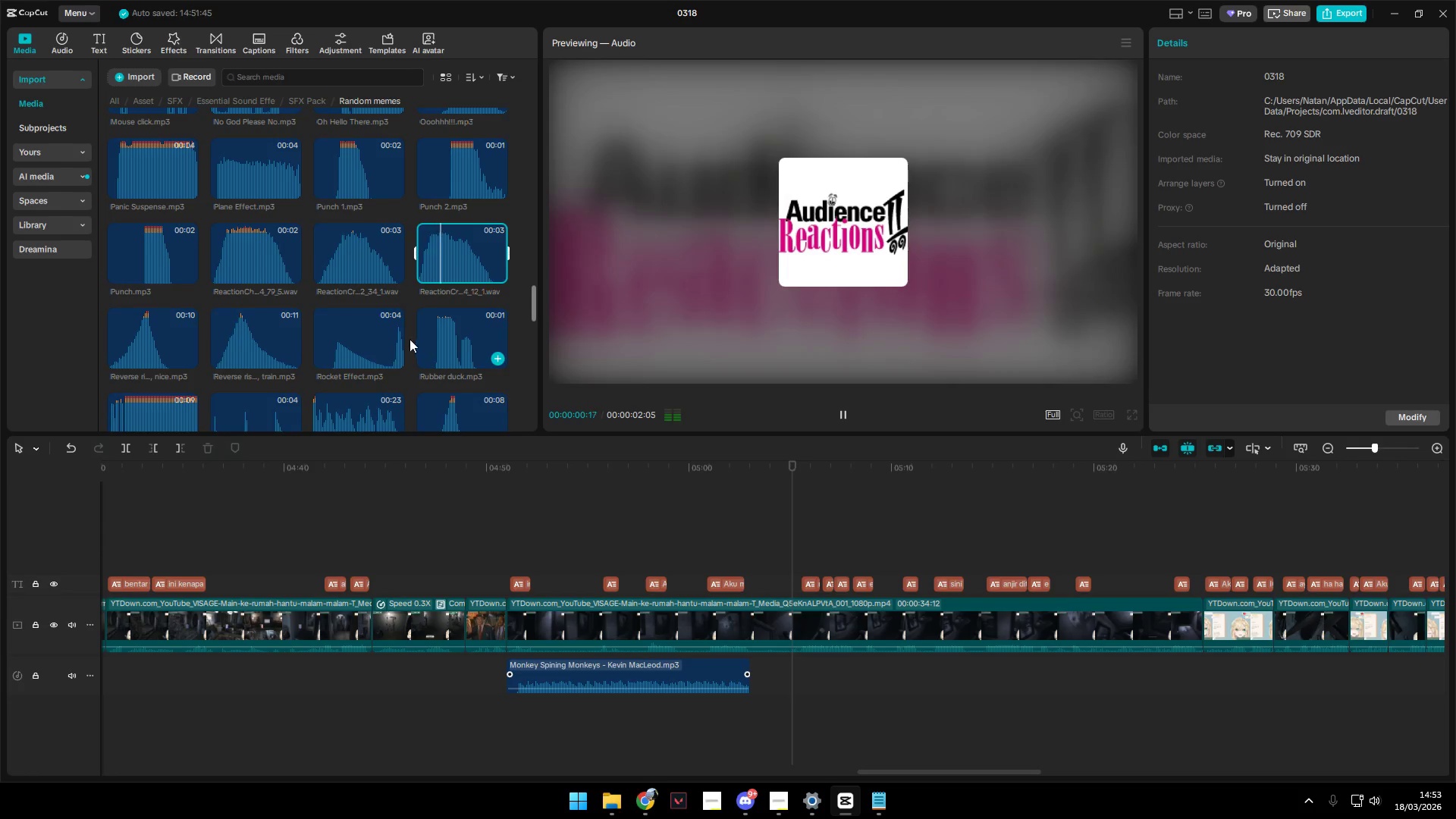 
left_click([457, 344])
 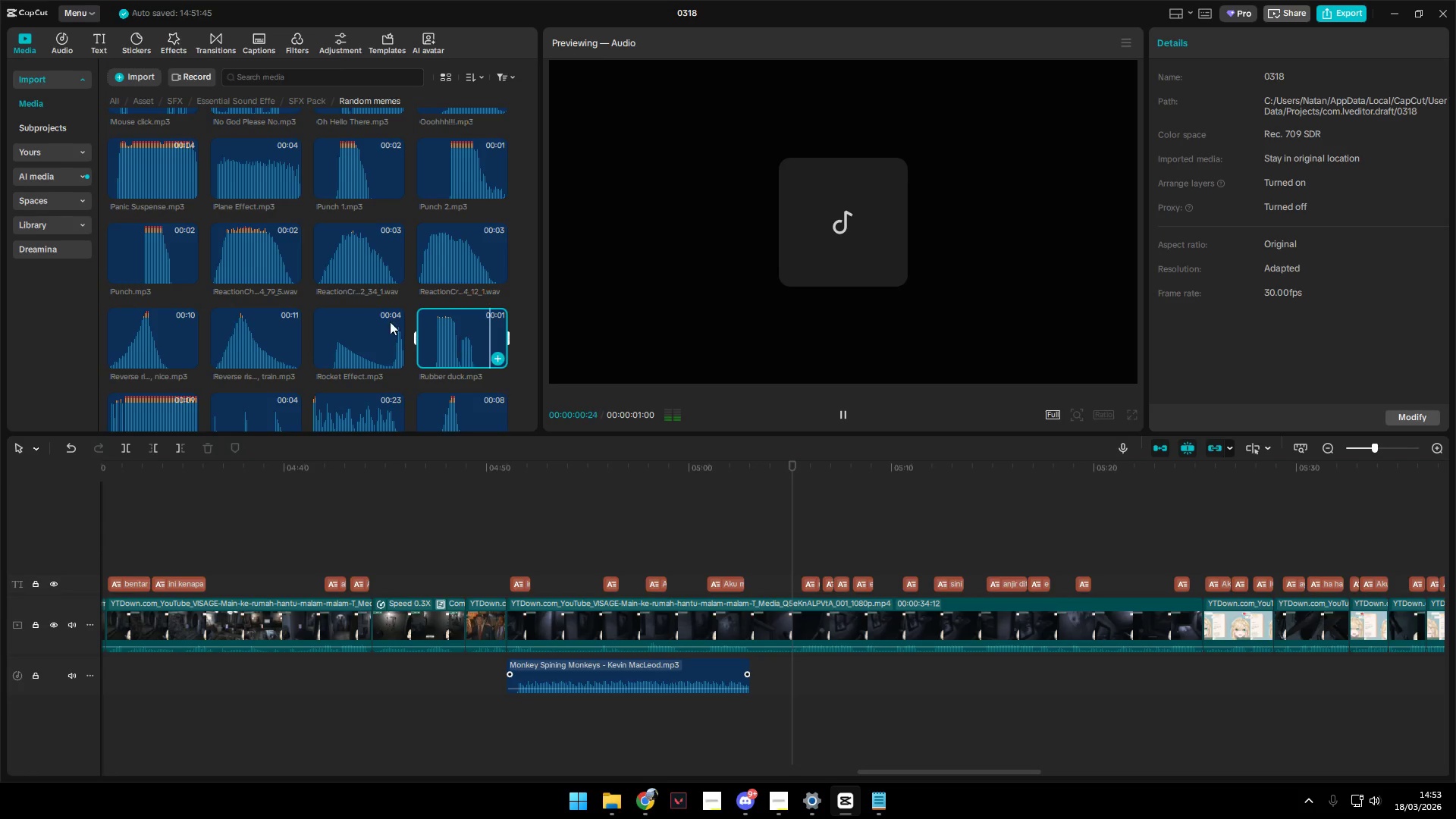 
left_click([167, 398])
 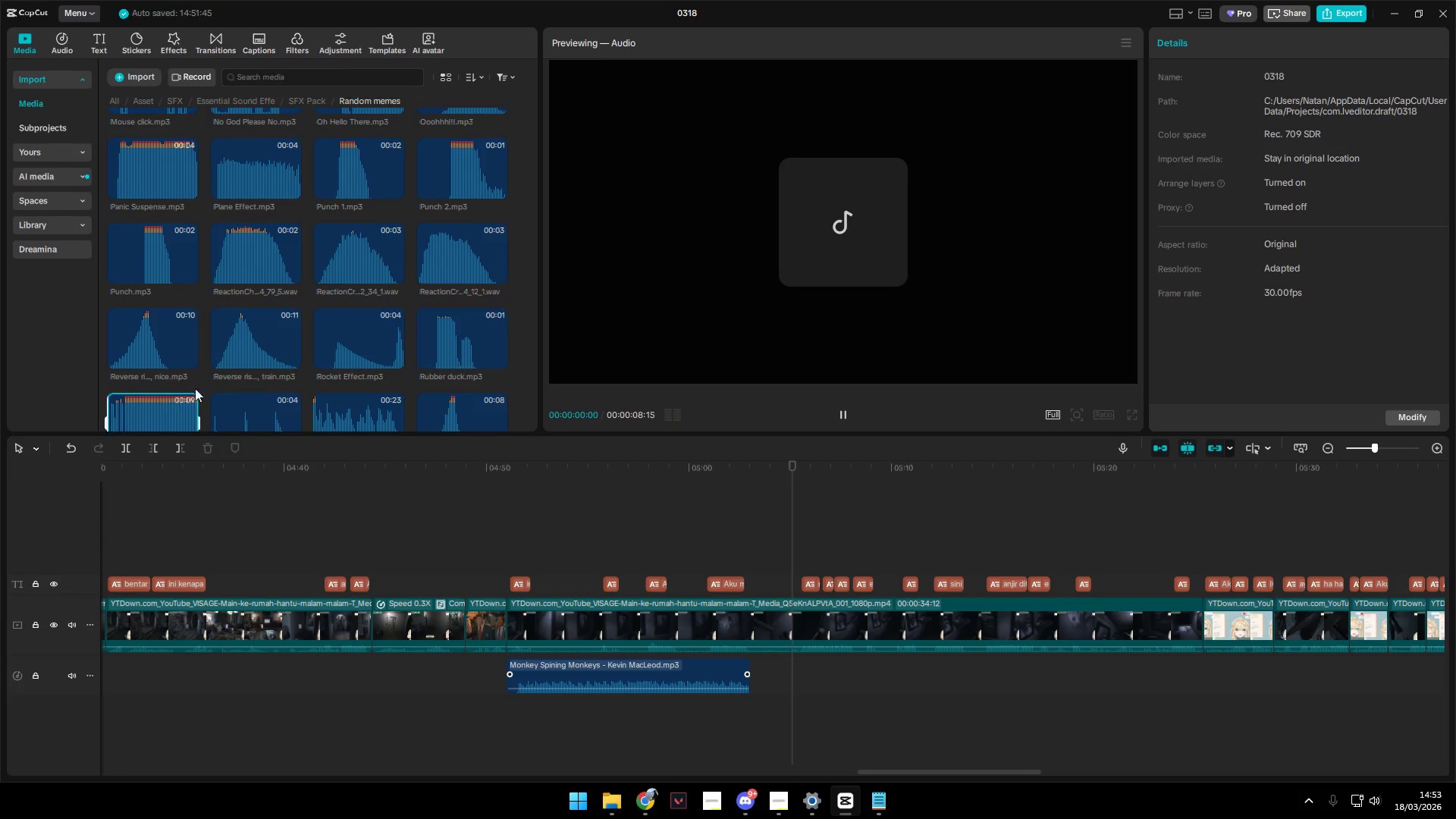 
scroll: coordinate [204, 386], scroll_direction: down, amount: 2.0
 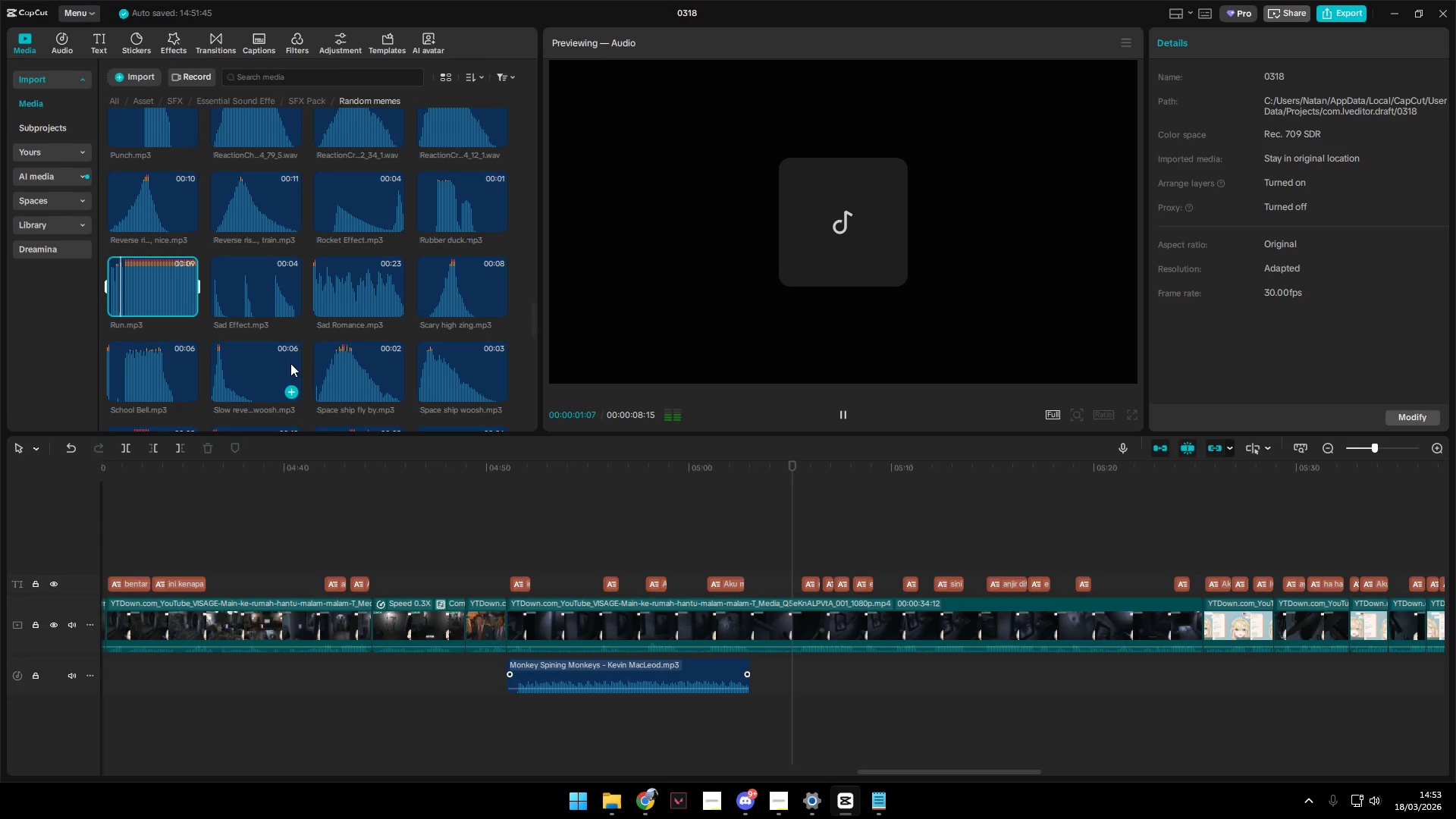 
left_click([350, 365])
 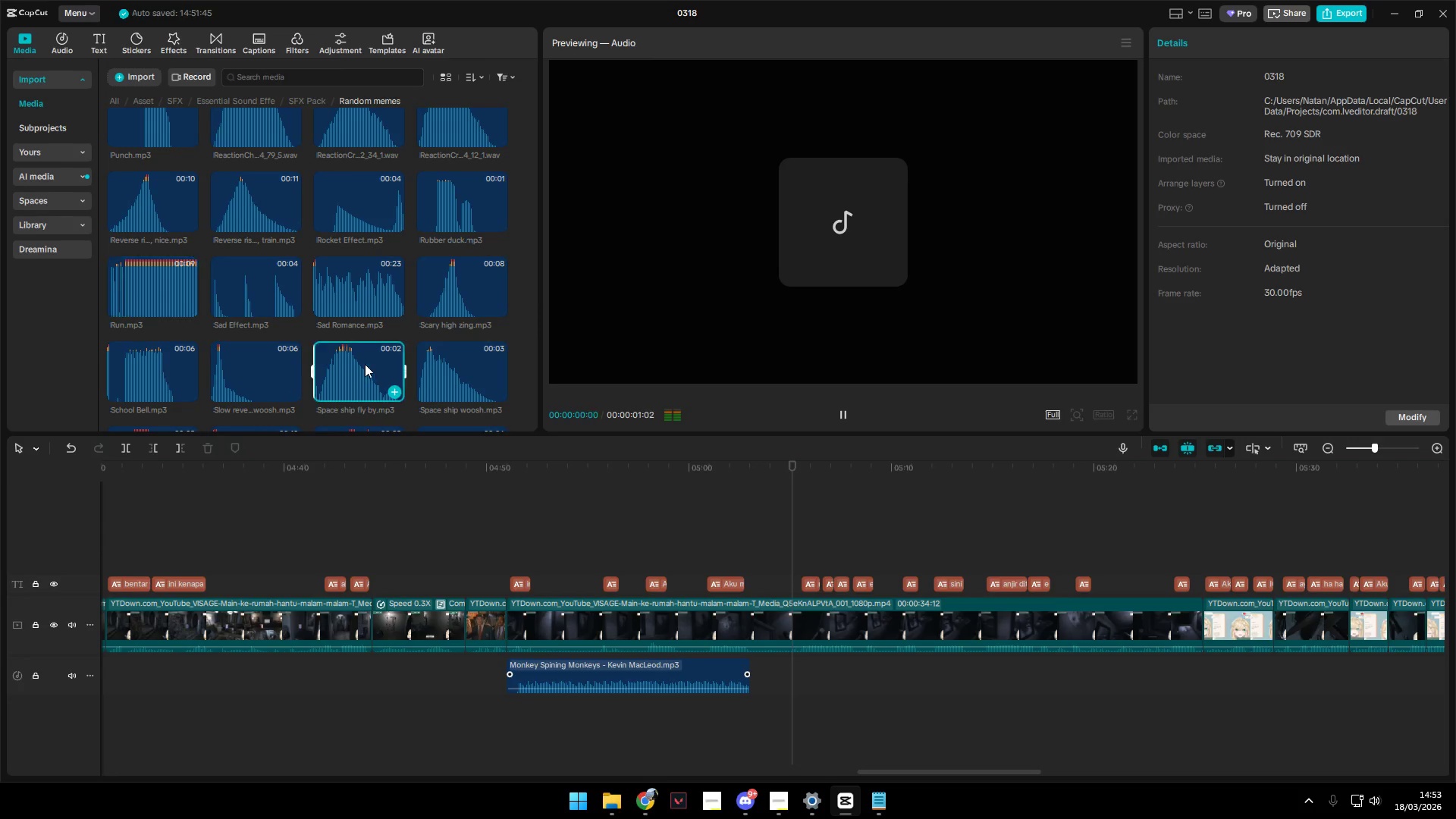 
scroll: coordinate [369, 364], scroll_direction: down, amount: 1.0
 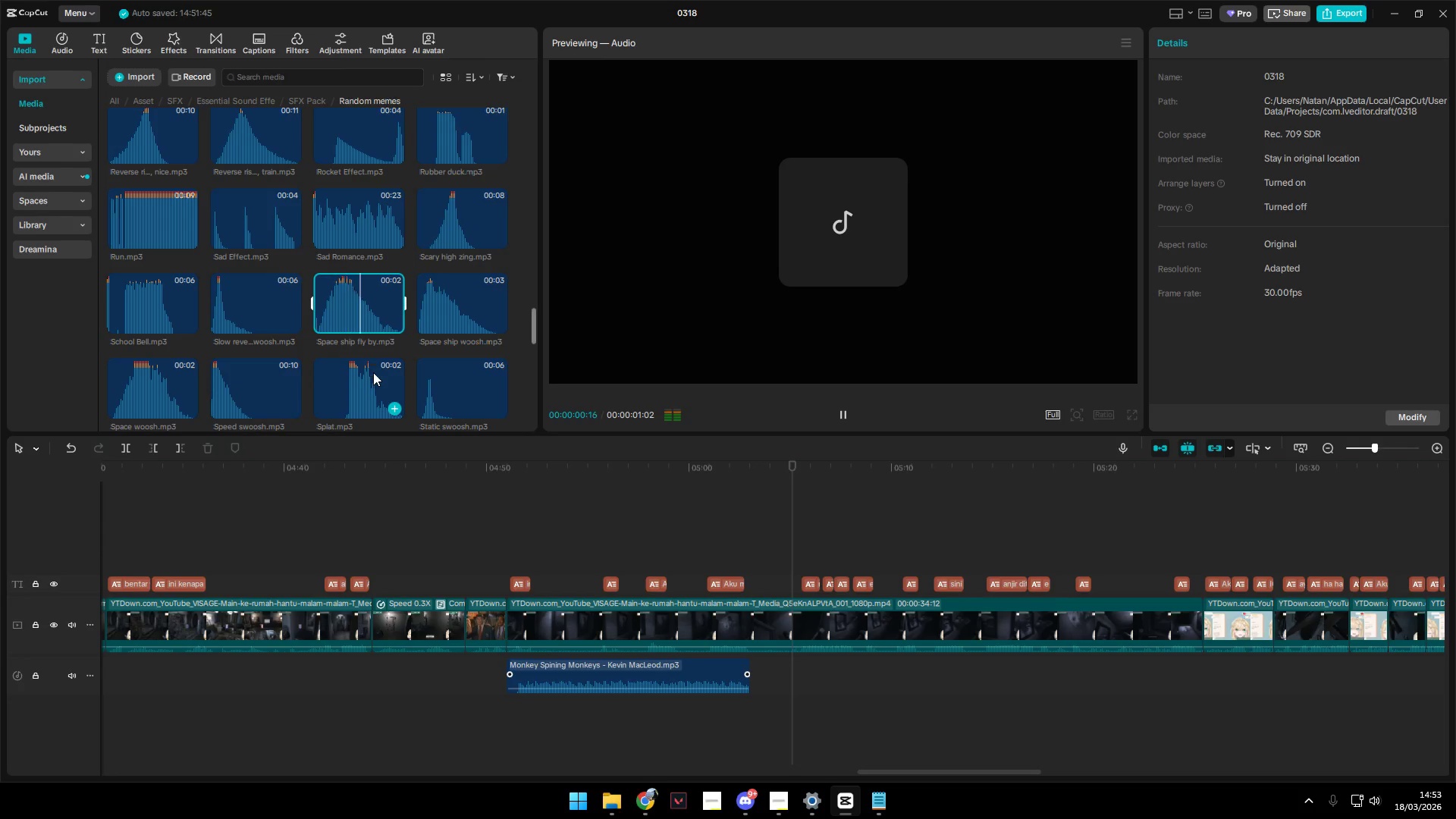 
left_click([374, 384])
 